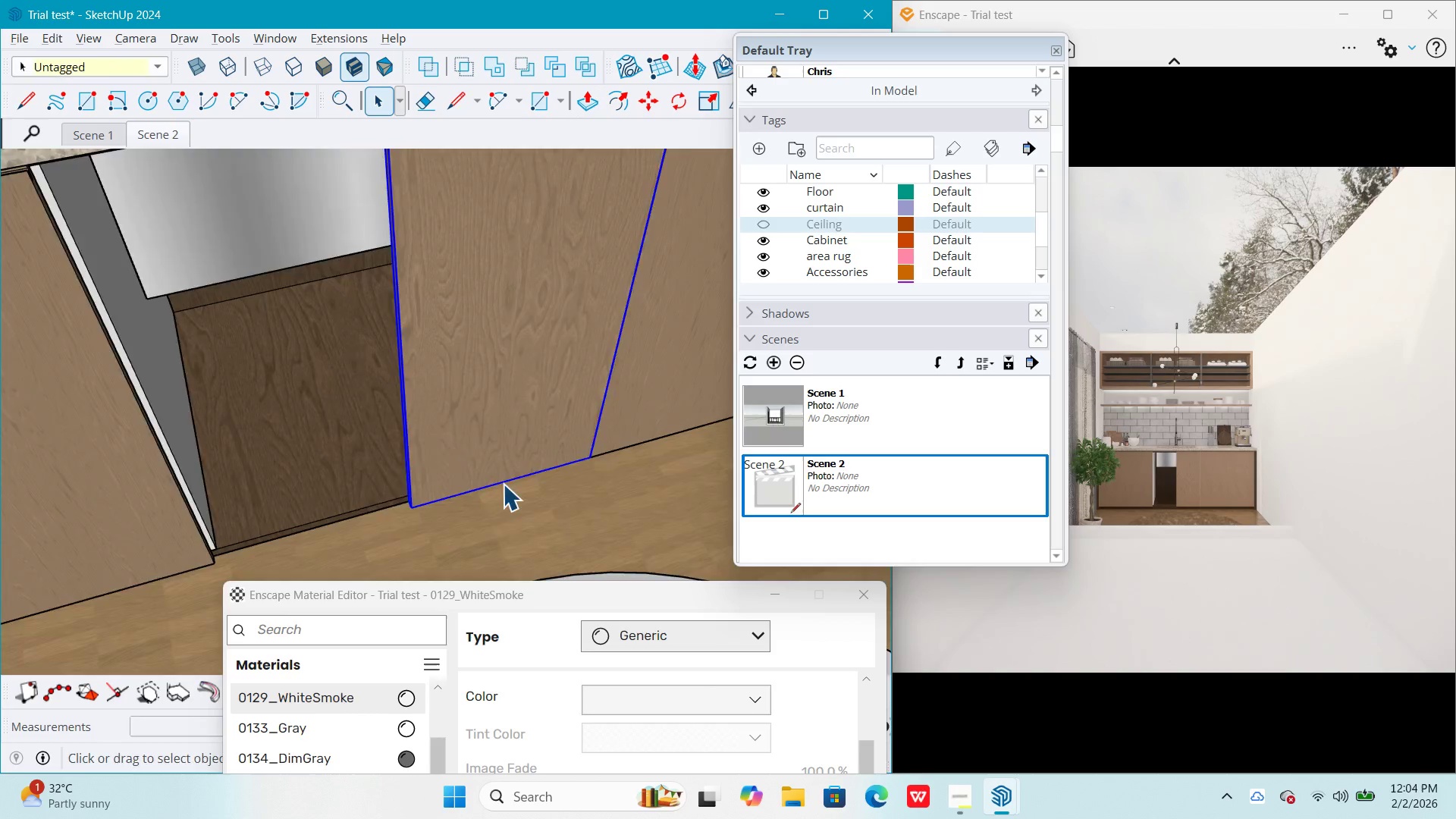 
scroll: coordinate [431, 463], scroll_direction: down, amount: 5.0
 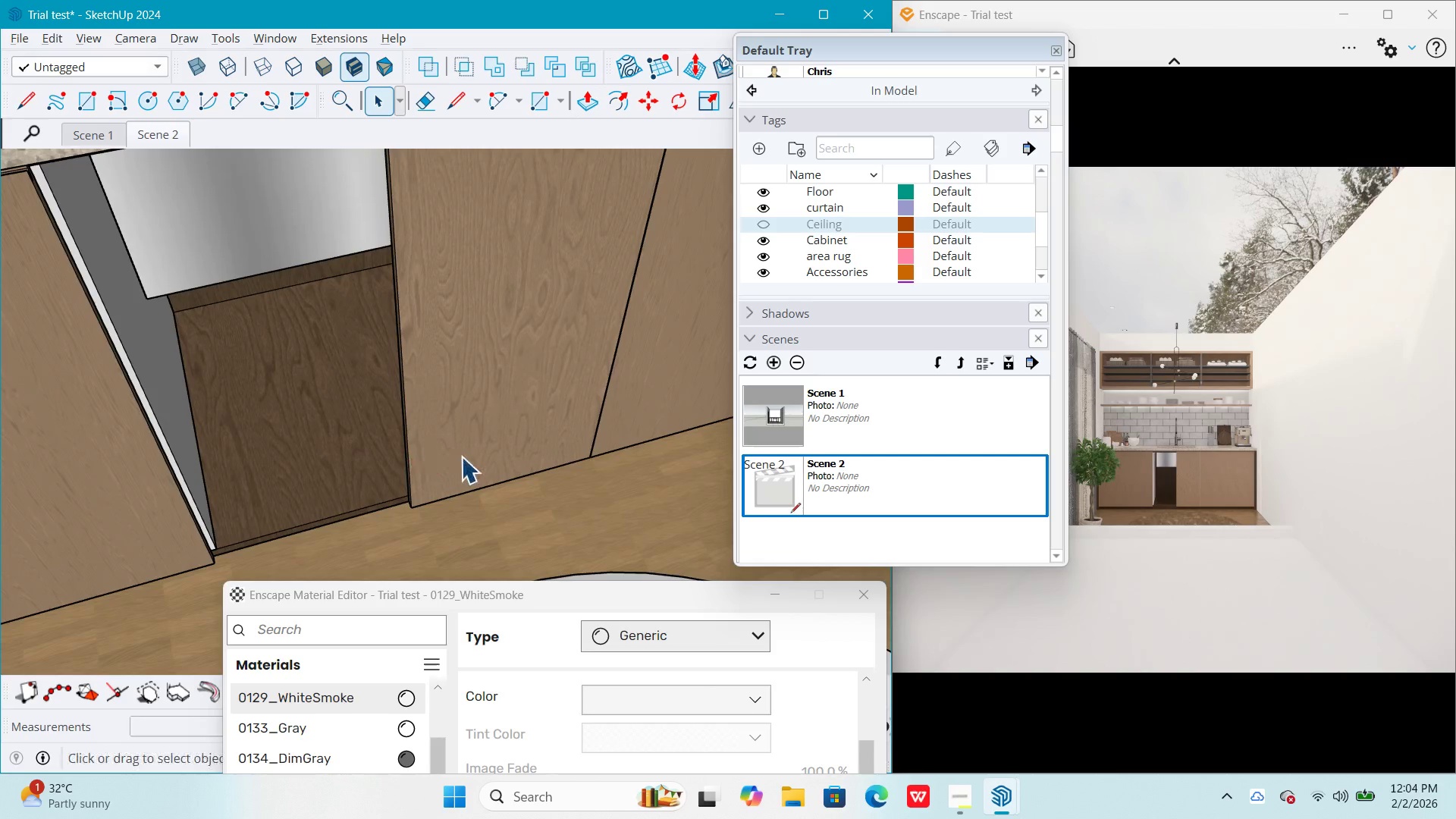 
key(M)
 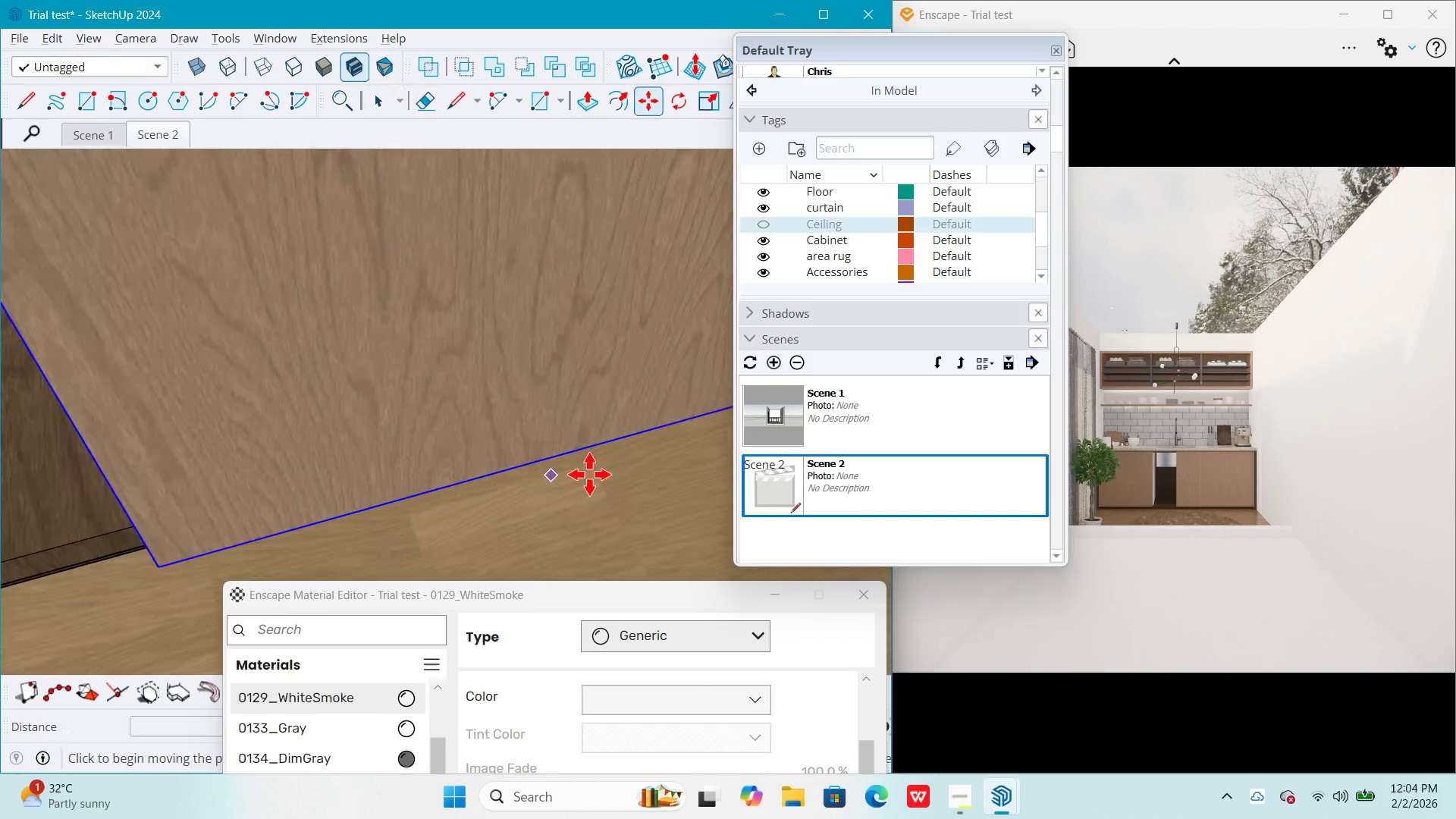 
scroll: coordinate [507, 488], scroll_direction: up, amount: 7.0
 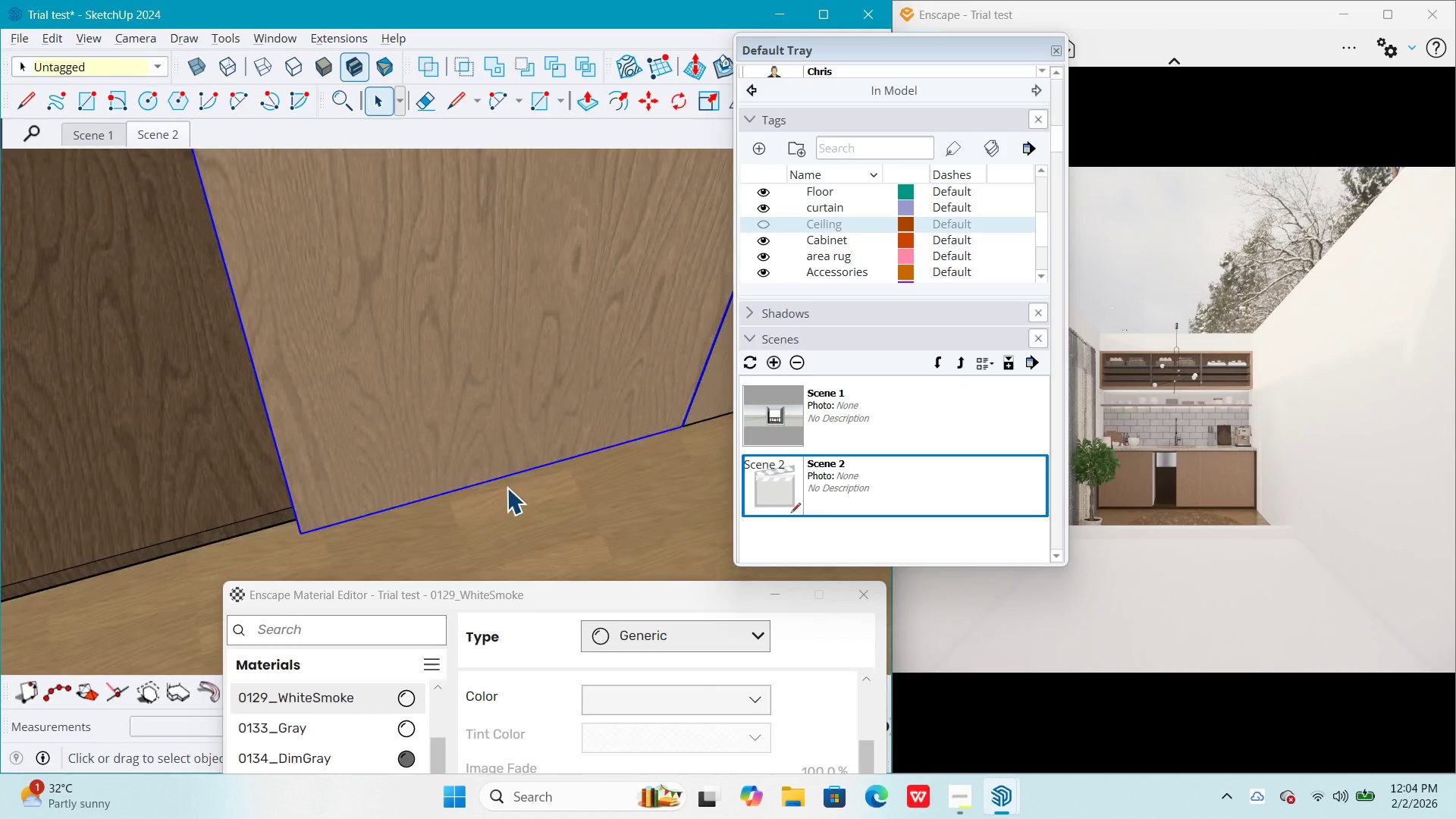 
key(Shift+ShiftLeft)
 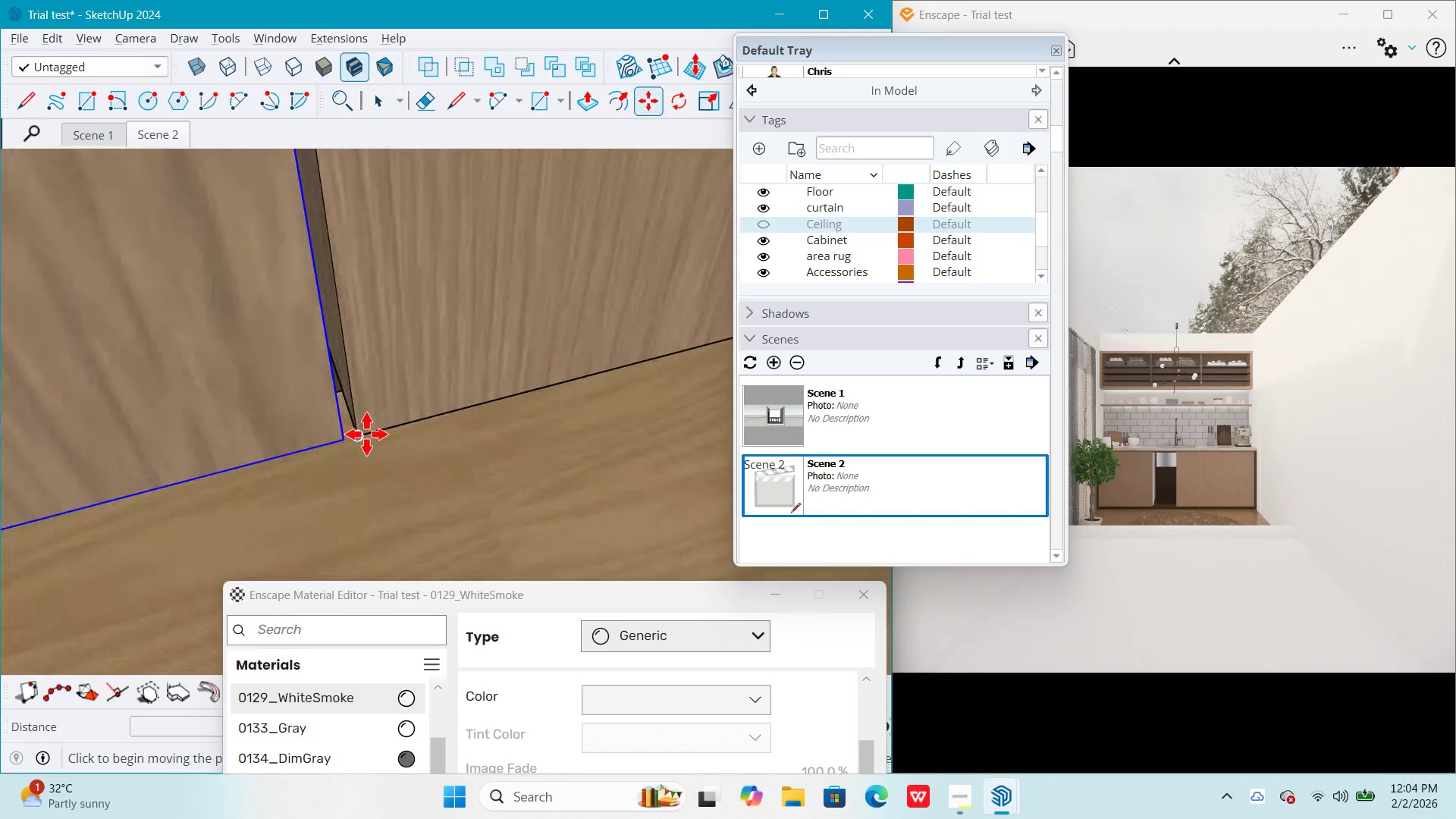 
scroll: coordinate [465, 441], scroll_direction: up, amount: 19.0
 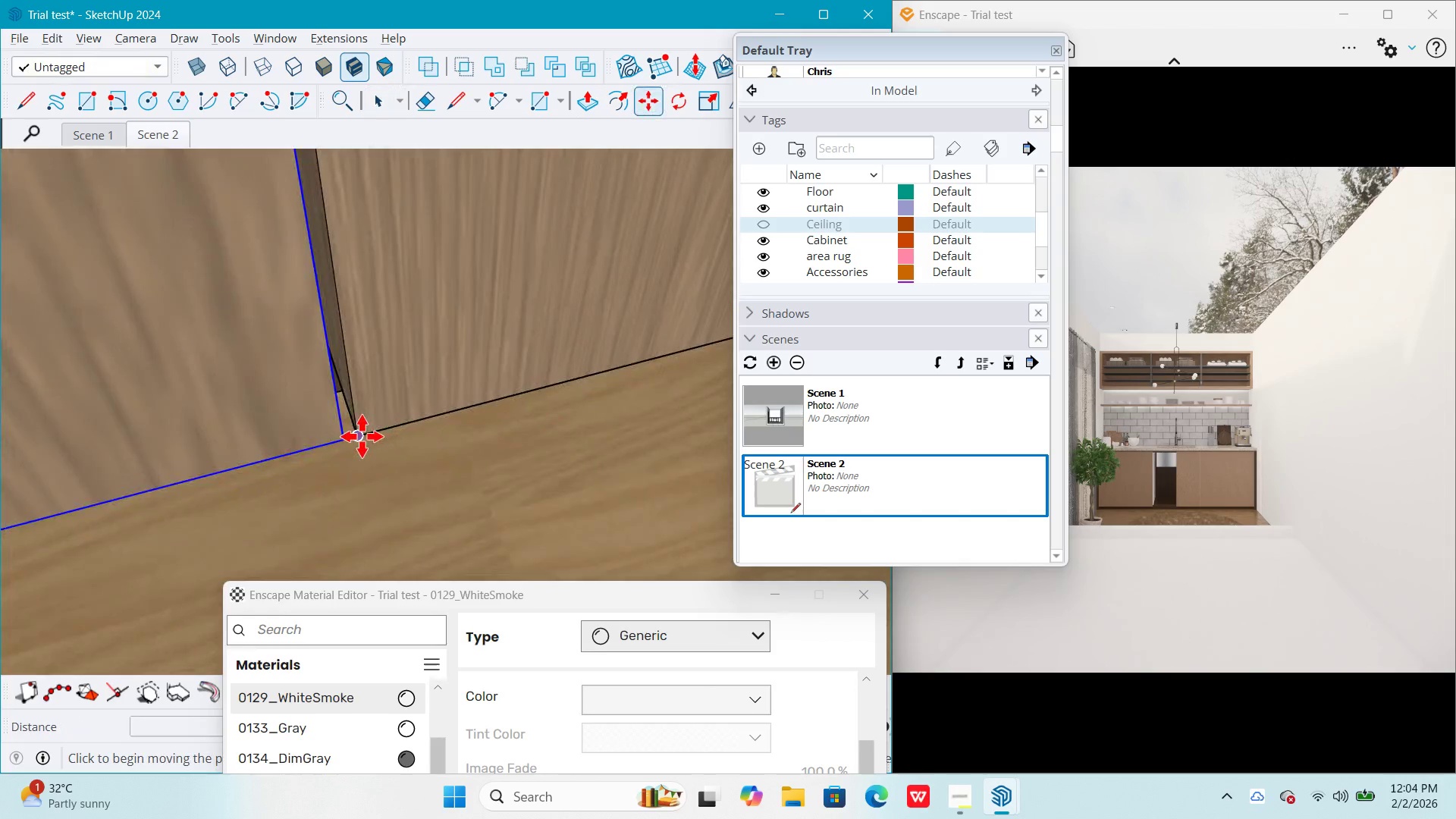 
key(Control+ControlLeft)
 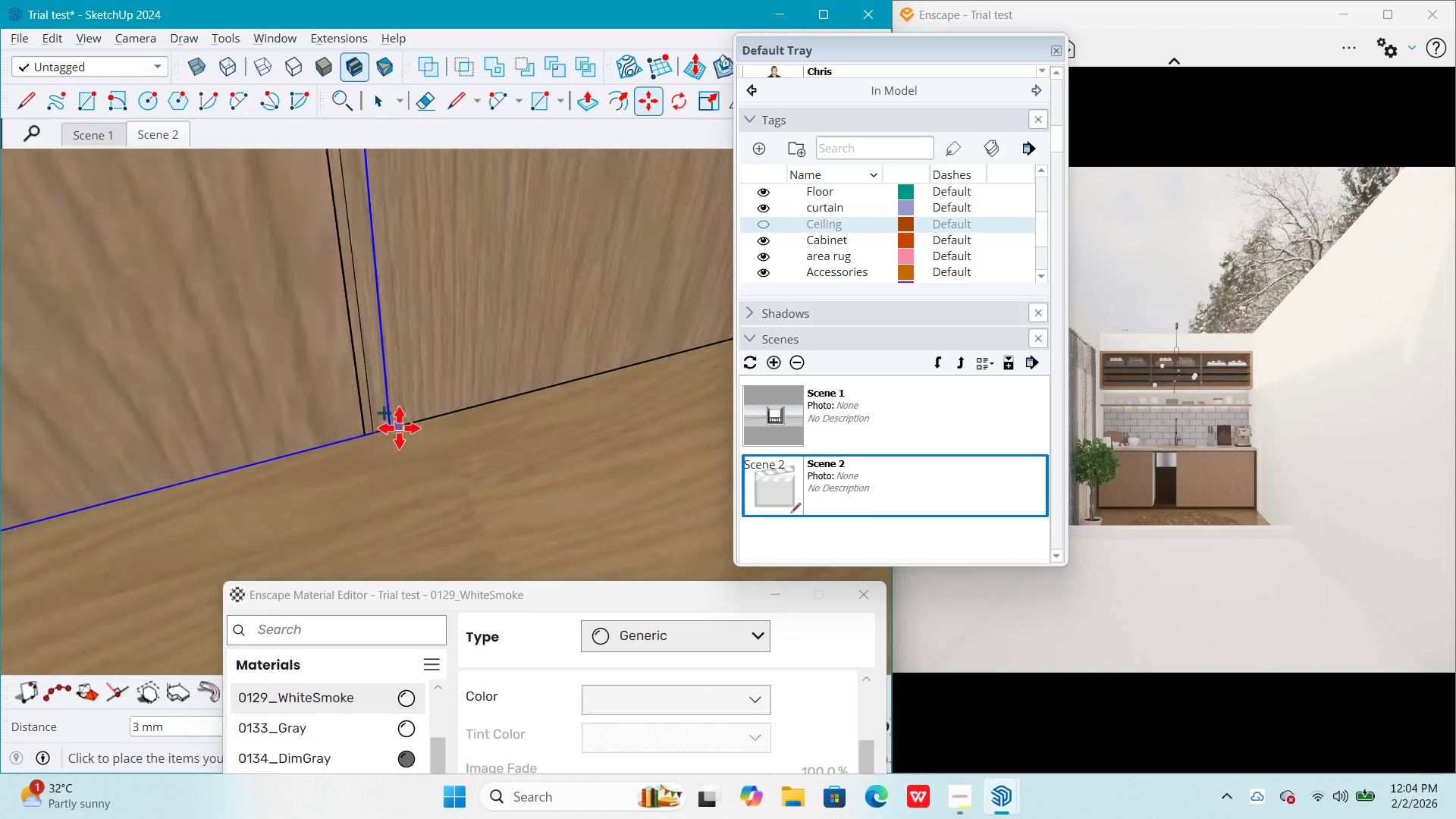 
hold_key(key=ShiftLeft, duration=0.44)
 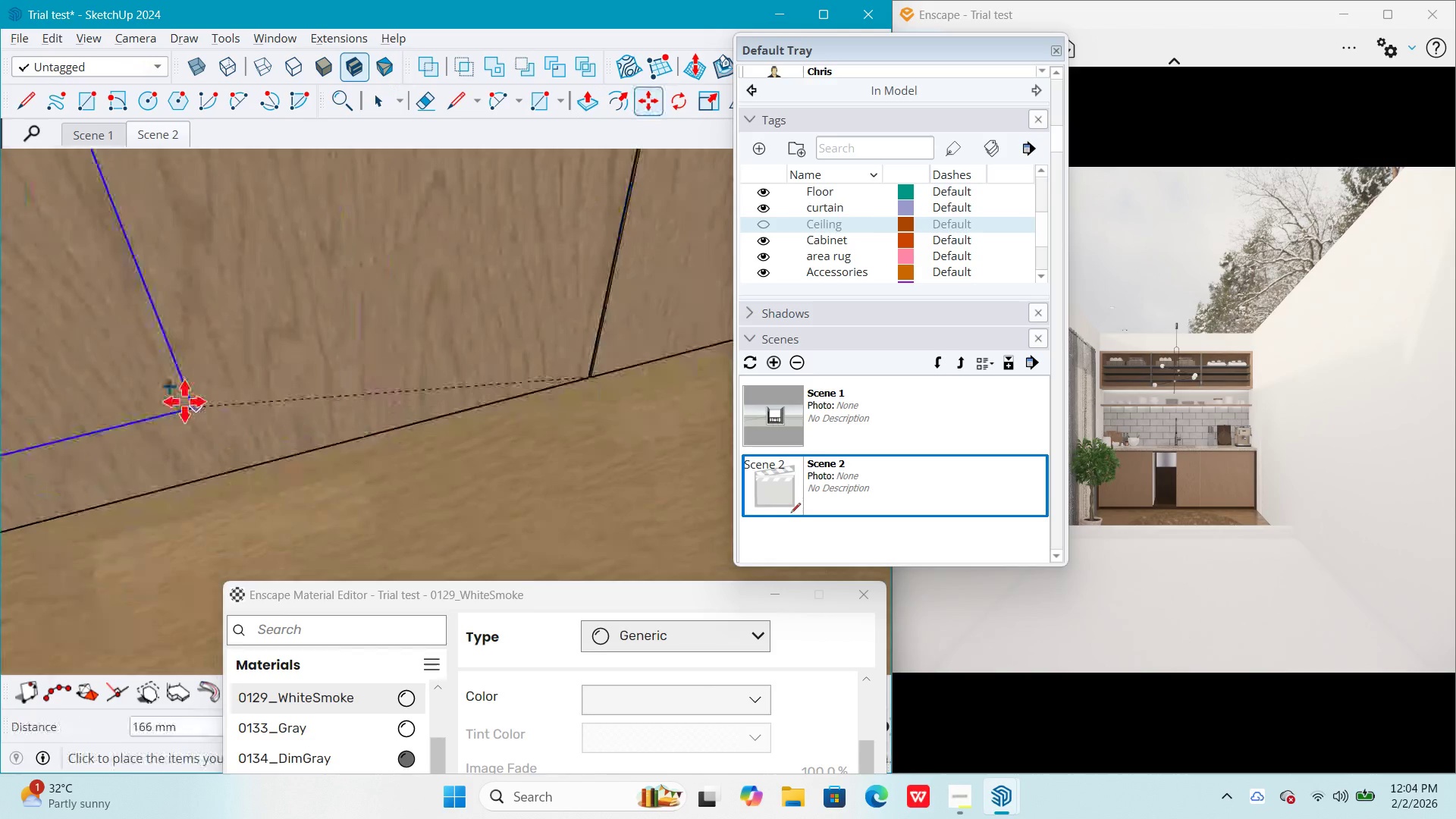 
hold_key(key=ShiftLeft, duration=0.36)
 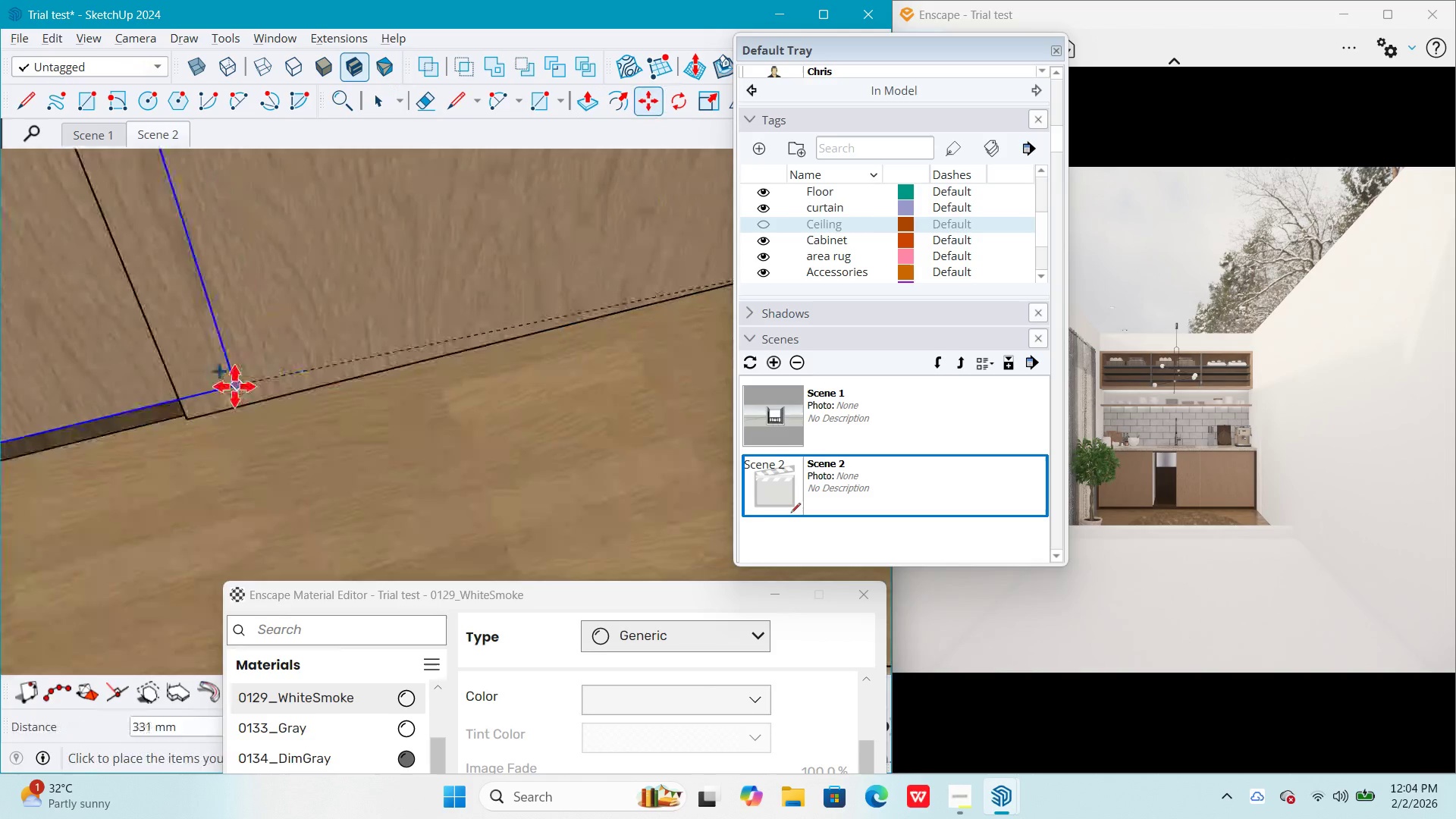 
key(Shift+ShiftLeft)
 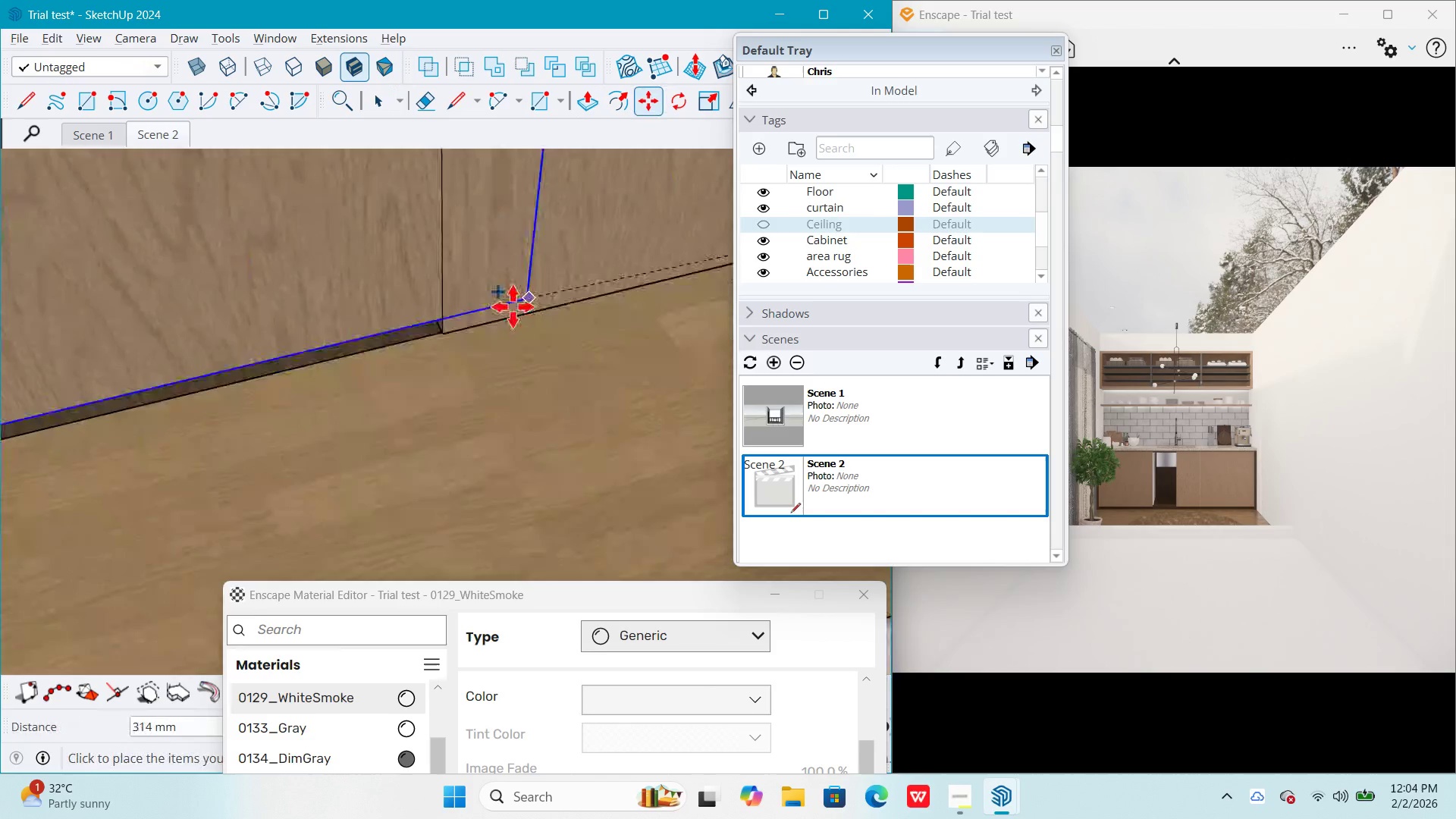 
scroll: coordinate [299, 366], scroll_direction: down, amount: 25.0
 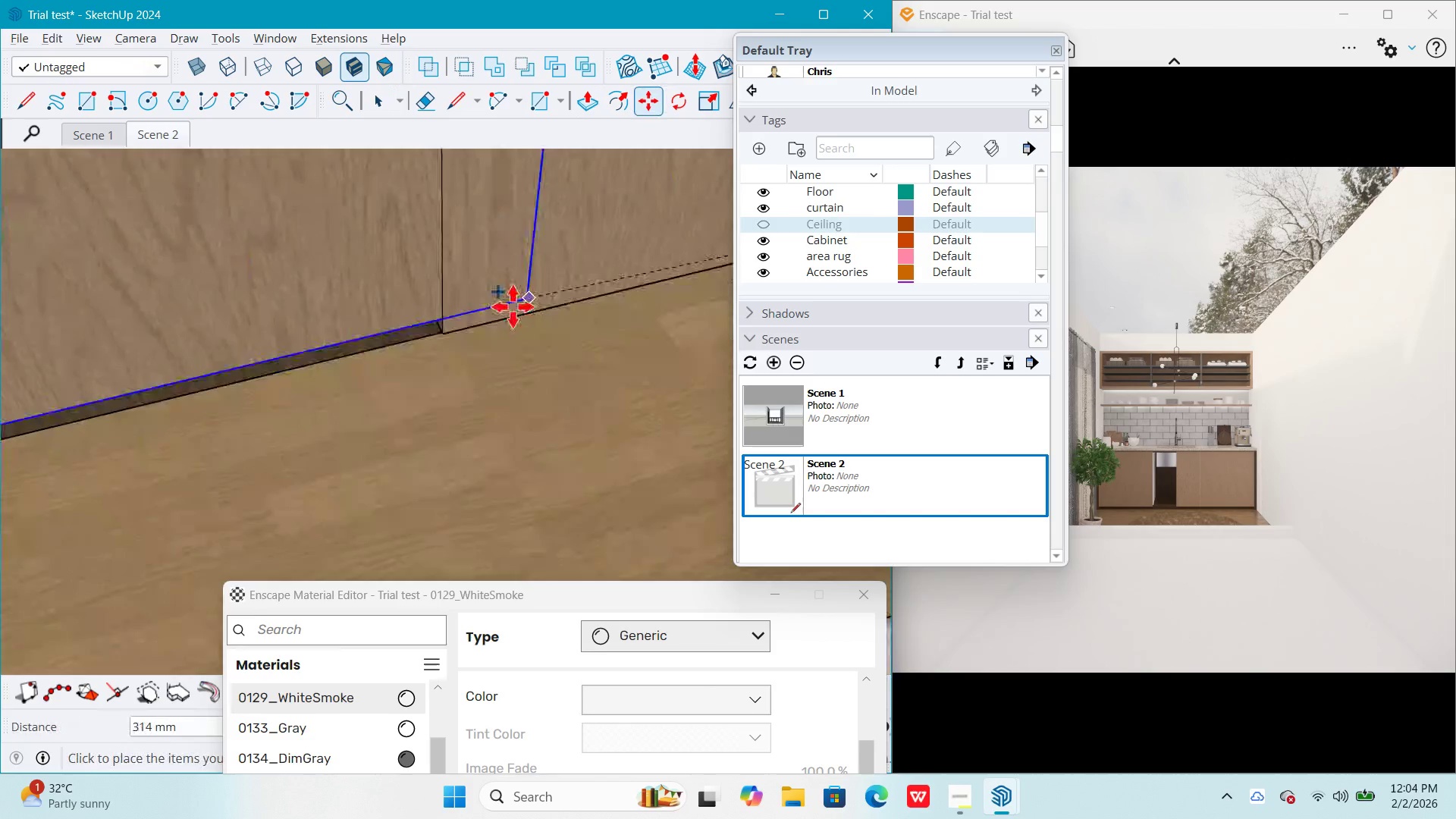 
scroll: coordinate [504, 314], scroll_direction: up, amount: 4.0
 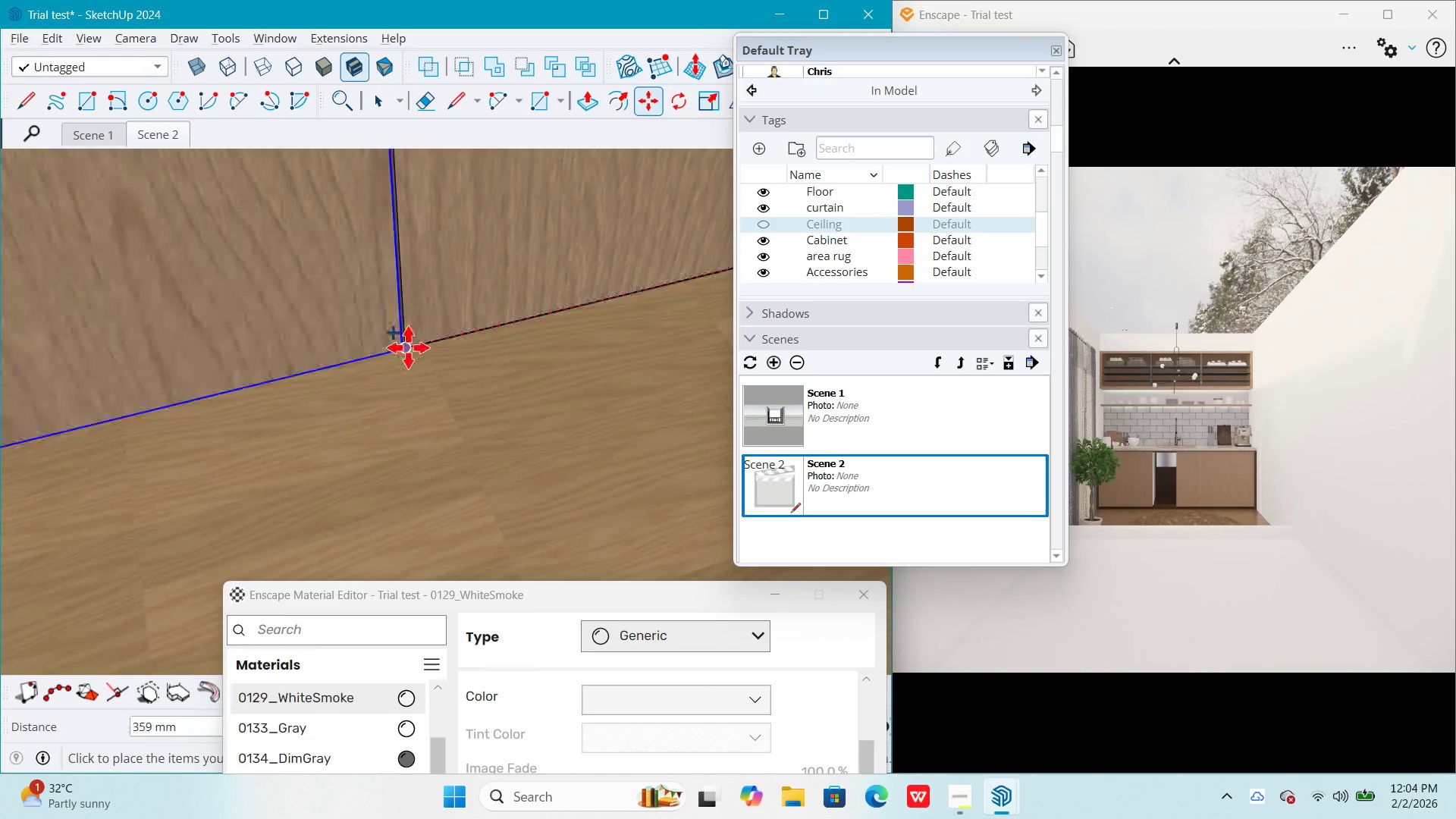 
left_click([408, 347])
 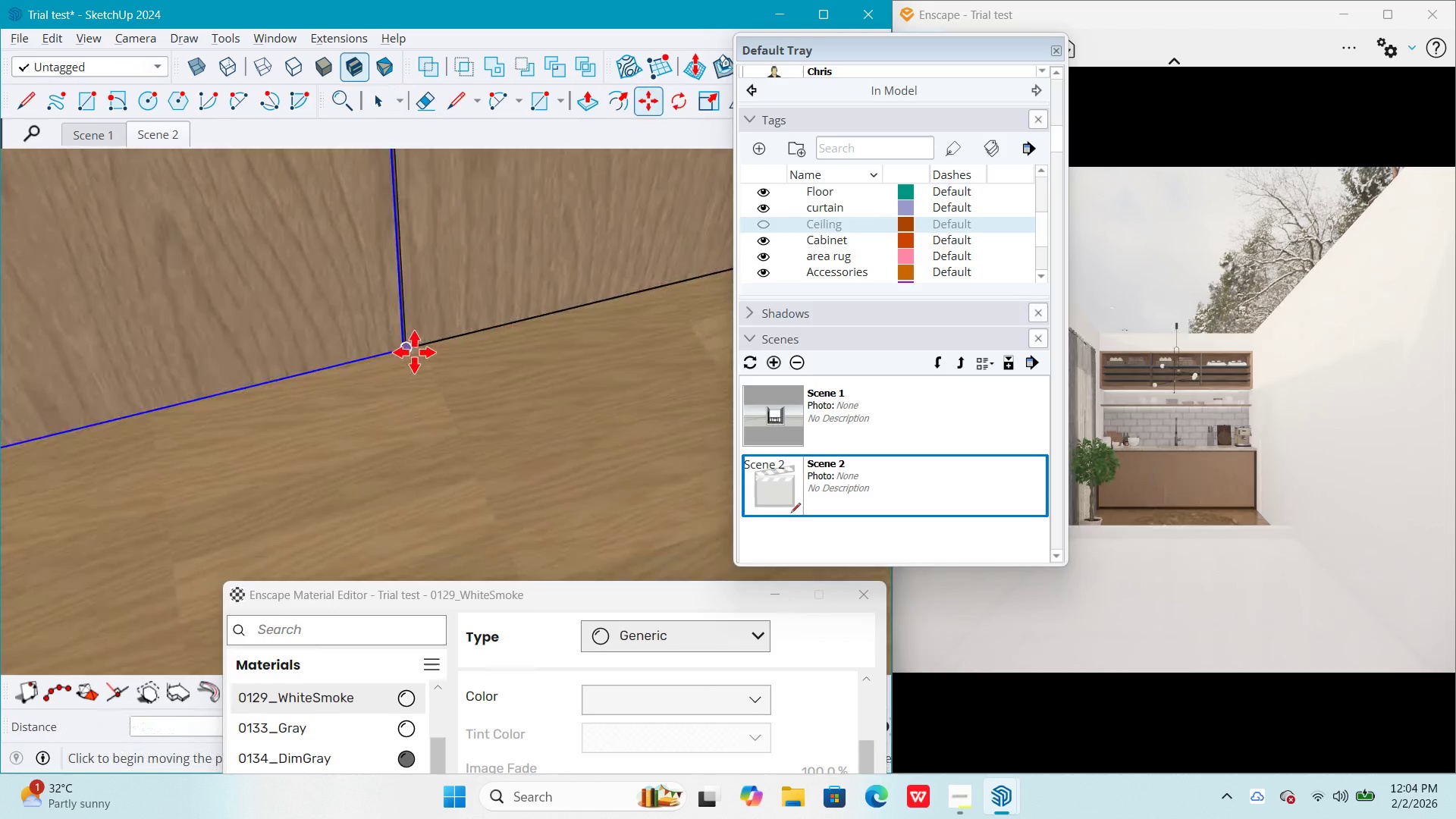 
key(Shift+ShiftLeft)
 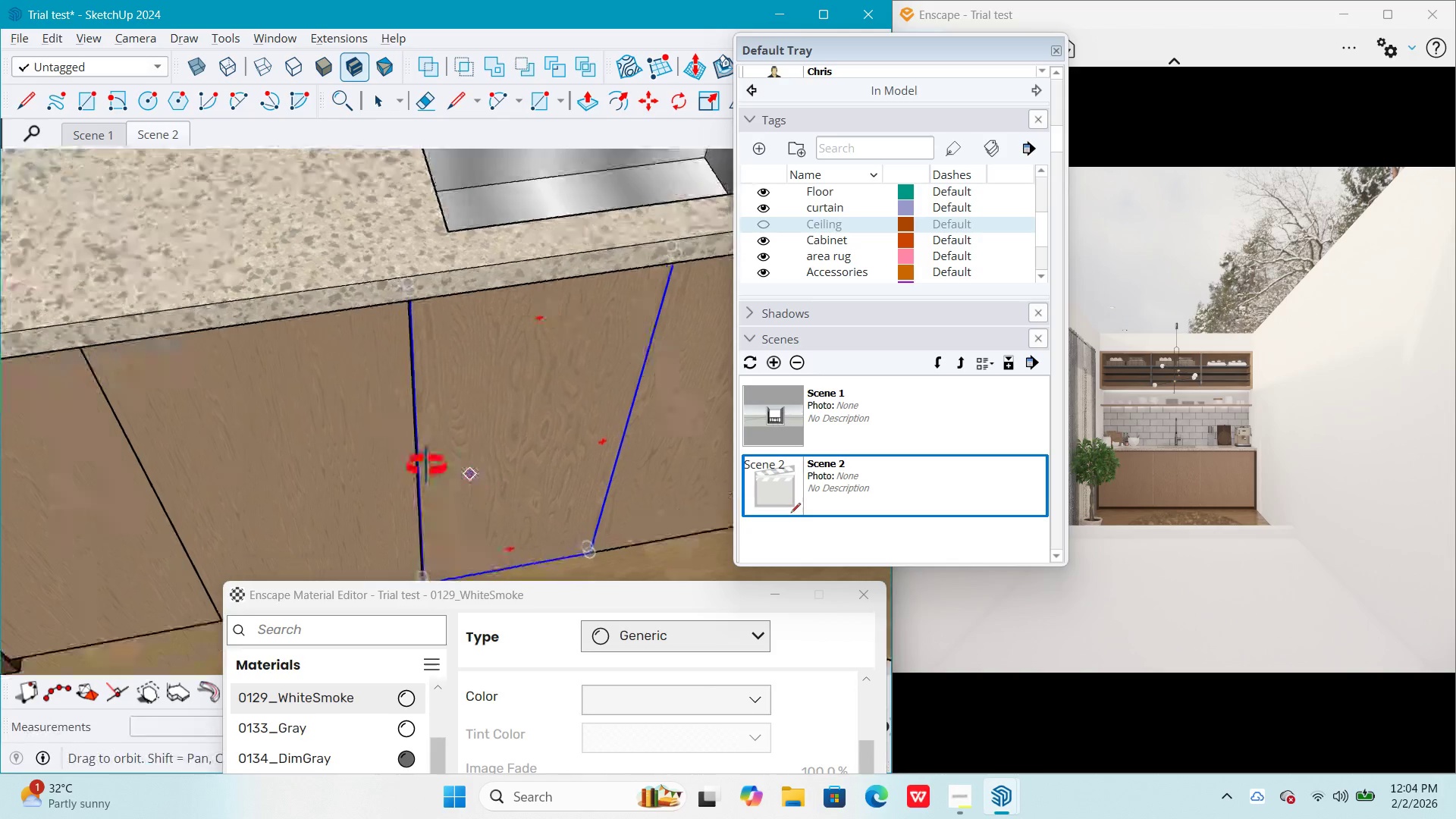 
scroll: coordinate [275, 351], scroll_direction: down, amount: 19.0
 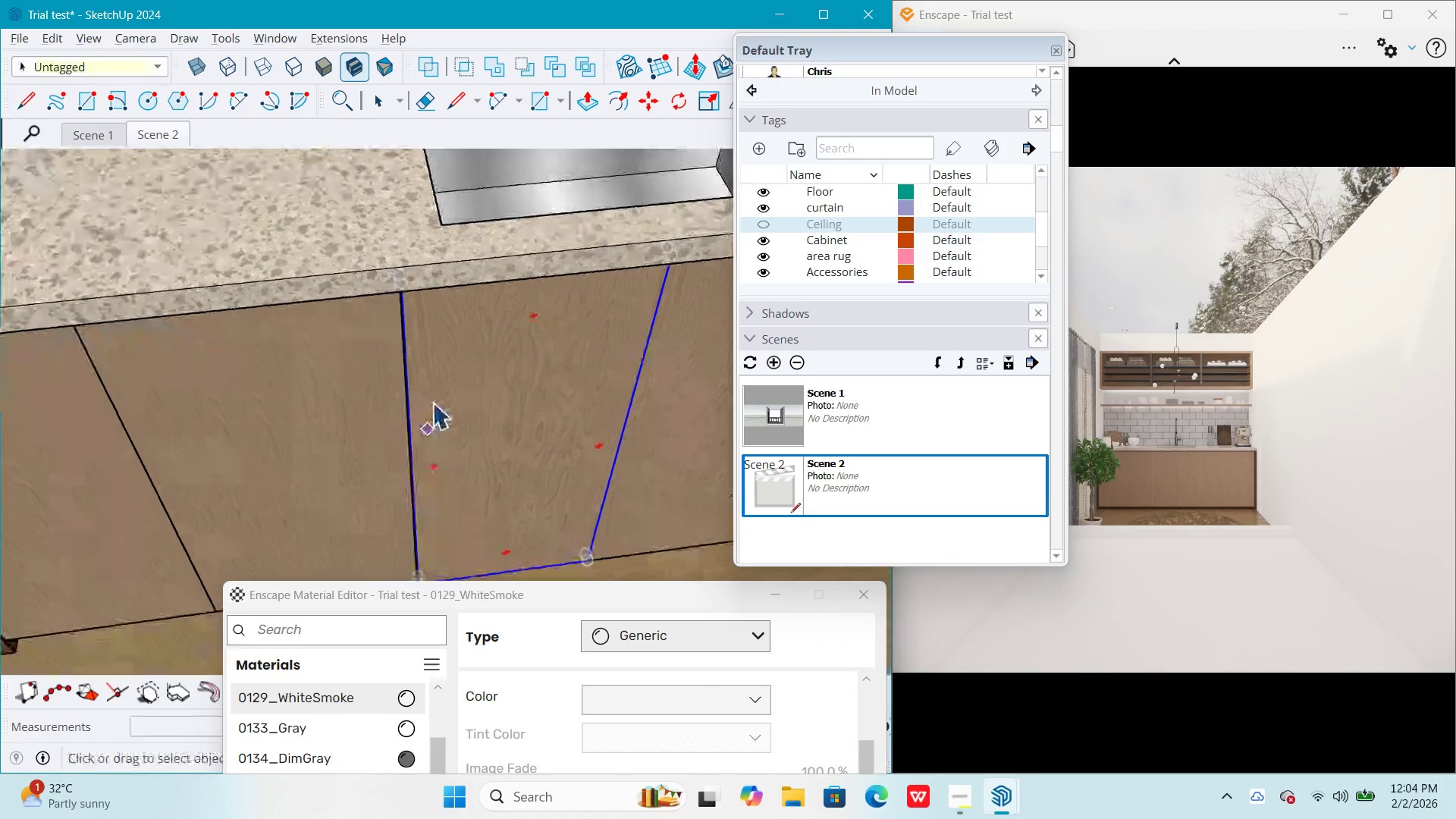 
key(Space)
 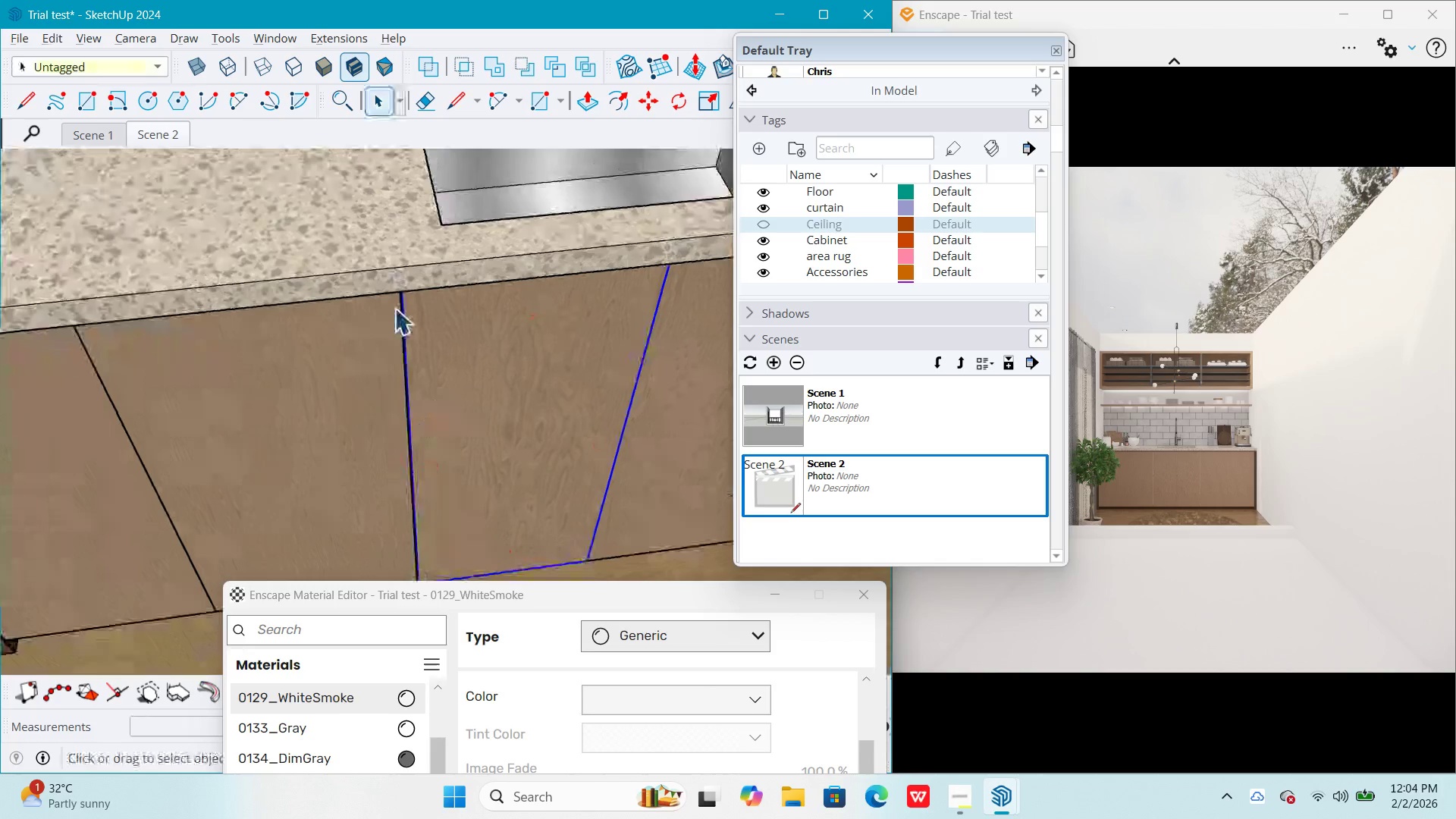 
key(Escape)
 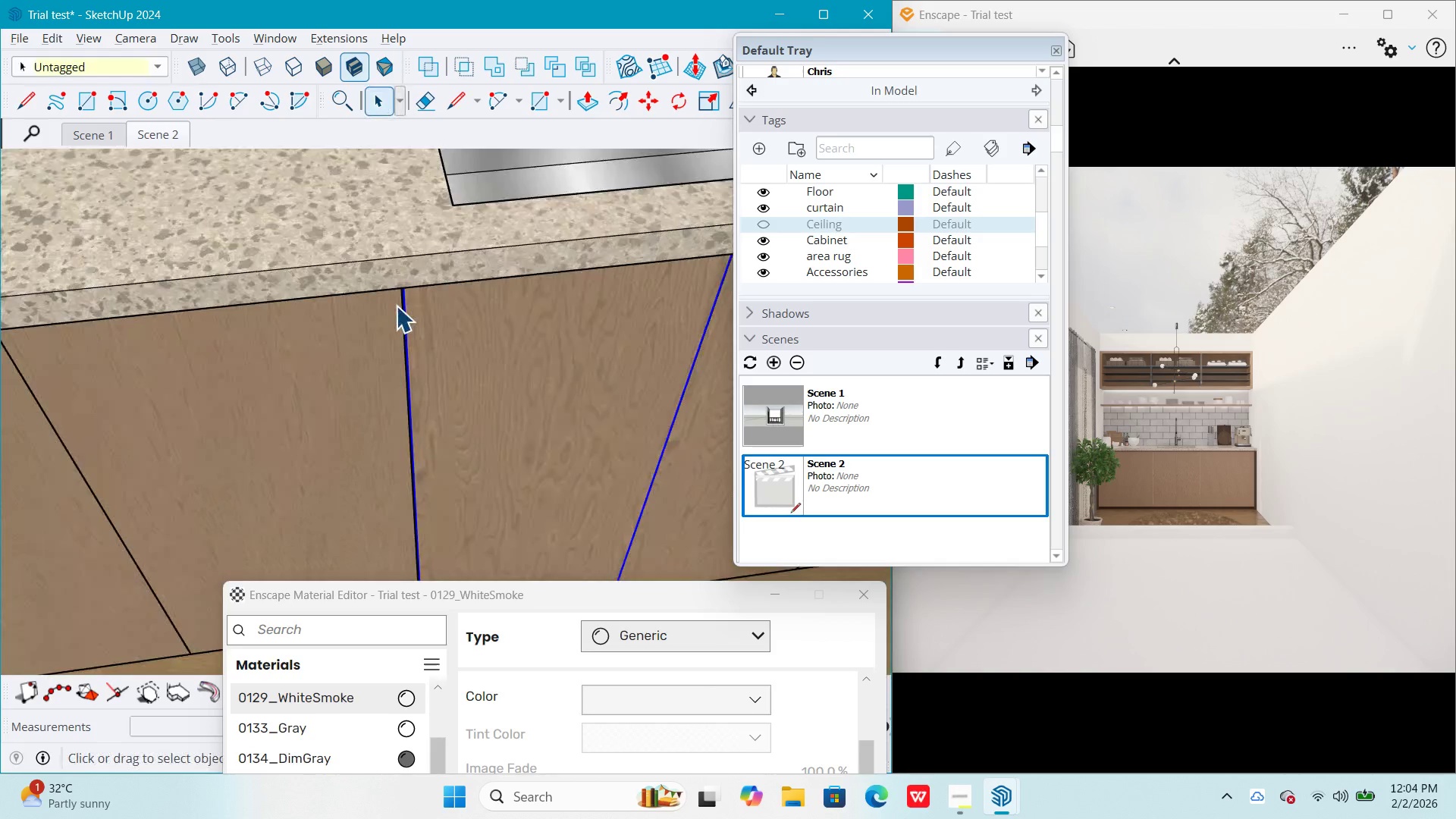 
key(Escape)
 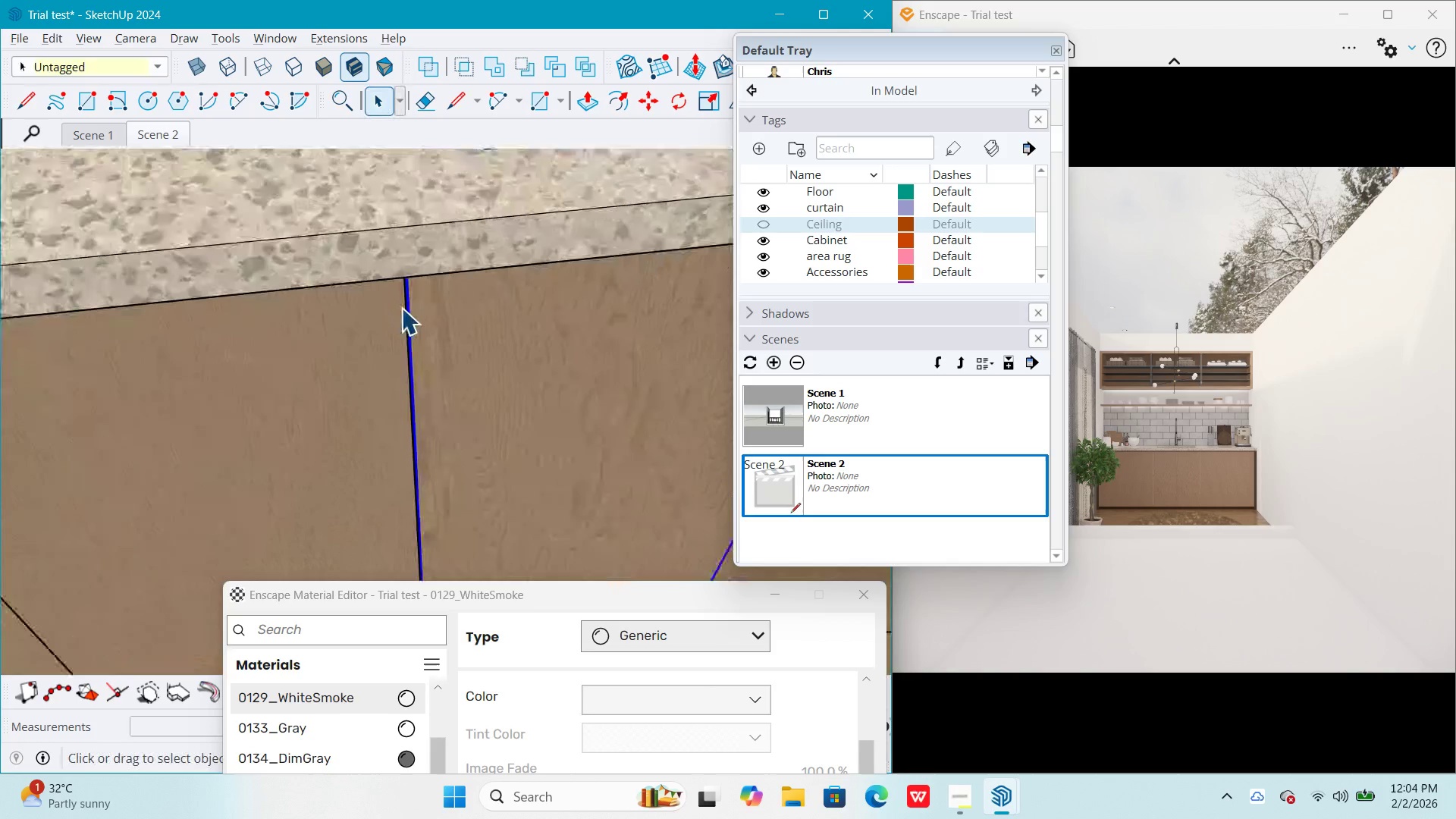 
key(Escape)
 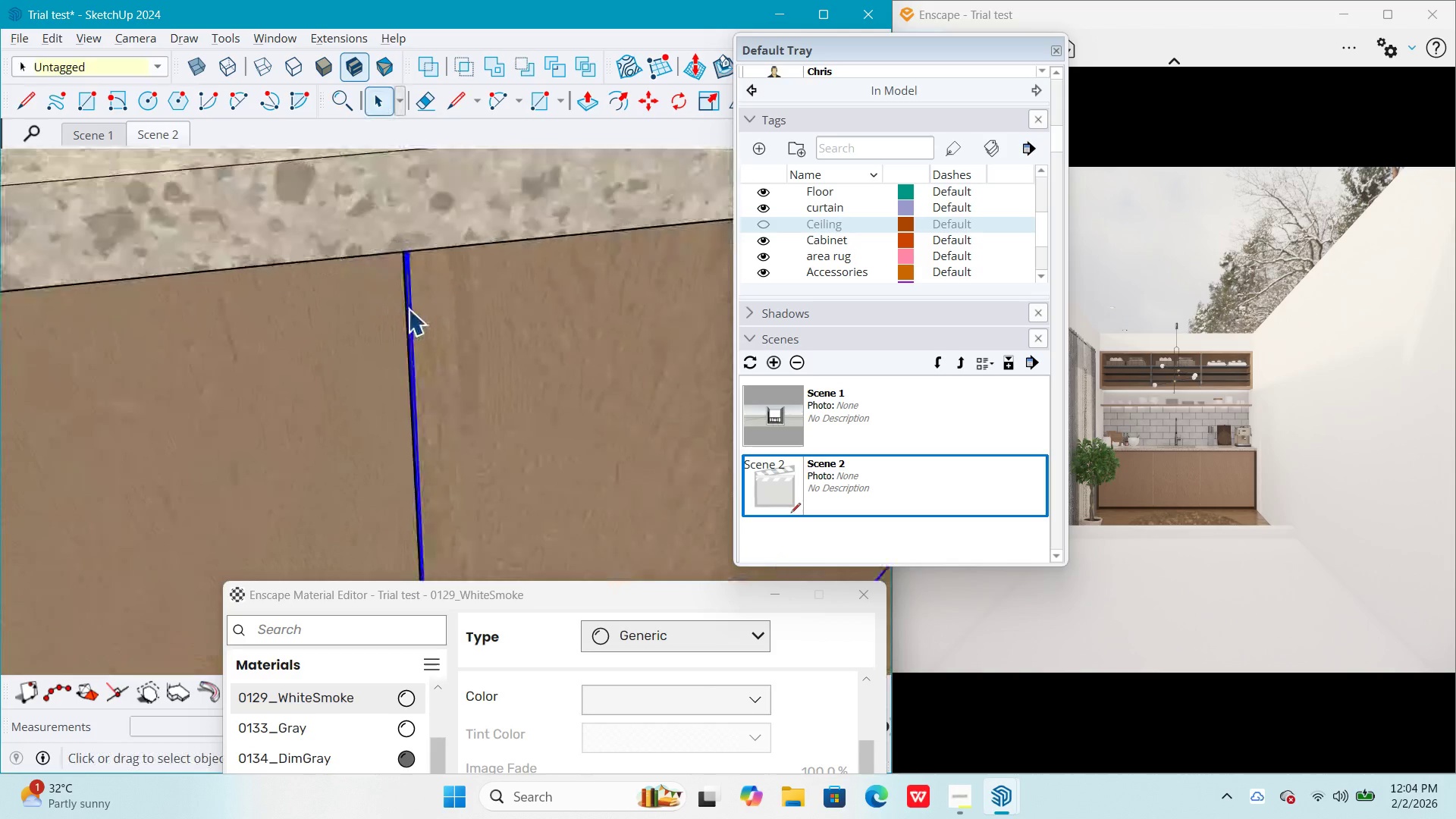 
key(Escape)
 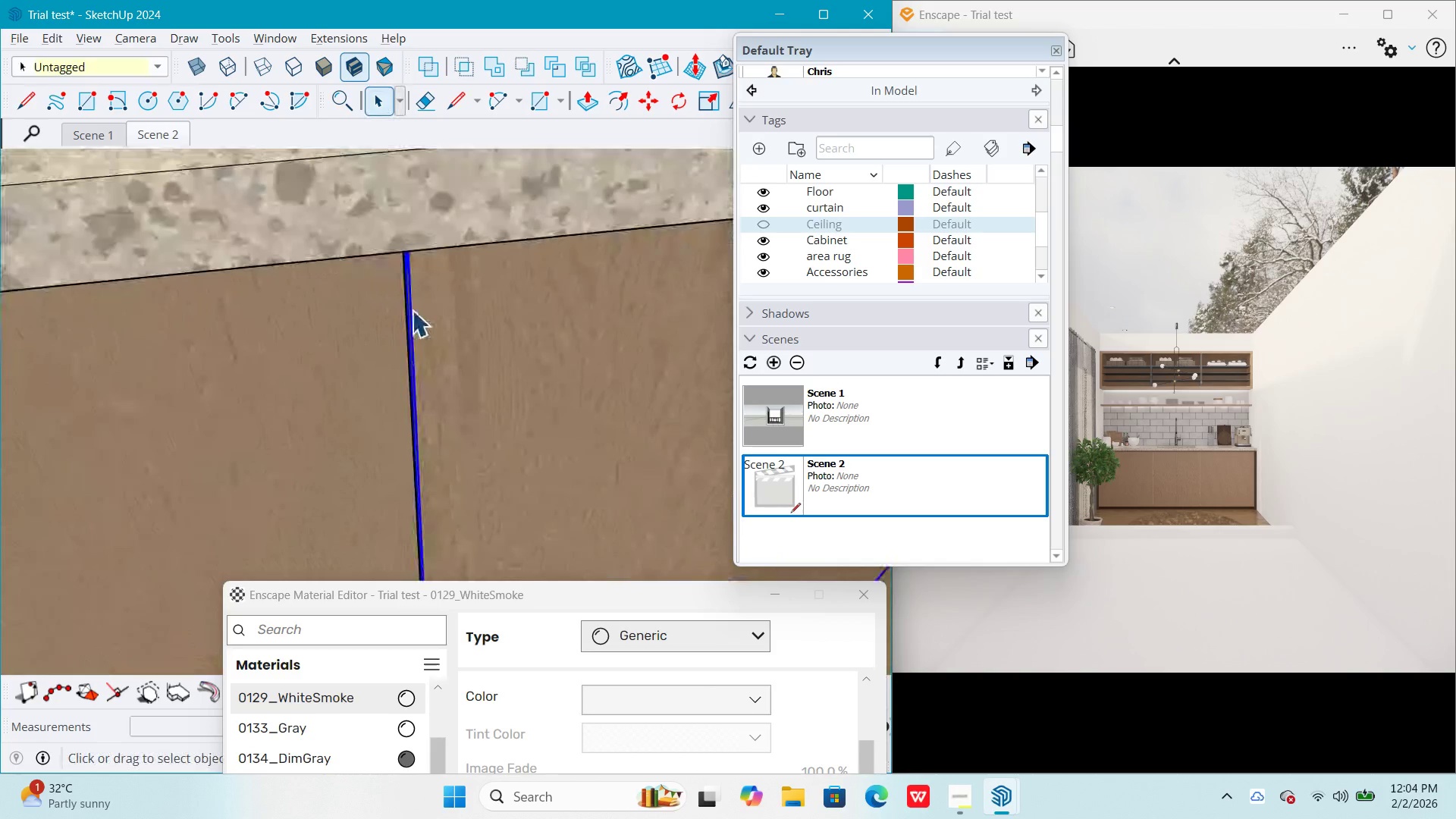 
key(Escape)
 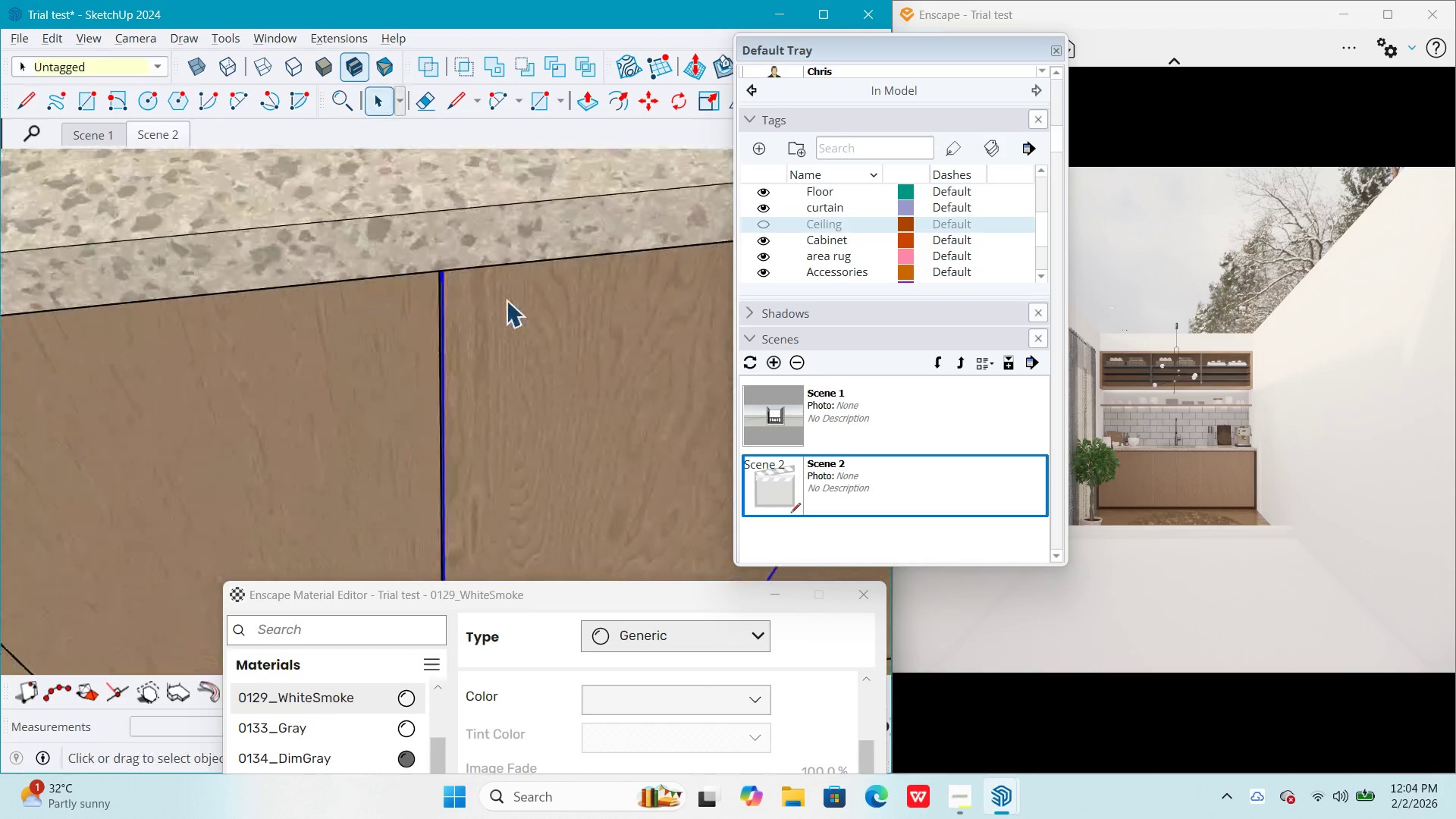 
scroll: coordinate [406, 309], scroll_direction: up, amount: 11.0
 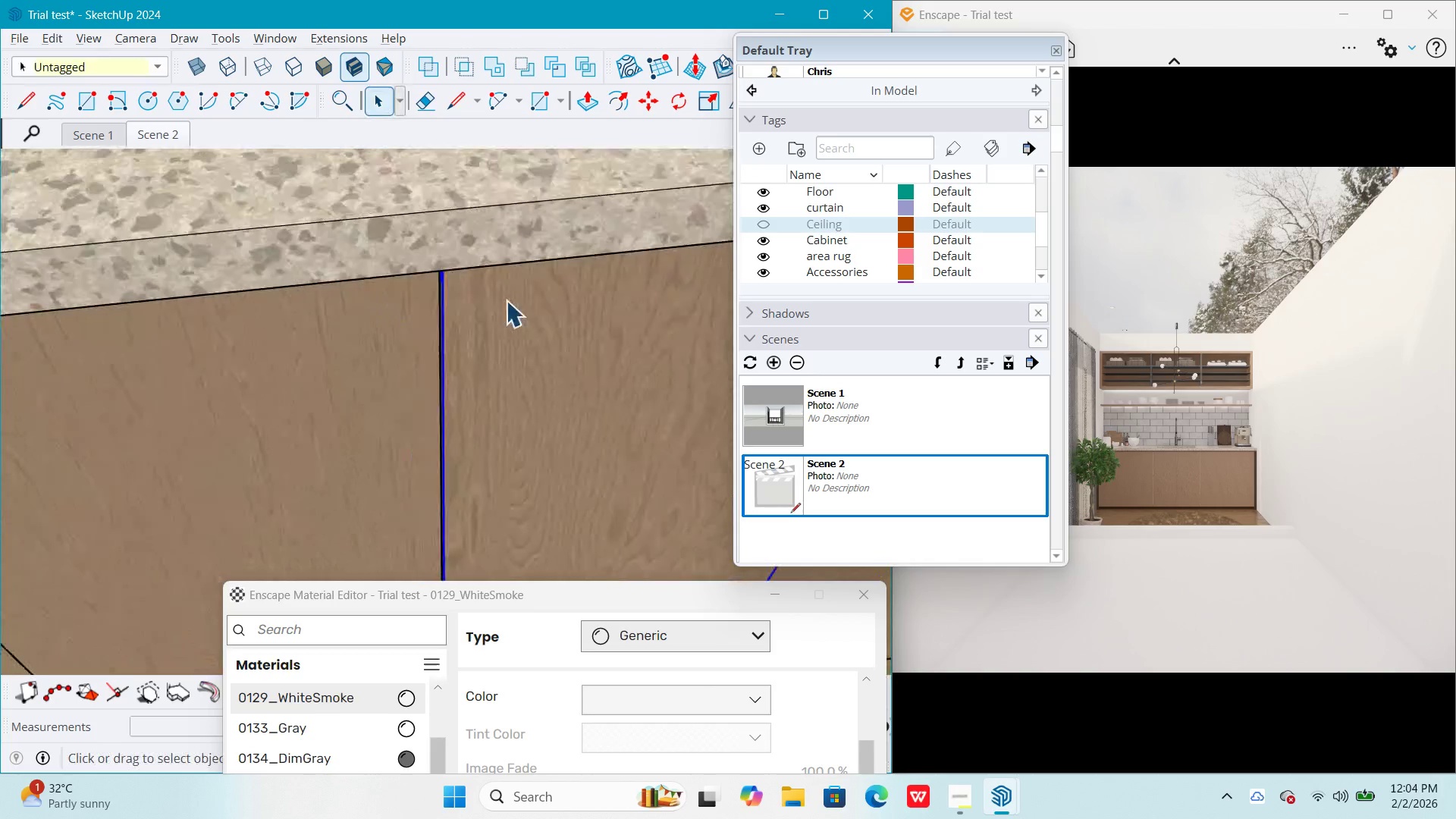 
key(Escape)
 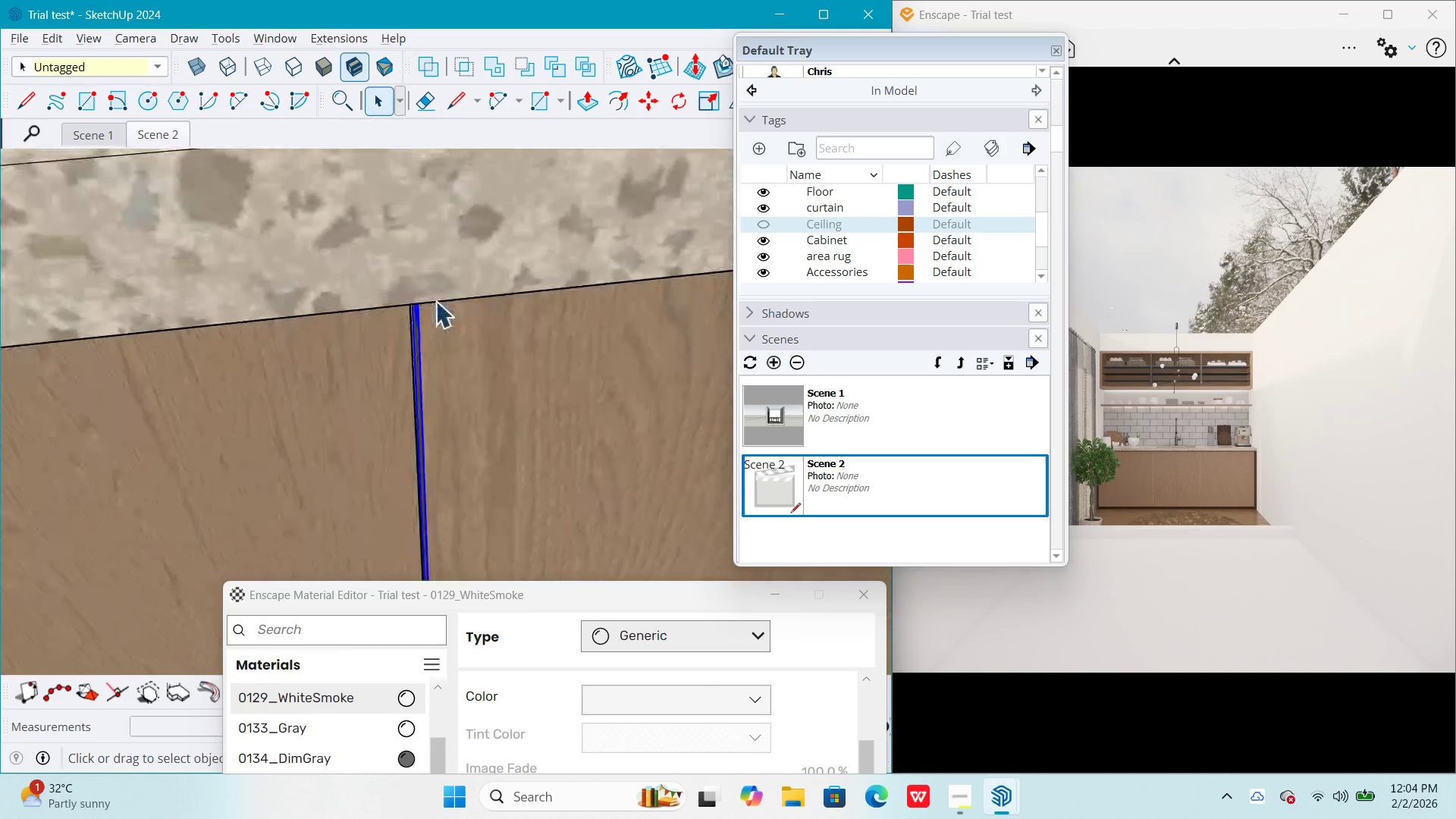 
key(Escape)
 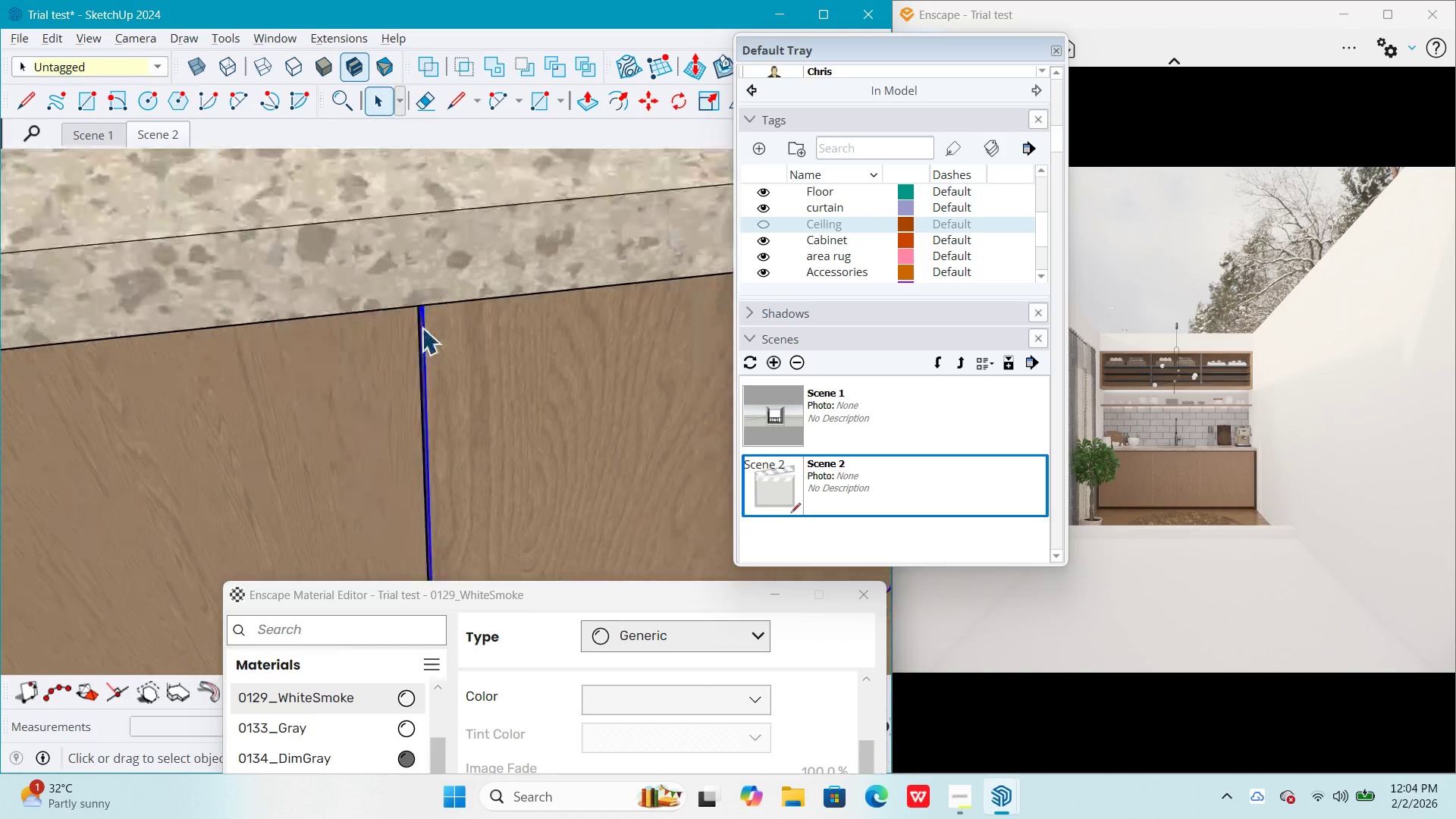 
key(Escape)
 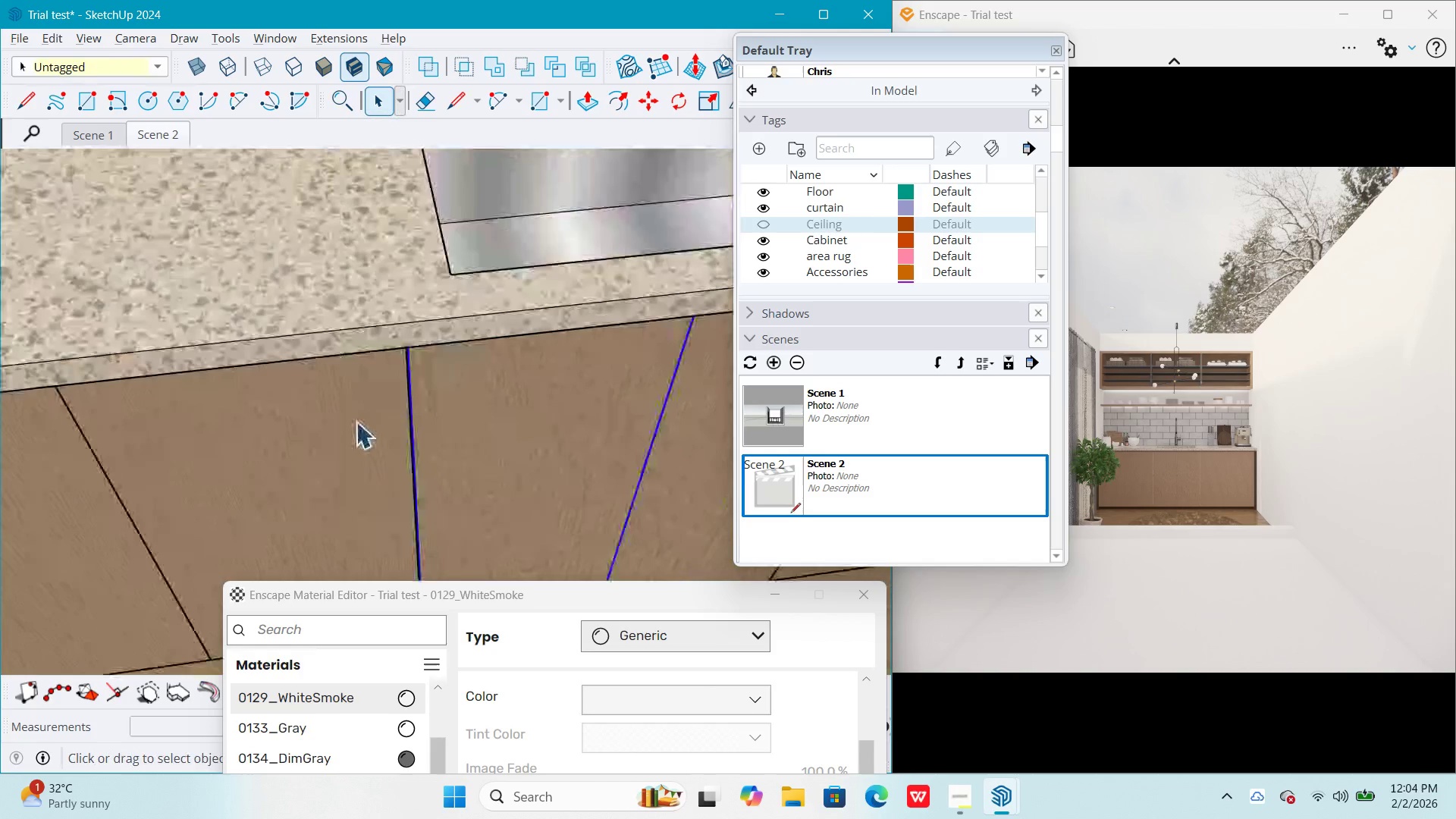 
hold_key(key=ShiftLeft, duration=0.62)
 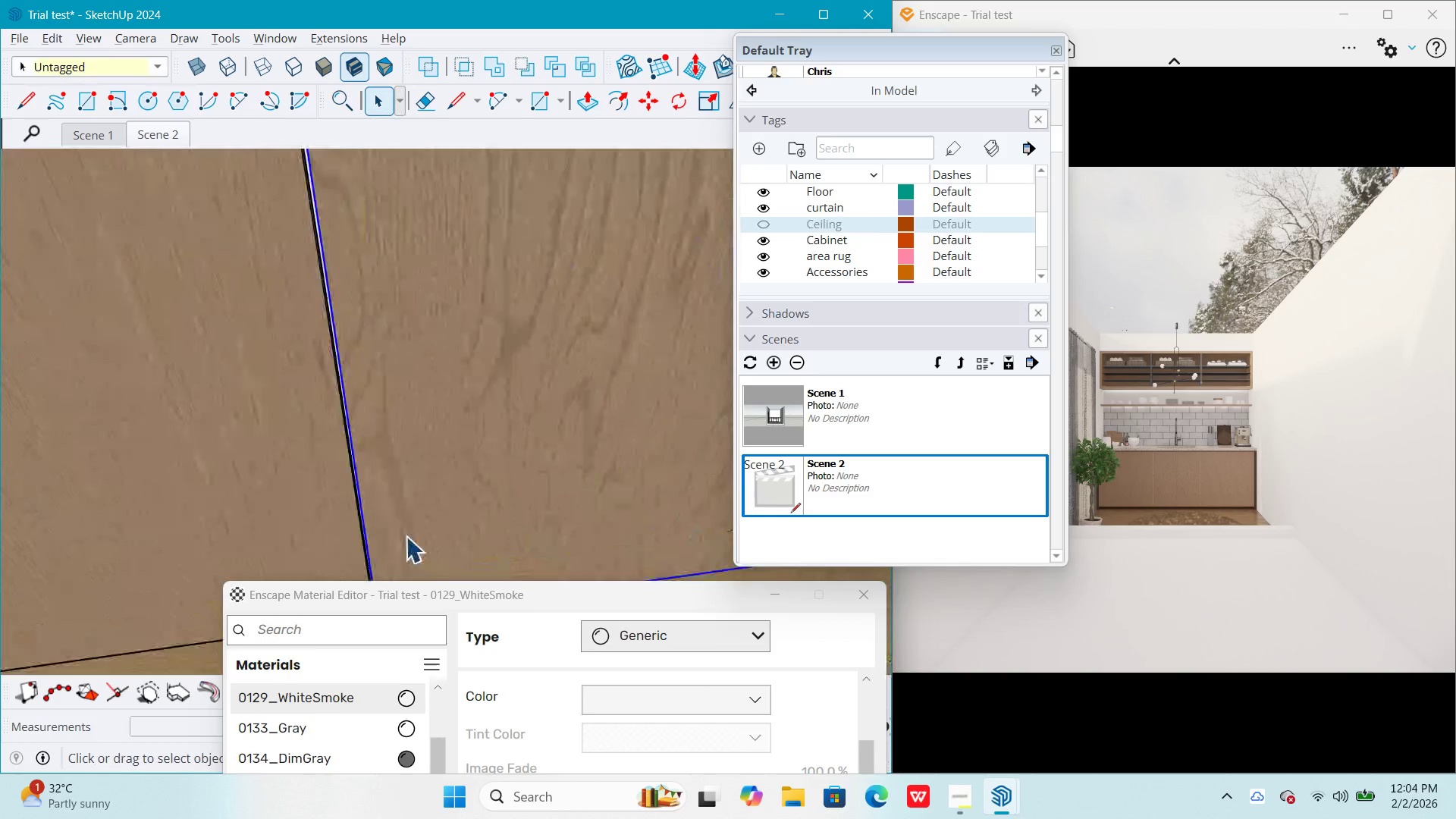 
scroll: coordinate [391, 388], scroll_direction: down, amount: 12.0
 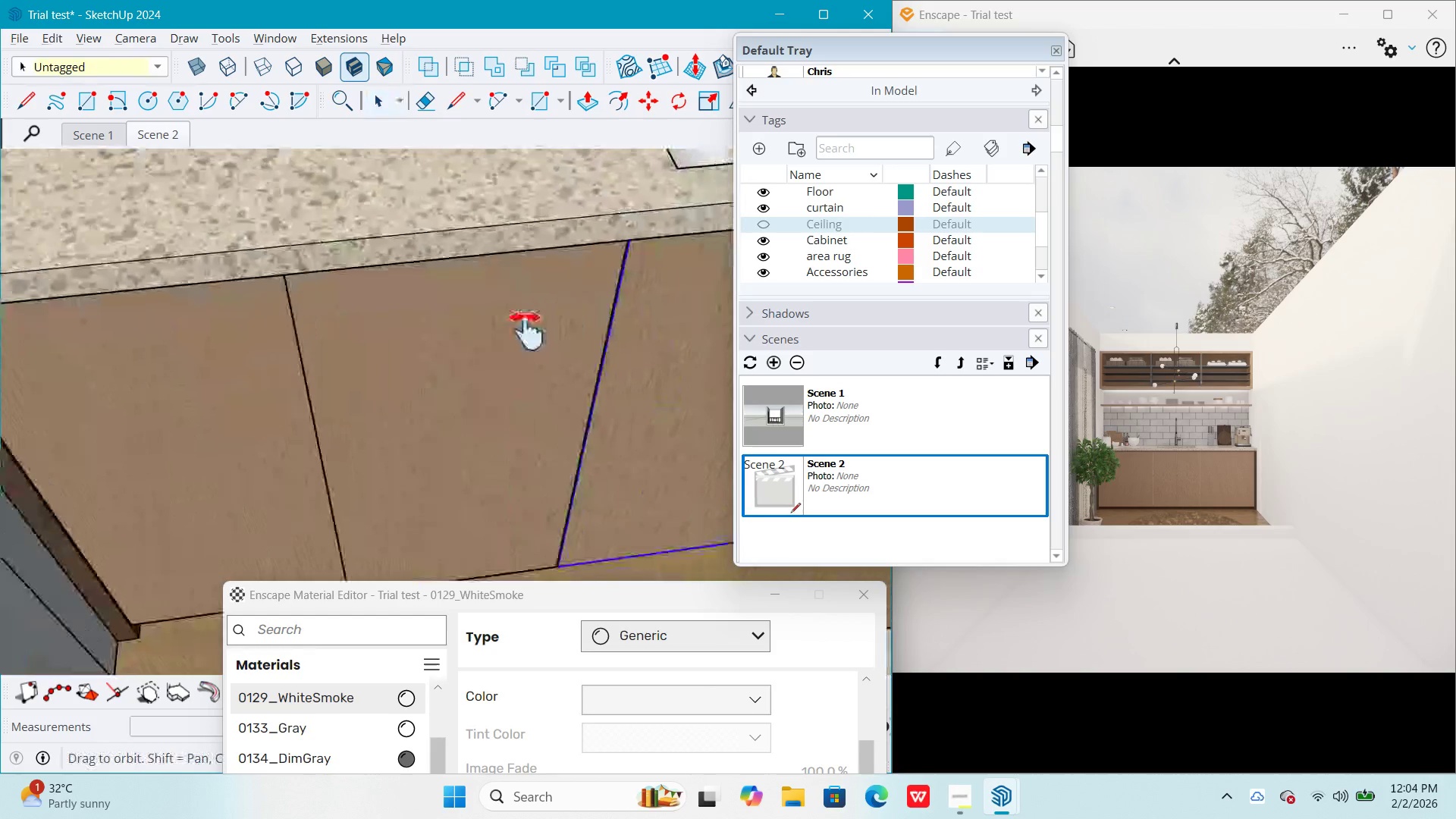 
hold_key(key=ShiftLeft, duration=1.91)
 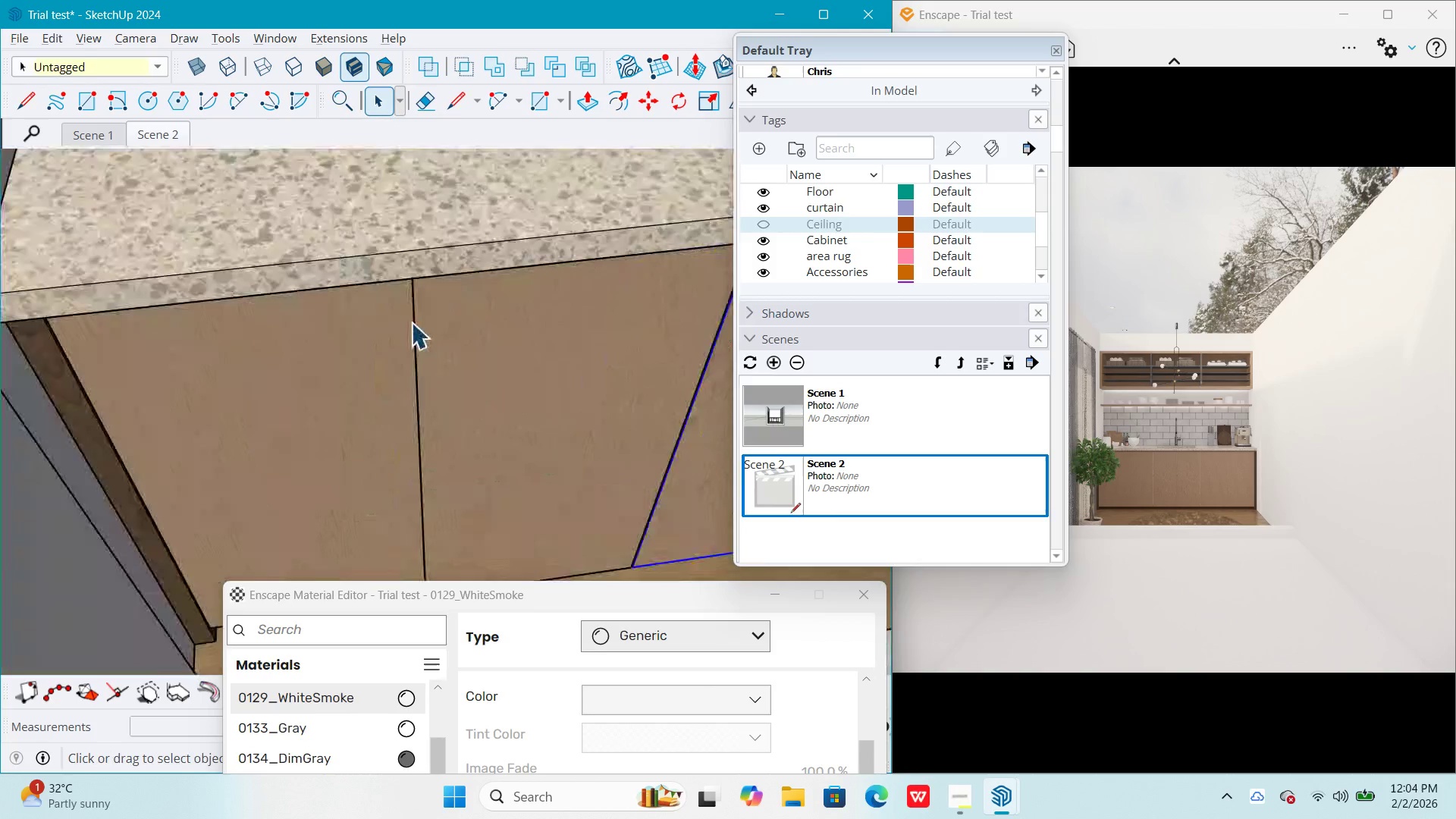 
key(Escape)
 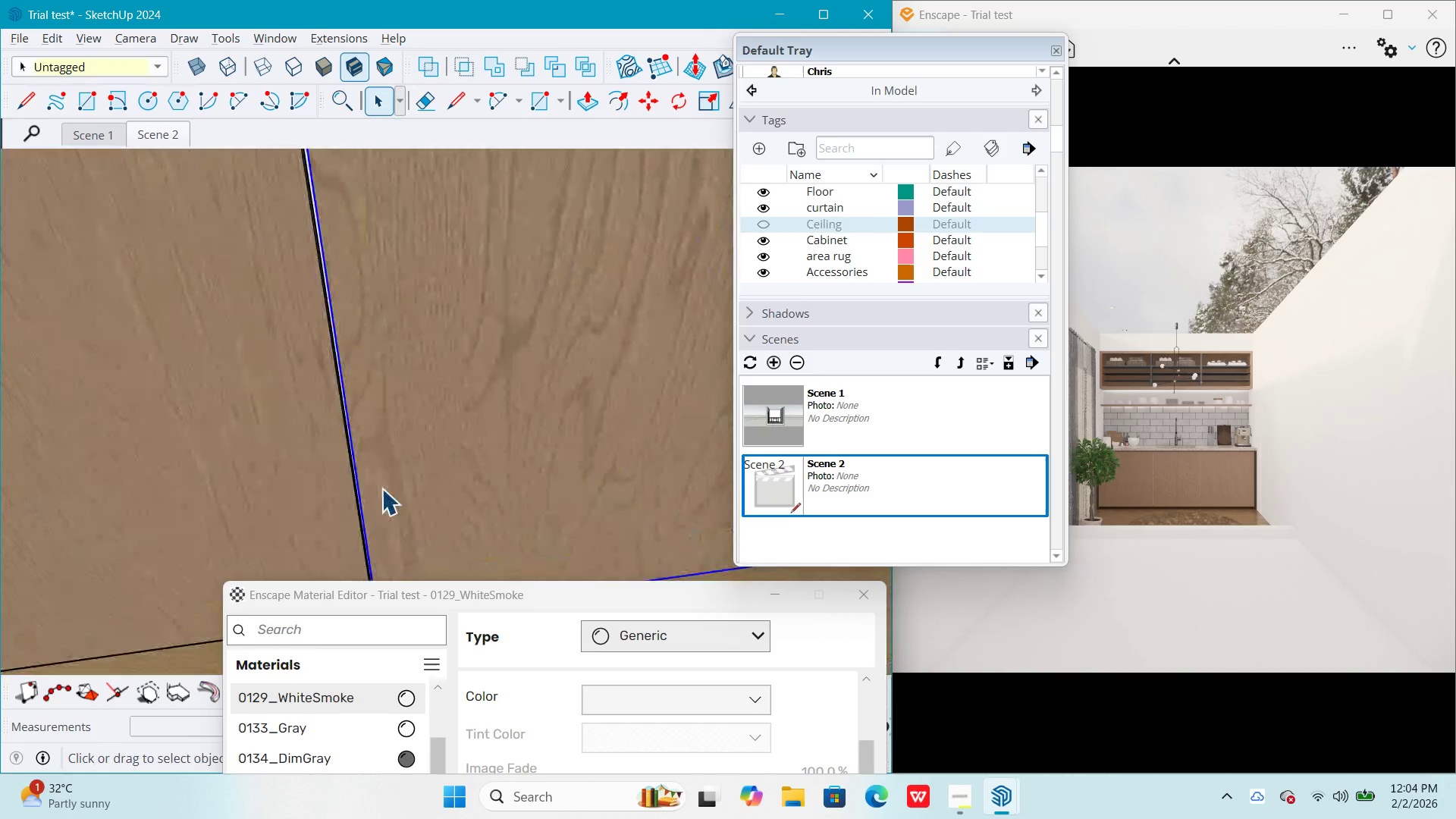 
key(Escape)
 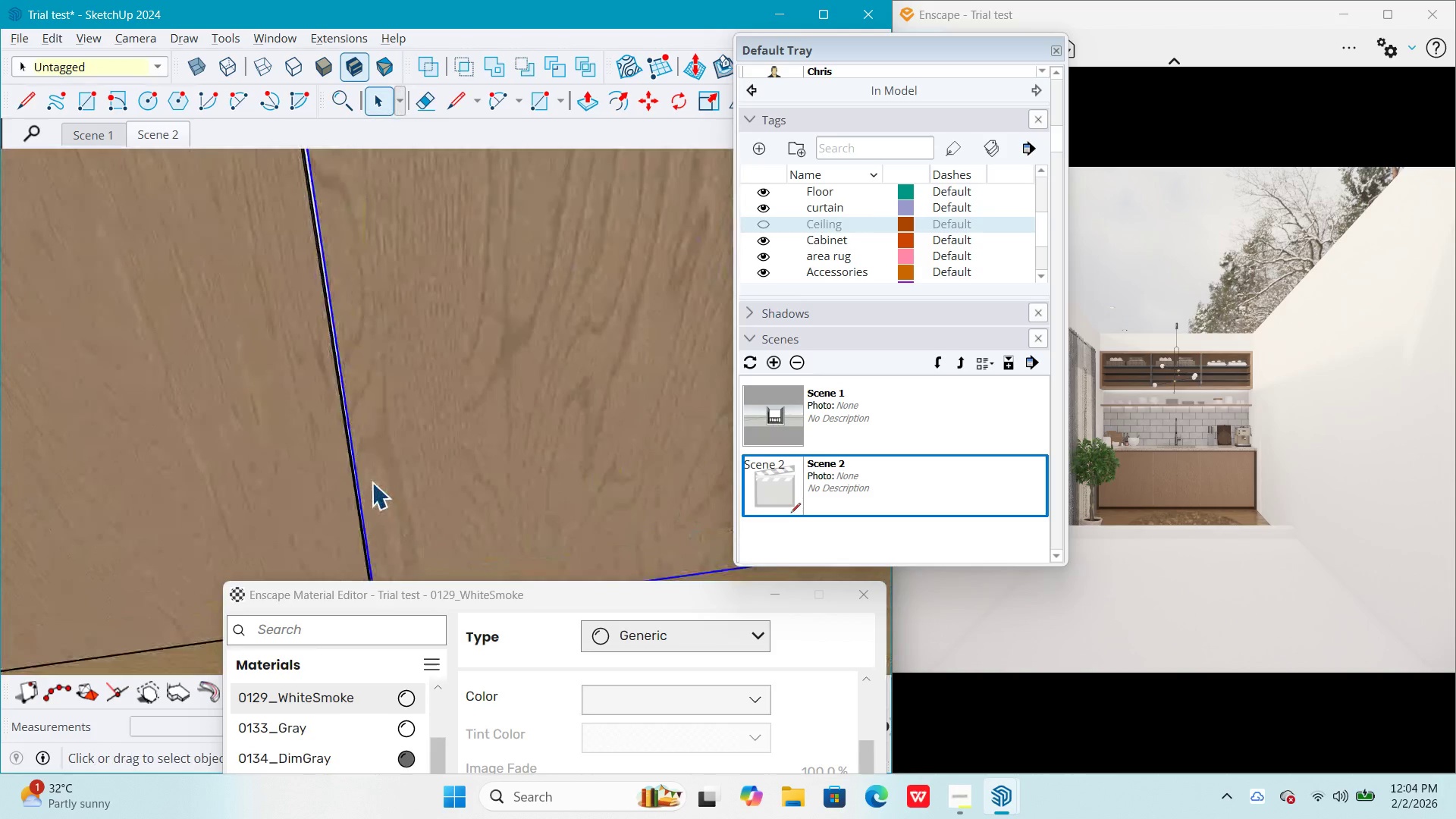 
key(Escape)
 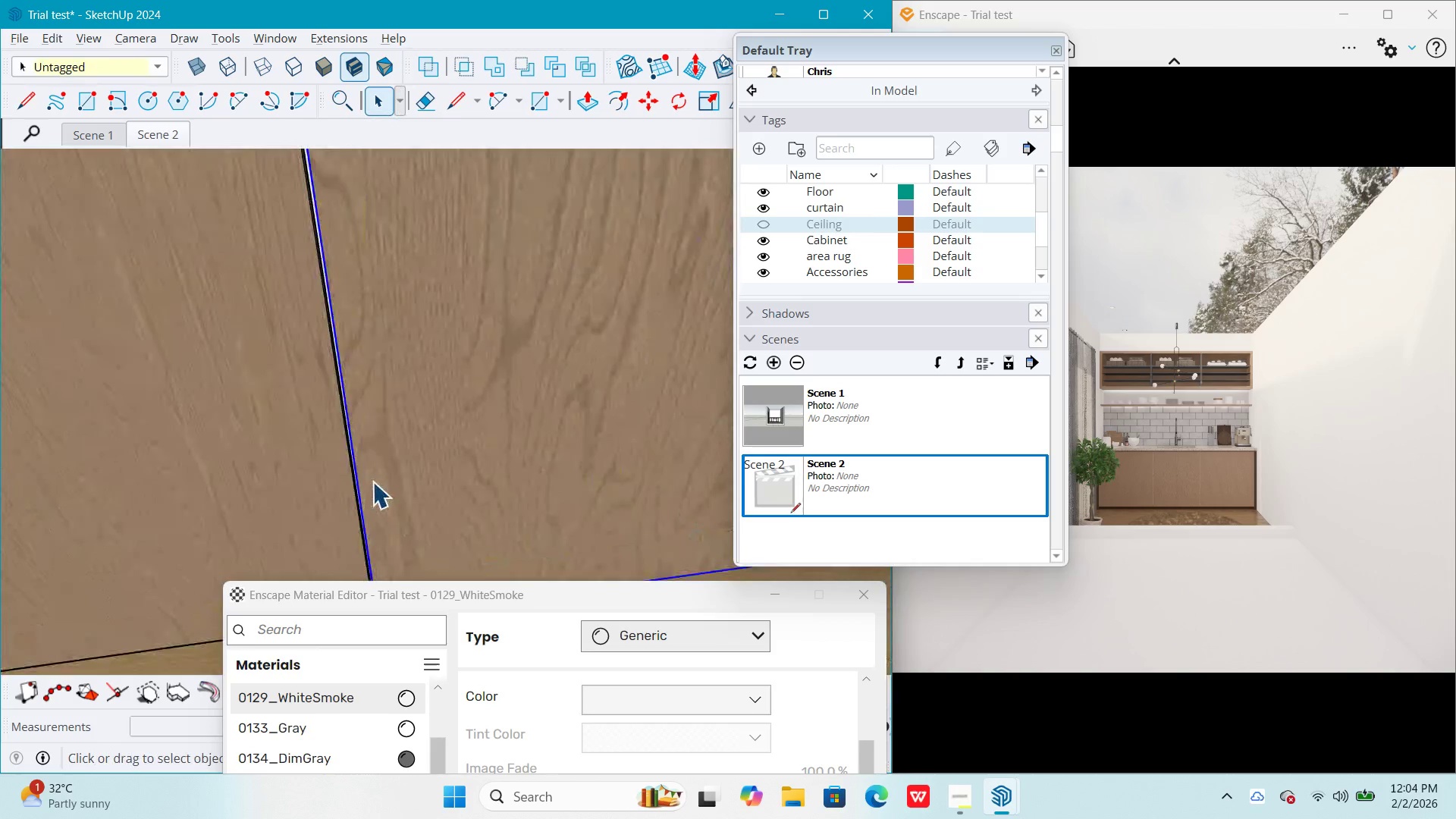 
scroll: coordinate [405, 536], scroll_direction: up, amount: 11.0
 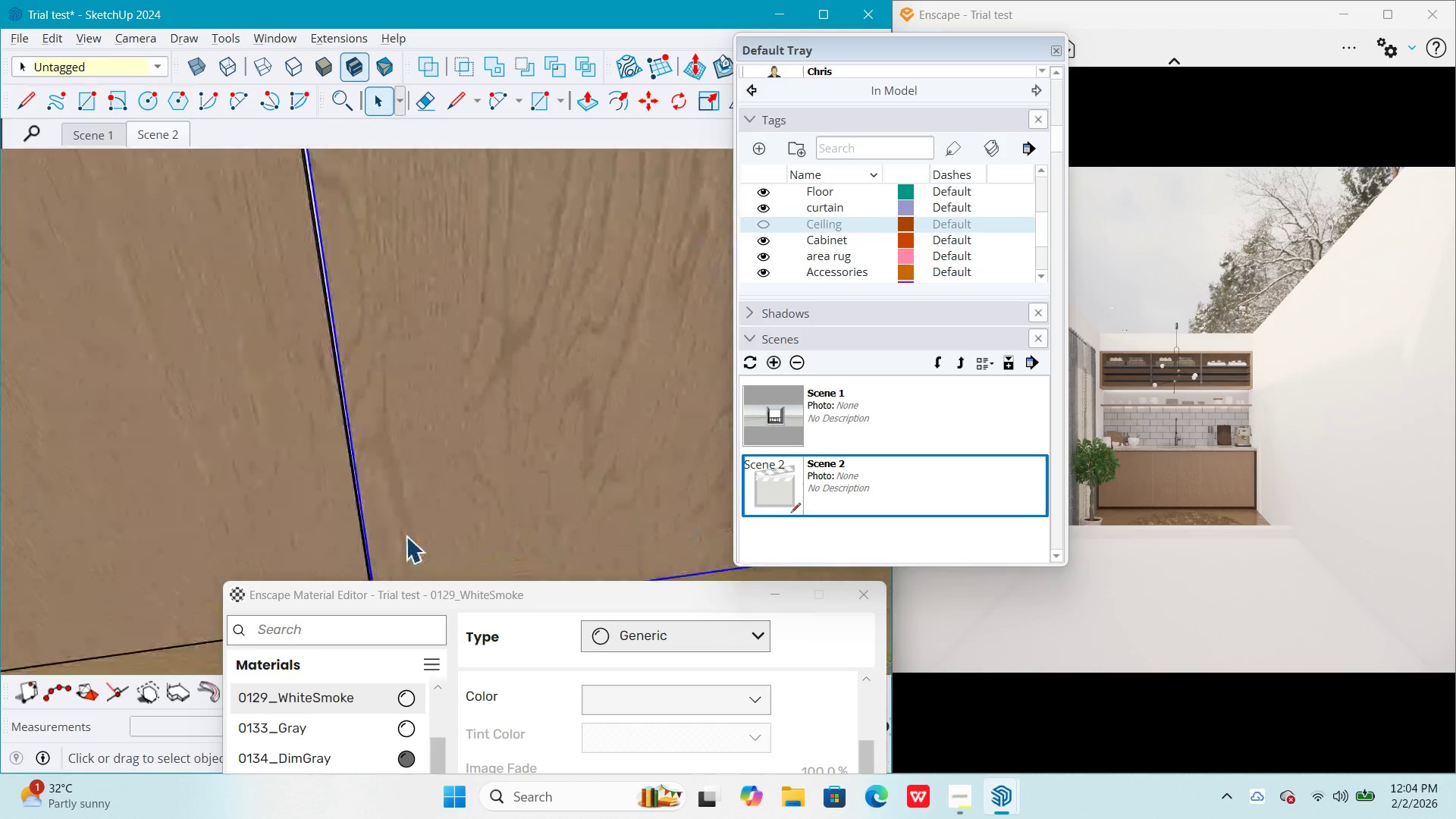 
key(Escape)
 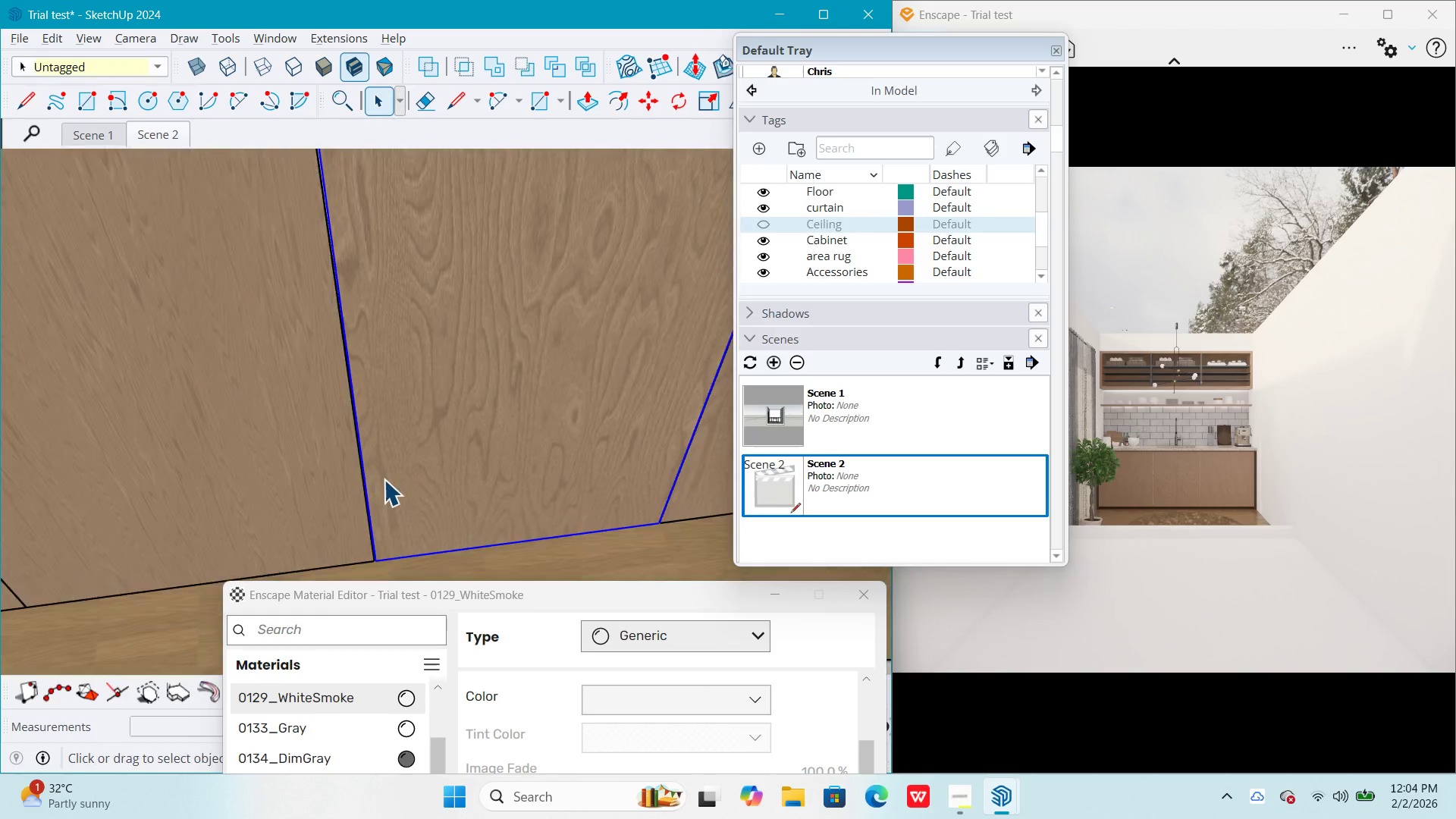 
scroll: coordinate [417, 440], scroll_direction: down, amount: 18.0
 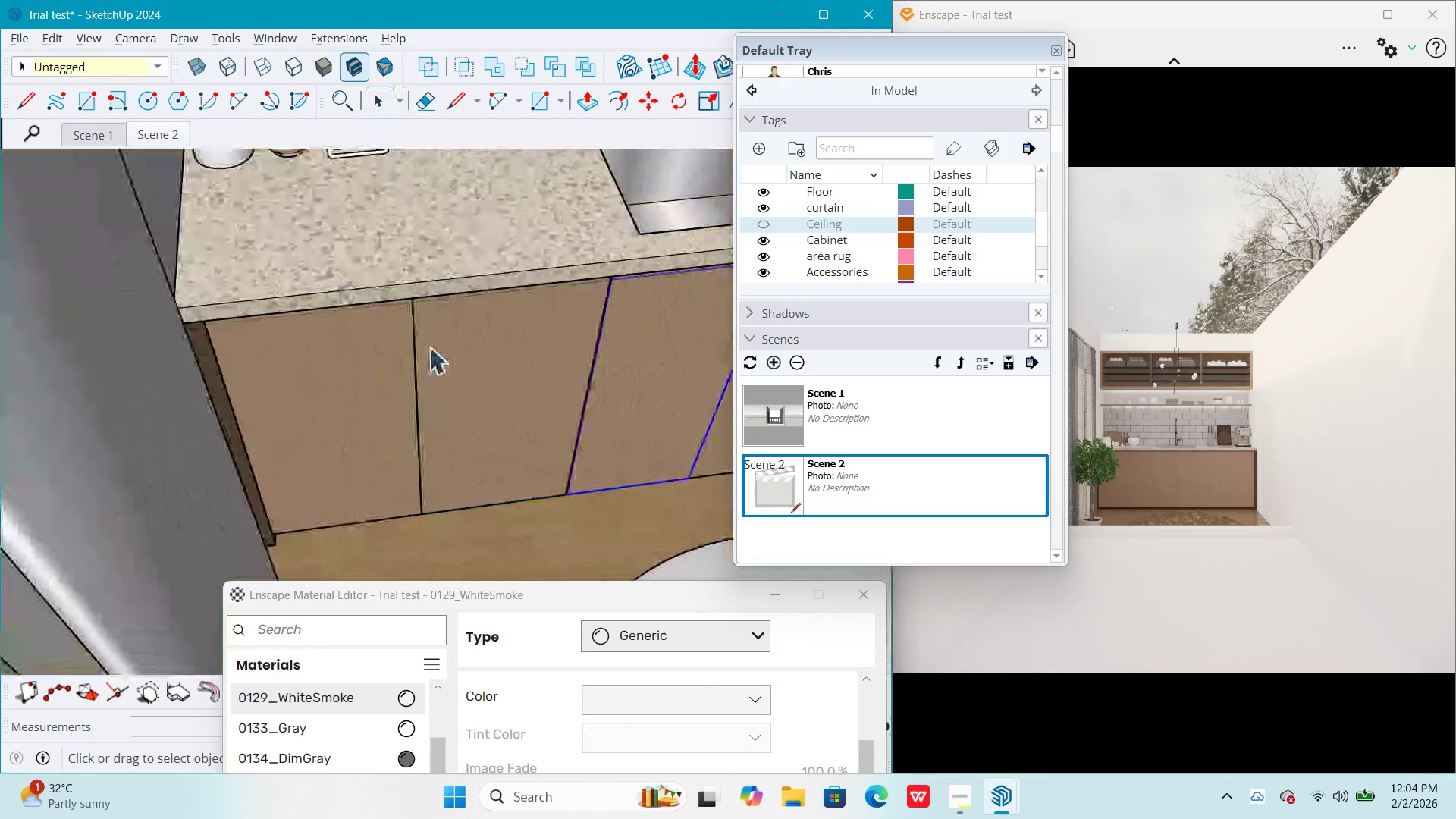 
key(Escape)
 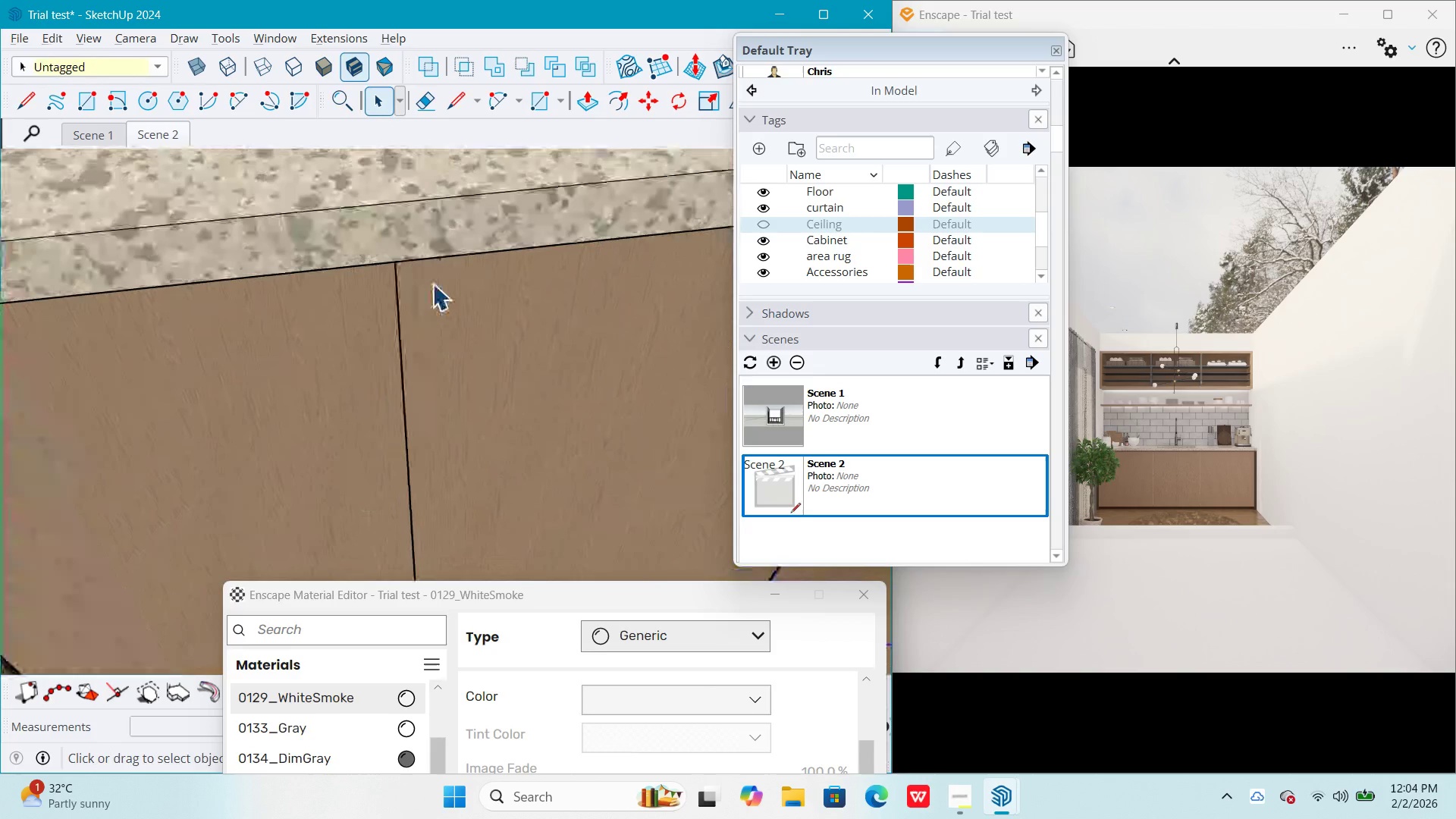 
key(Escape)
 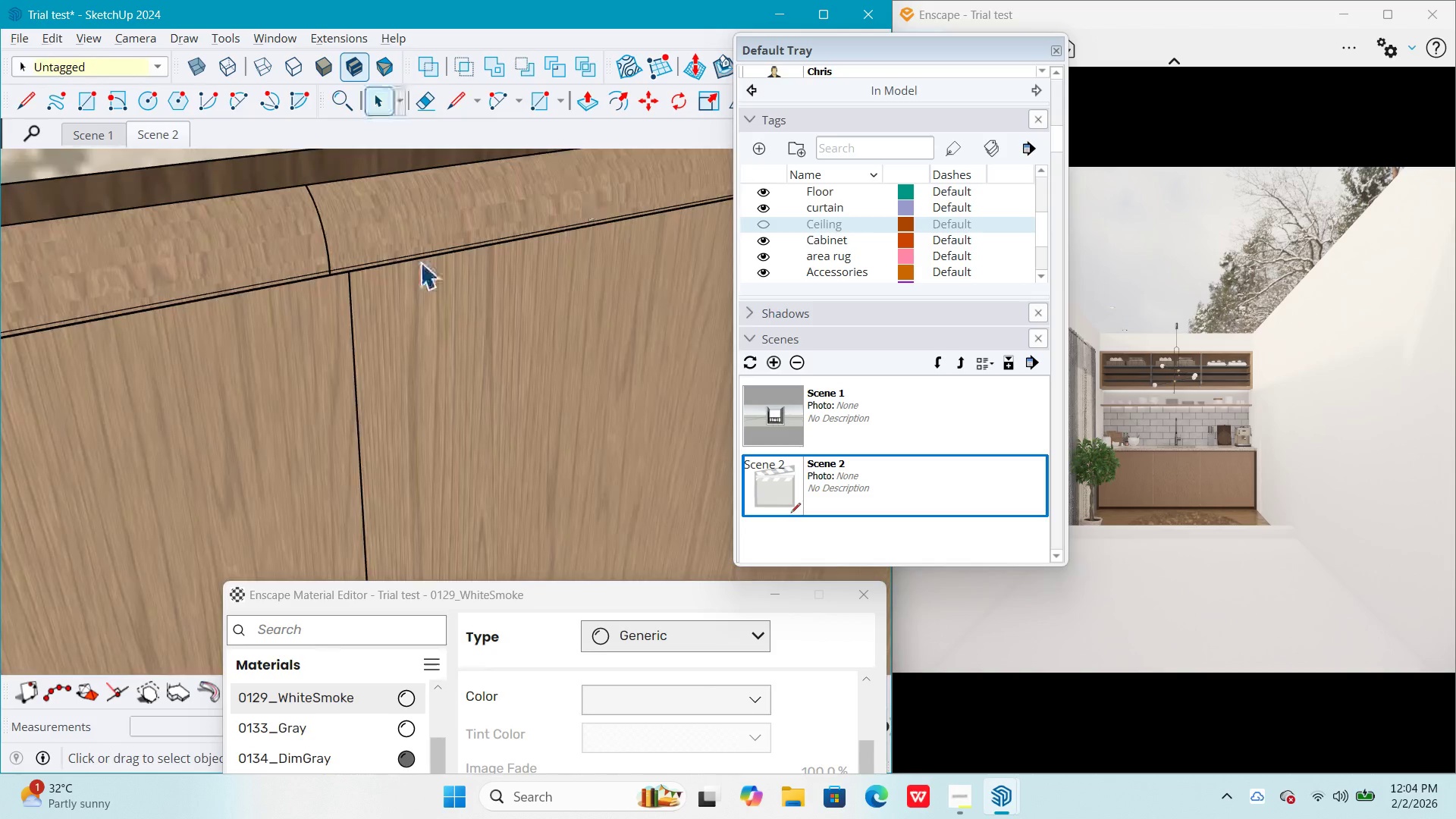 
key(Shift+ShiftLeft)
 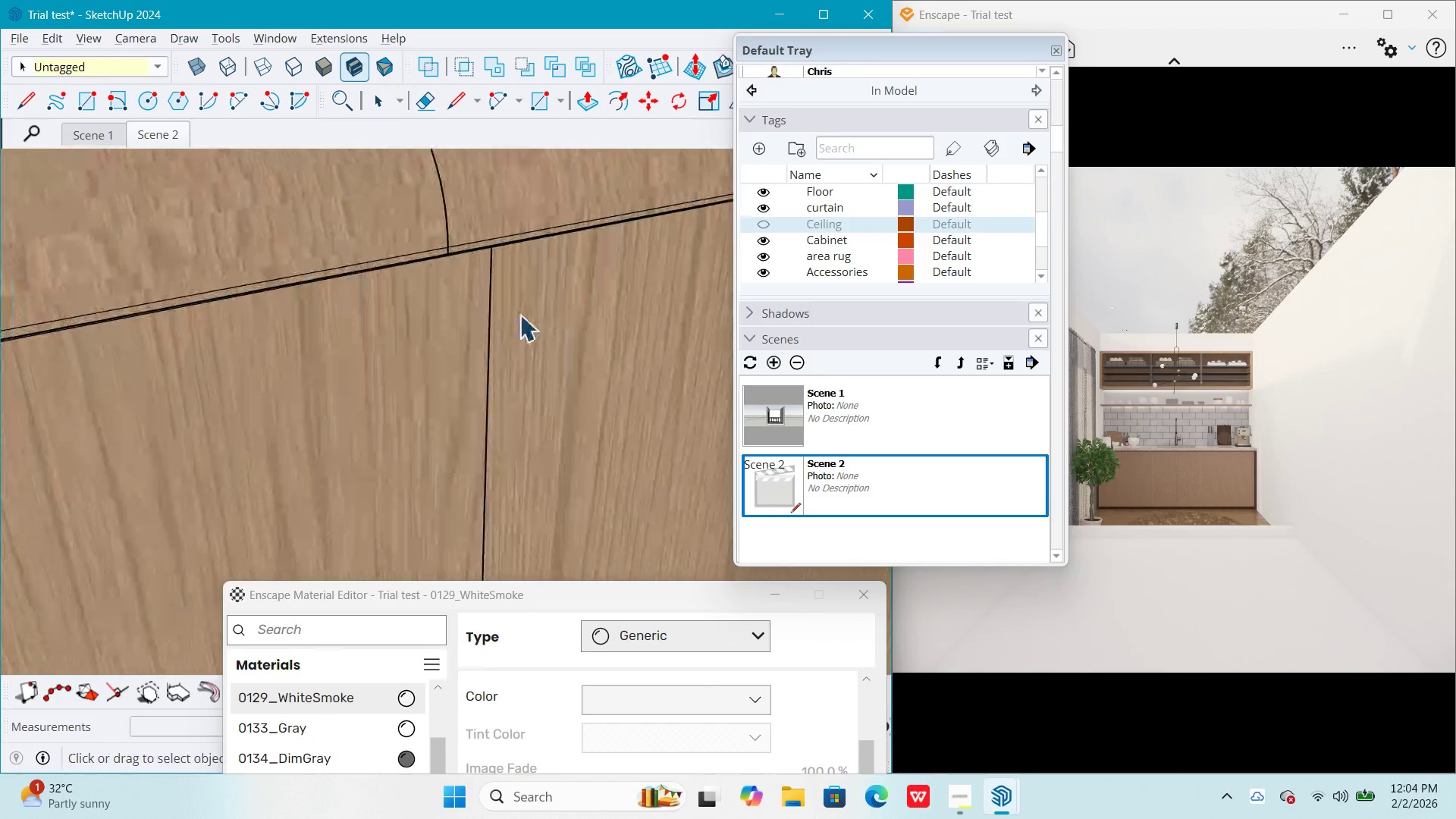 
left_click([519, 315])
 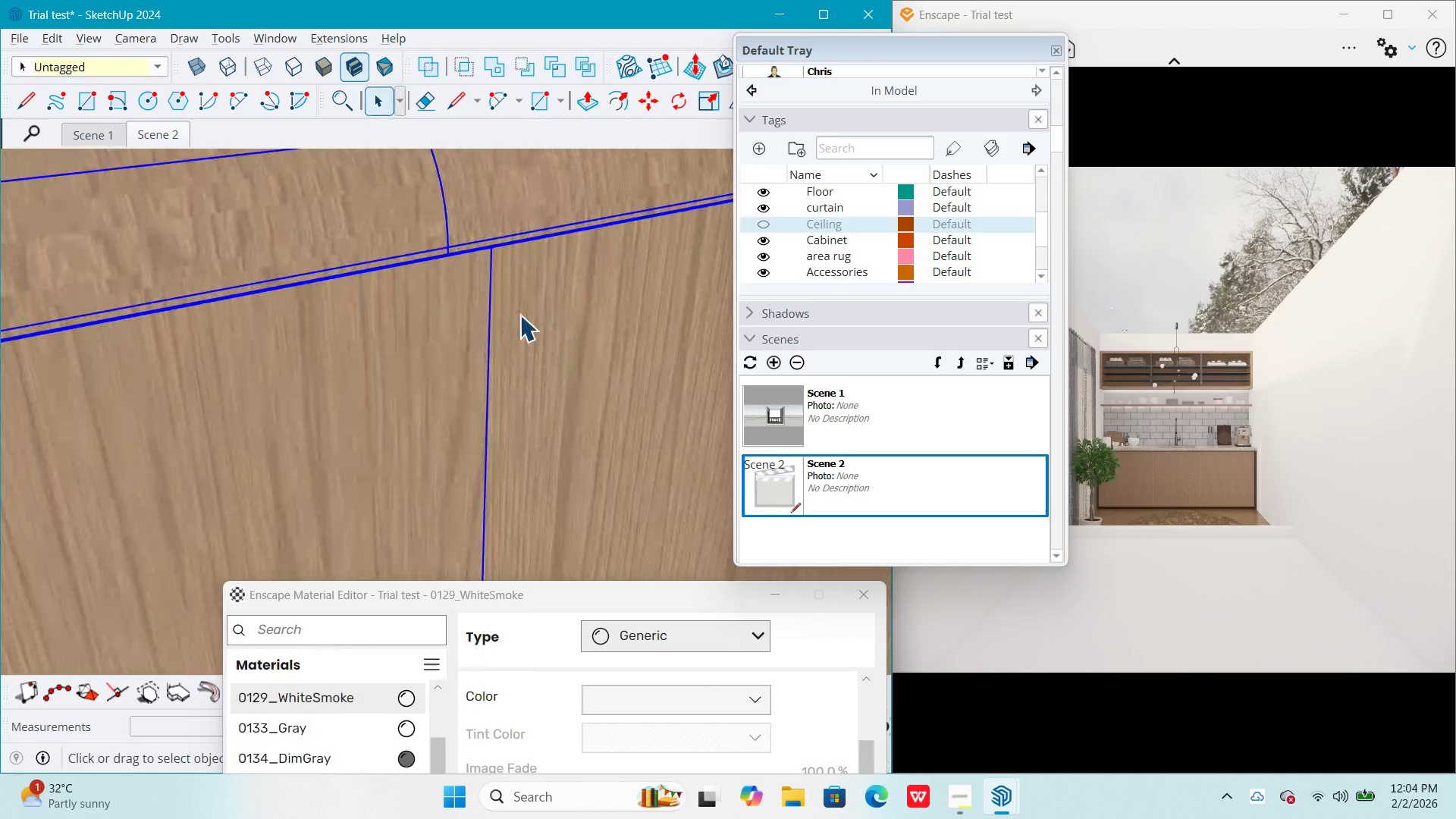 
scroll: coordinate [366, 322], scroll_direction: up, amount: 31.0
 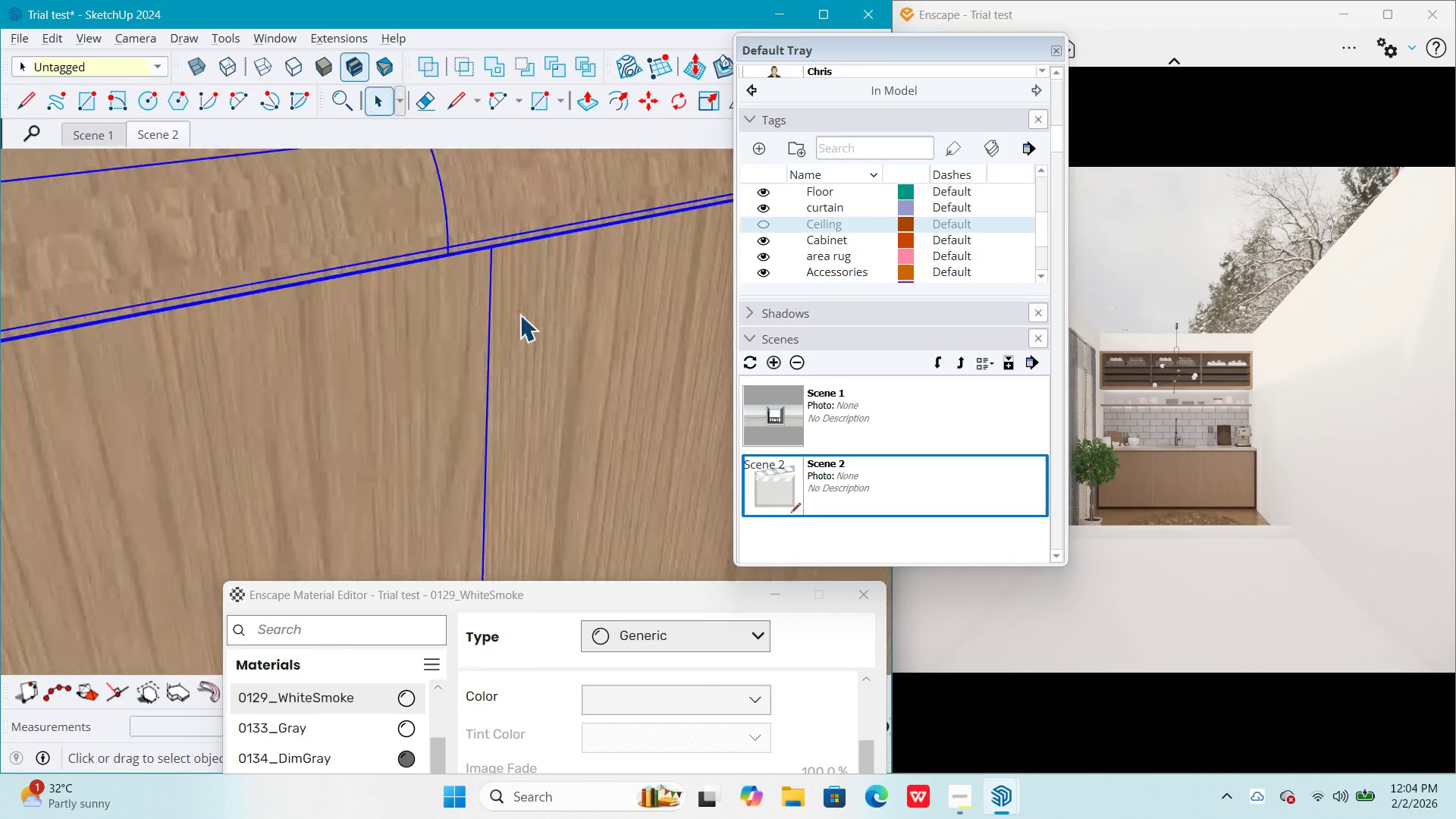 
double_click([519, 315])
 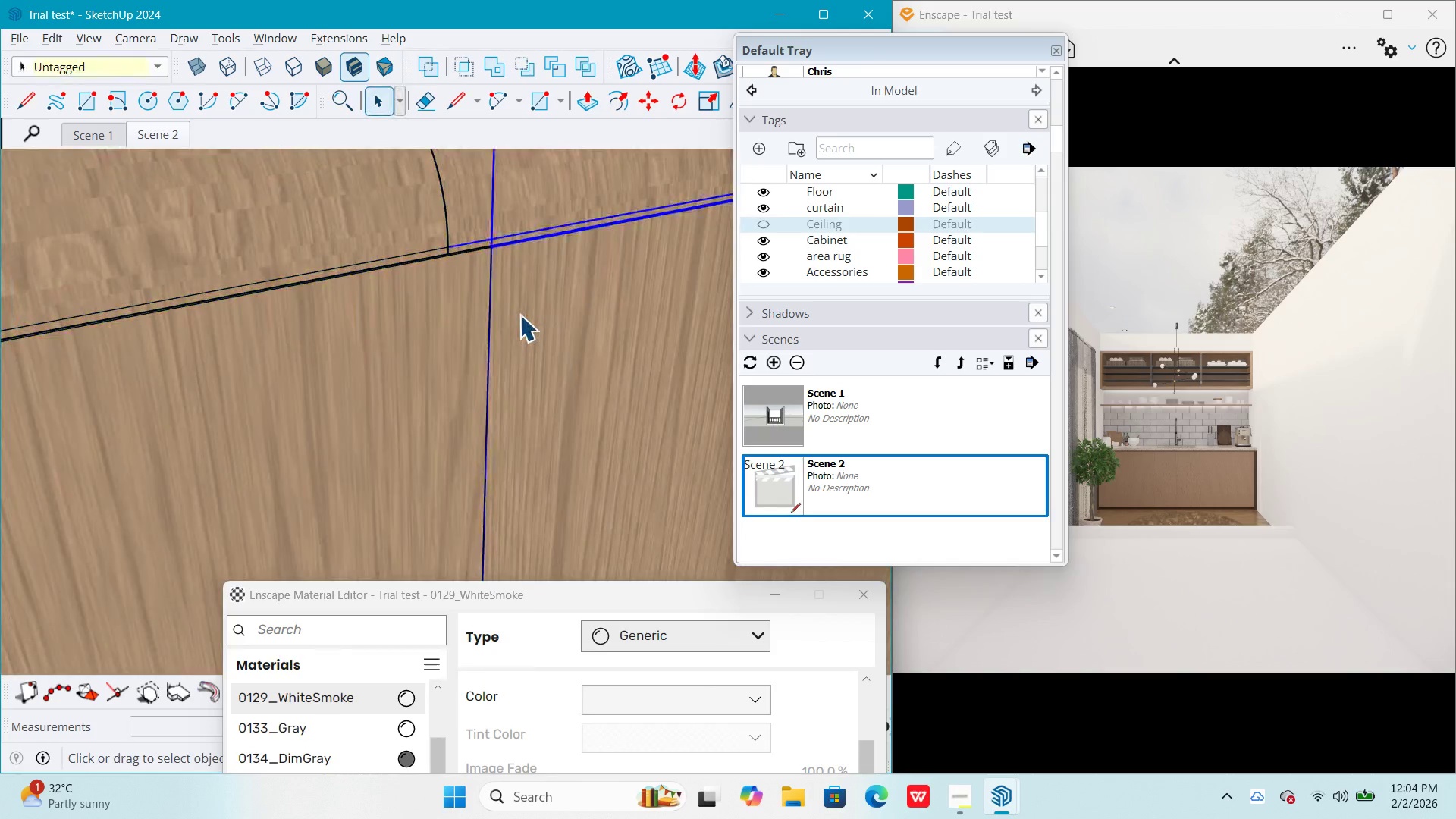 
triple_click([519, 315])
 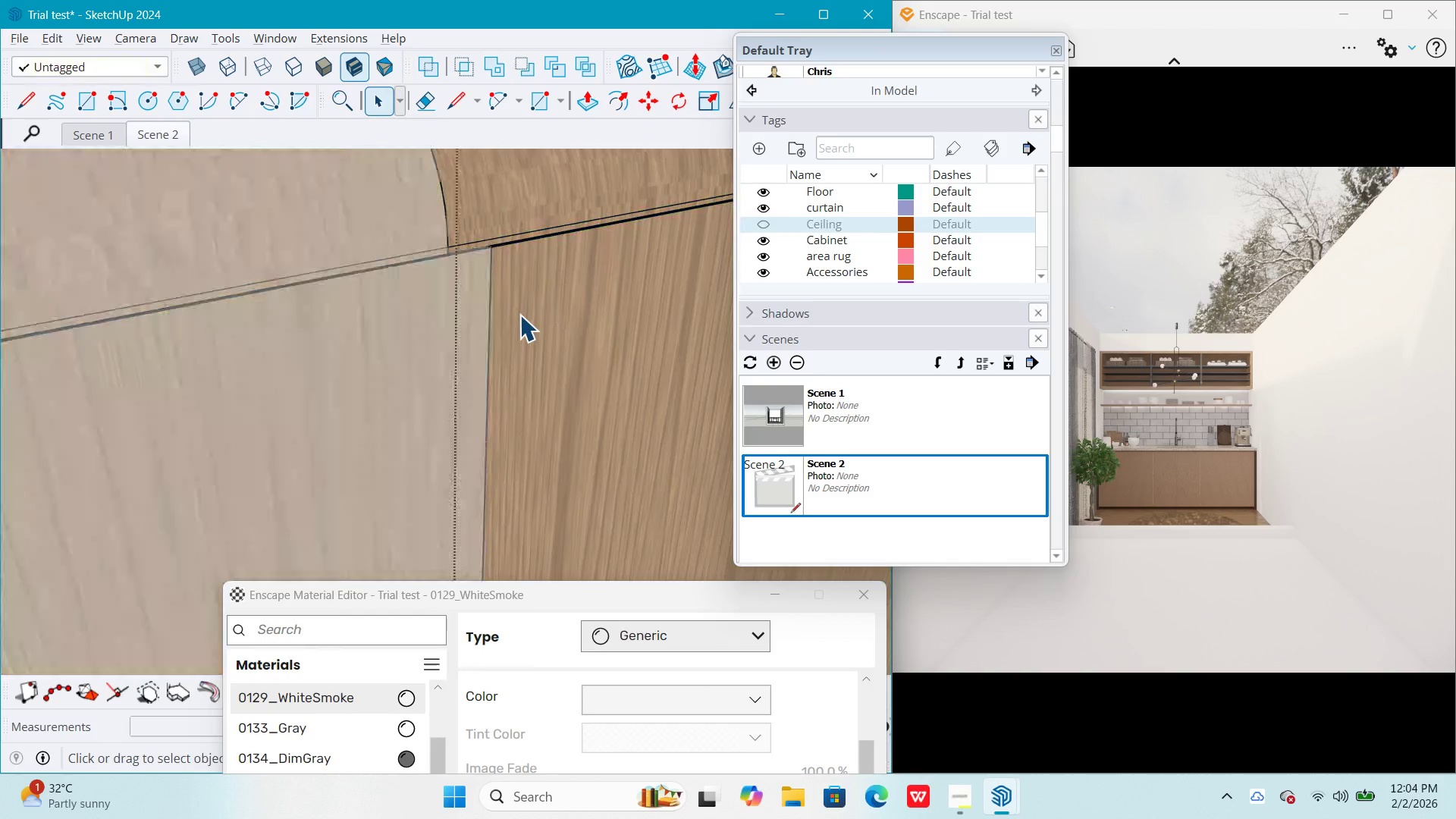 
triple_click([519, 315])
 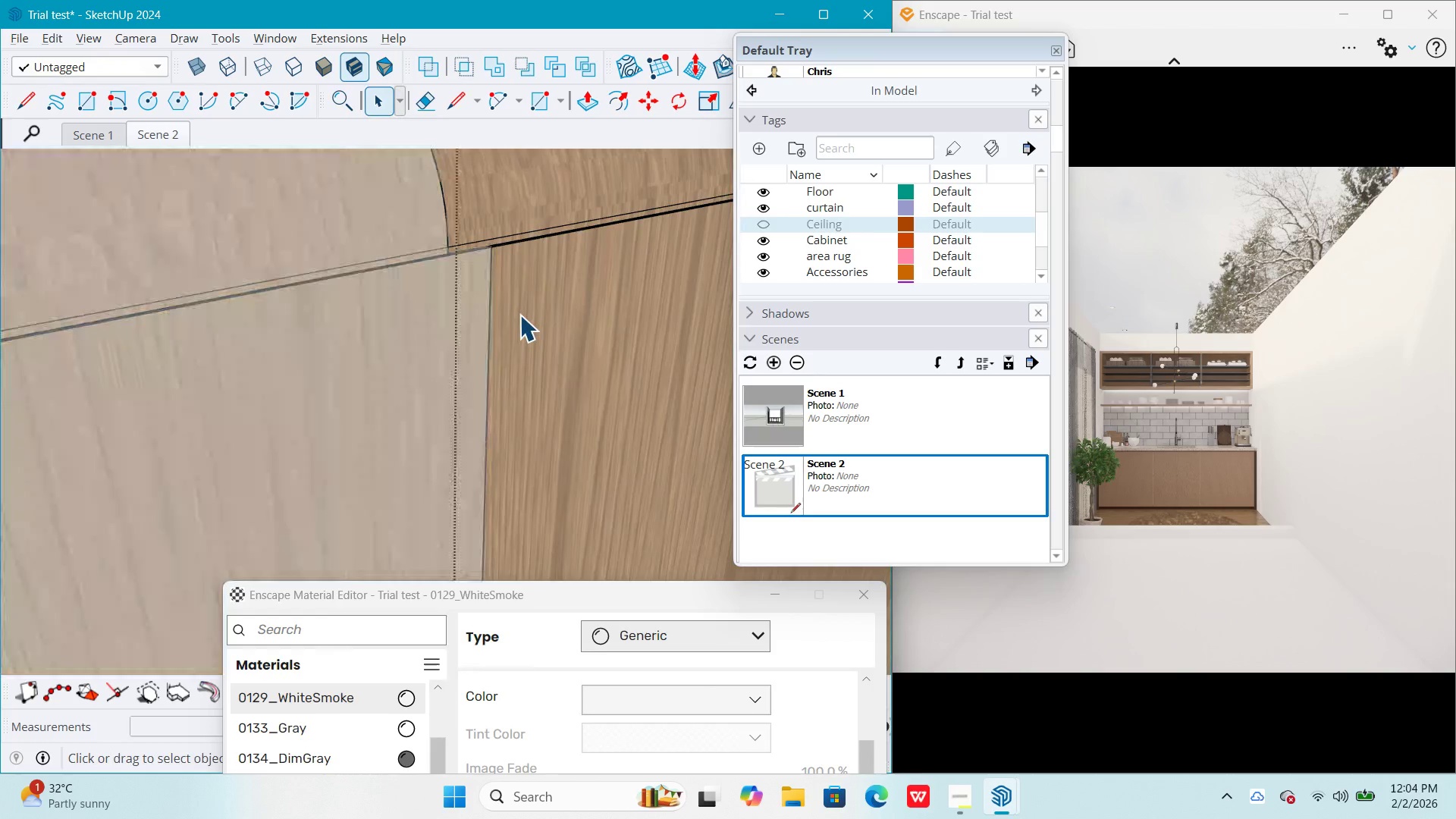 
triple_click([519, 315])
 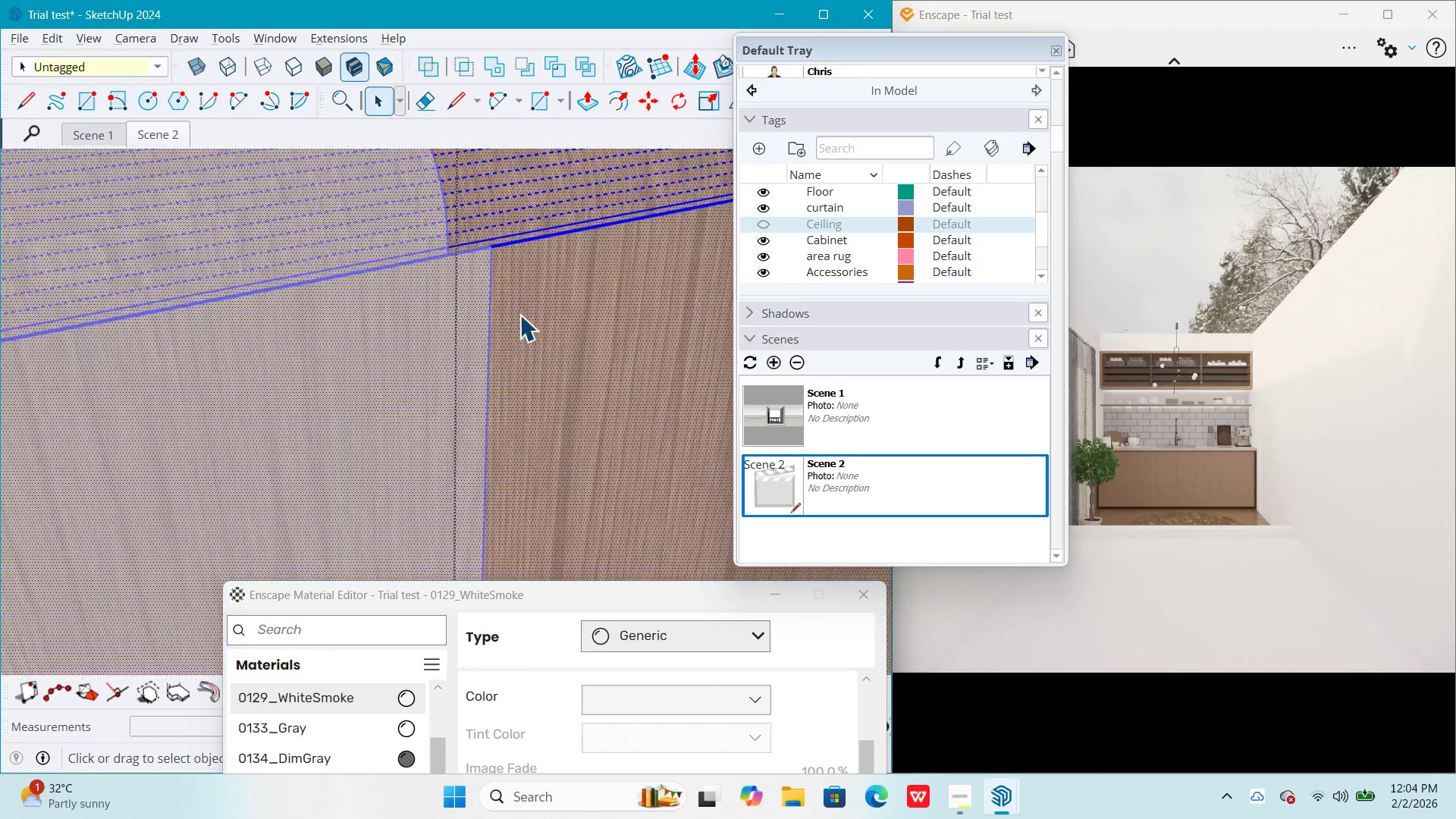 
triple_click([519, 315])
 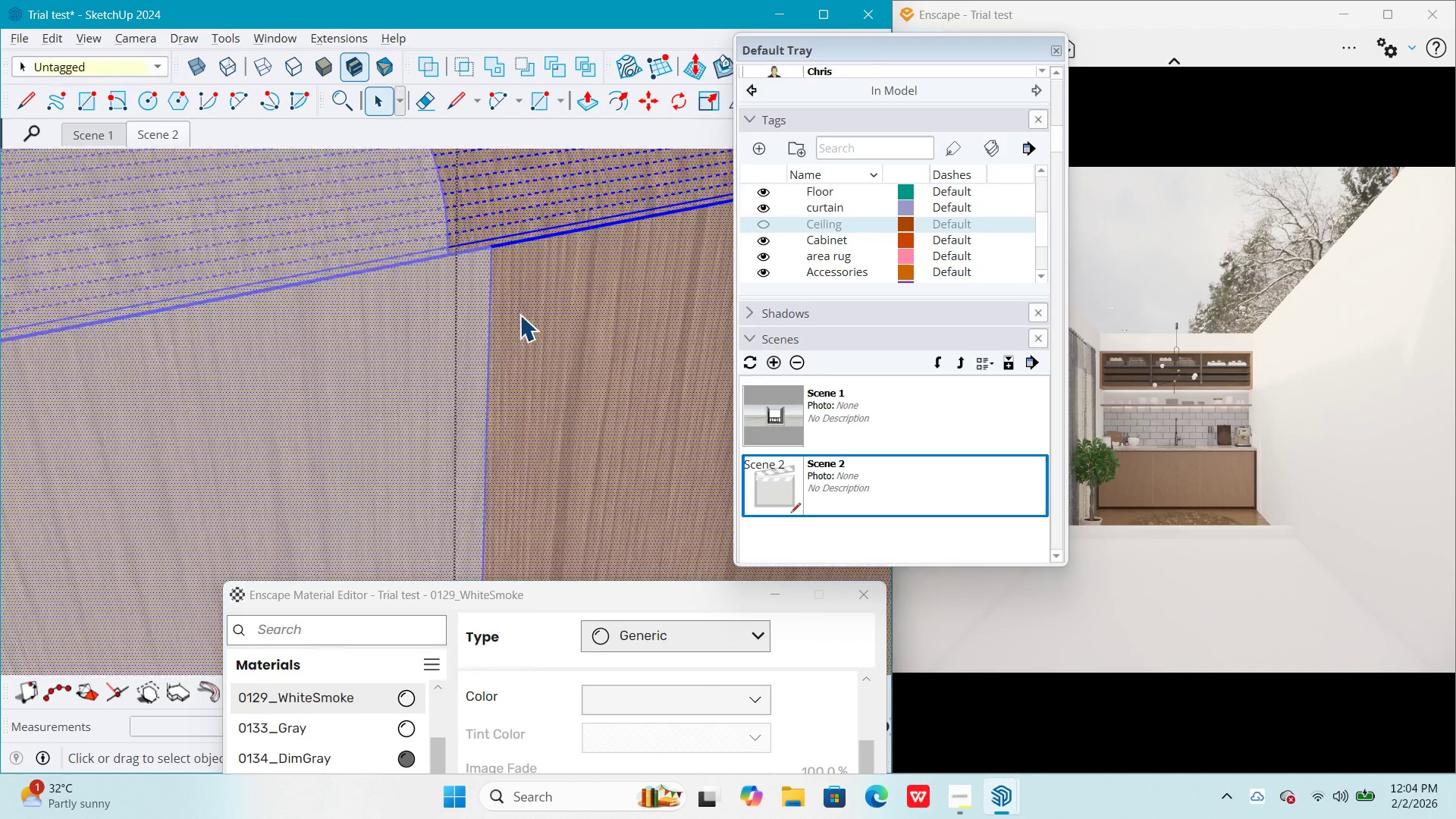 
triple_click([519, 315])
 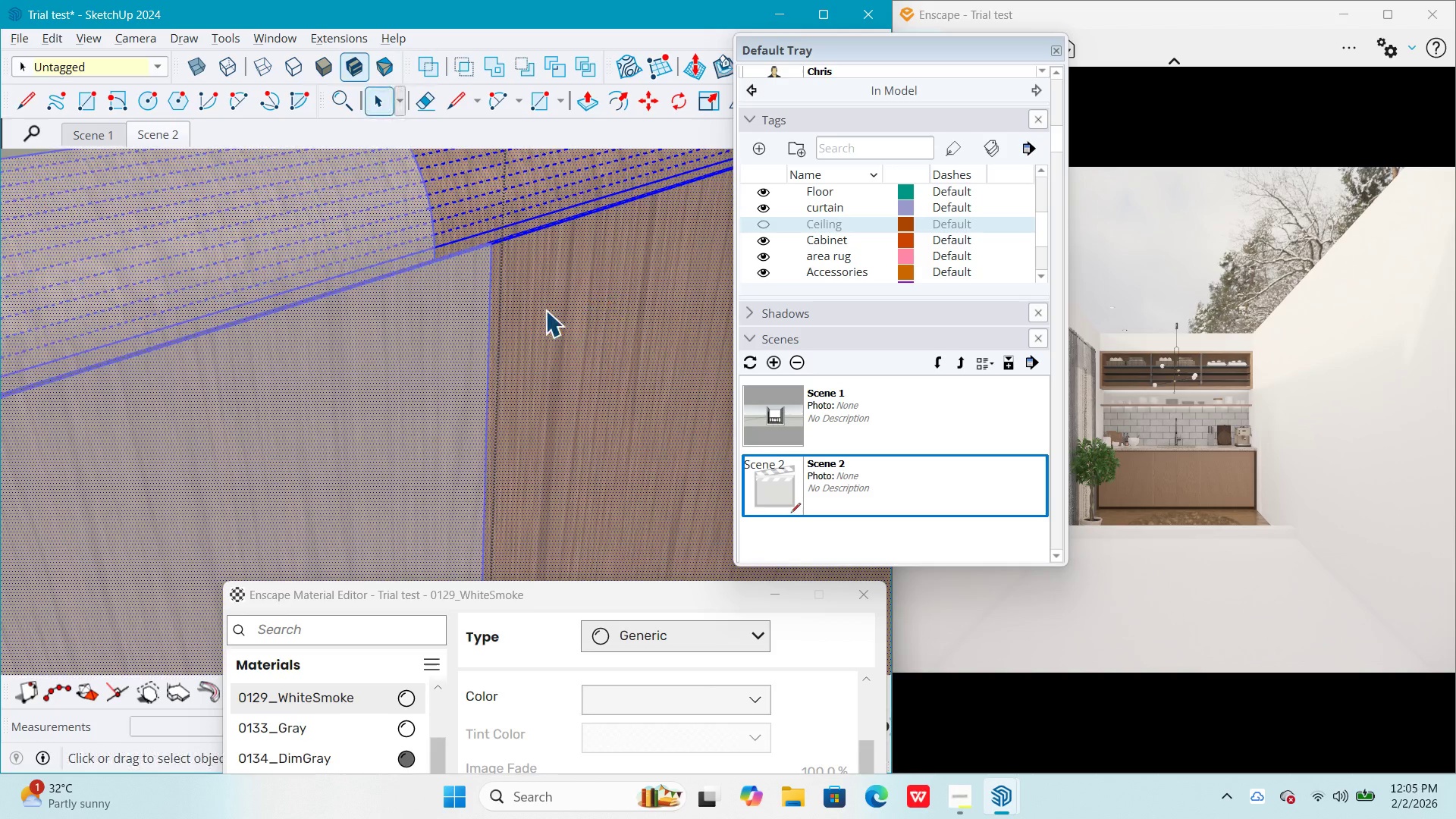 
left_click([529, 312])
 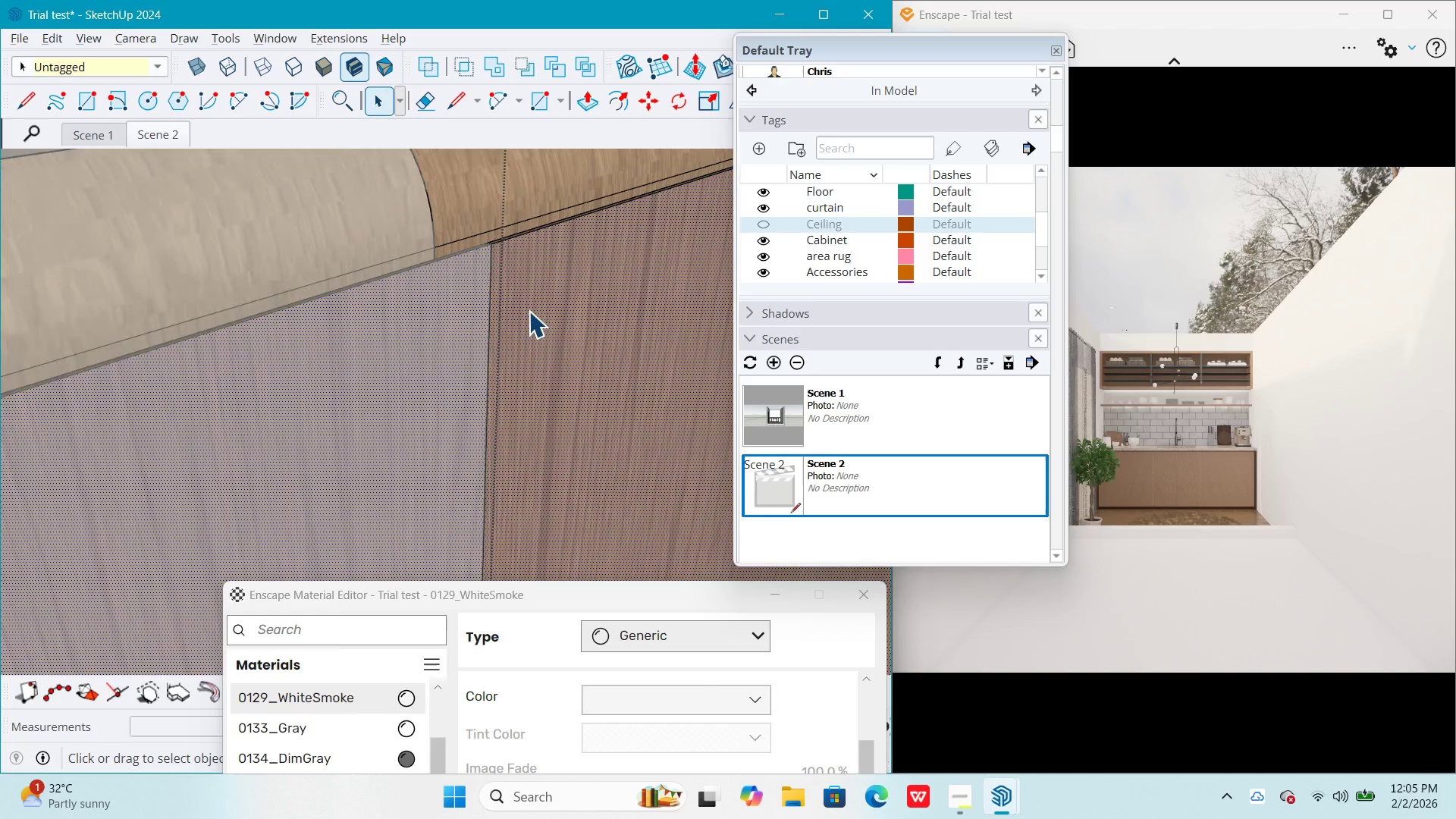 
scroll: coordinate [509, 313], scroll_direction: down, amount: 6.0
 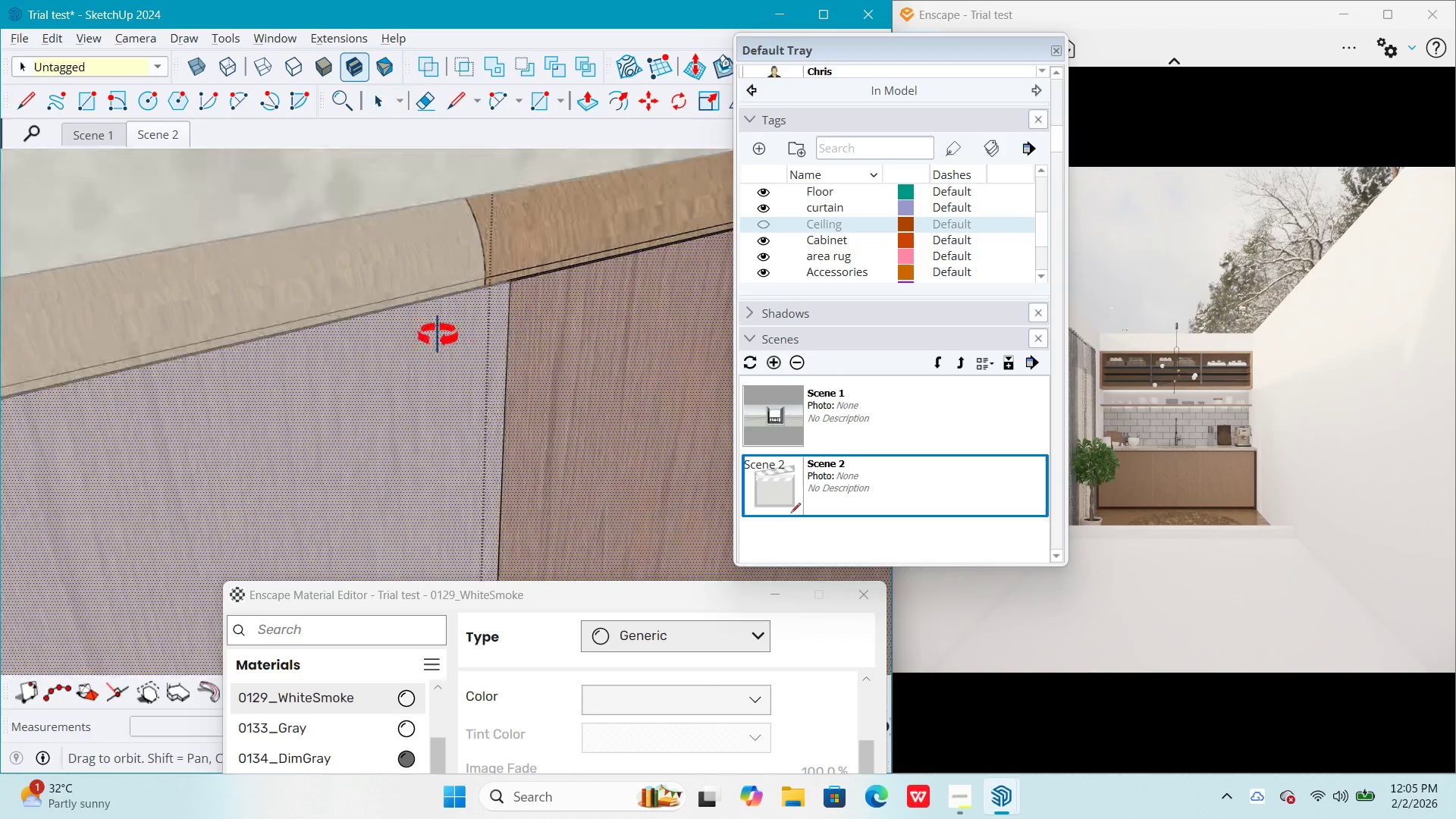 
key(Shift+ShiftLeft)
 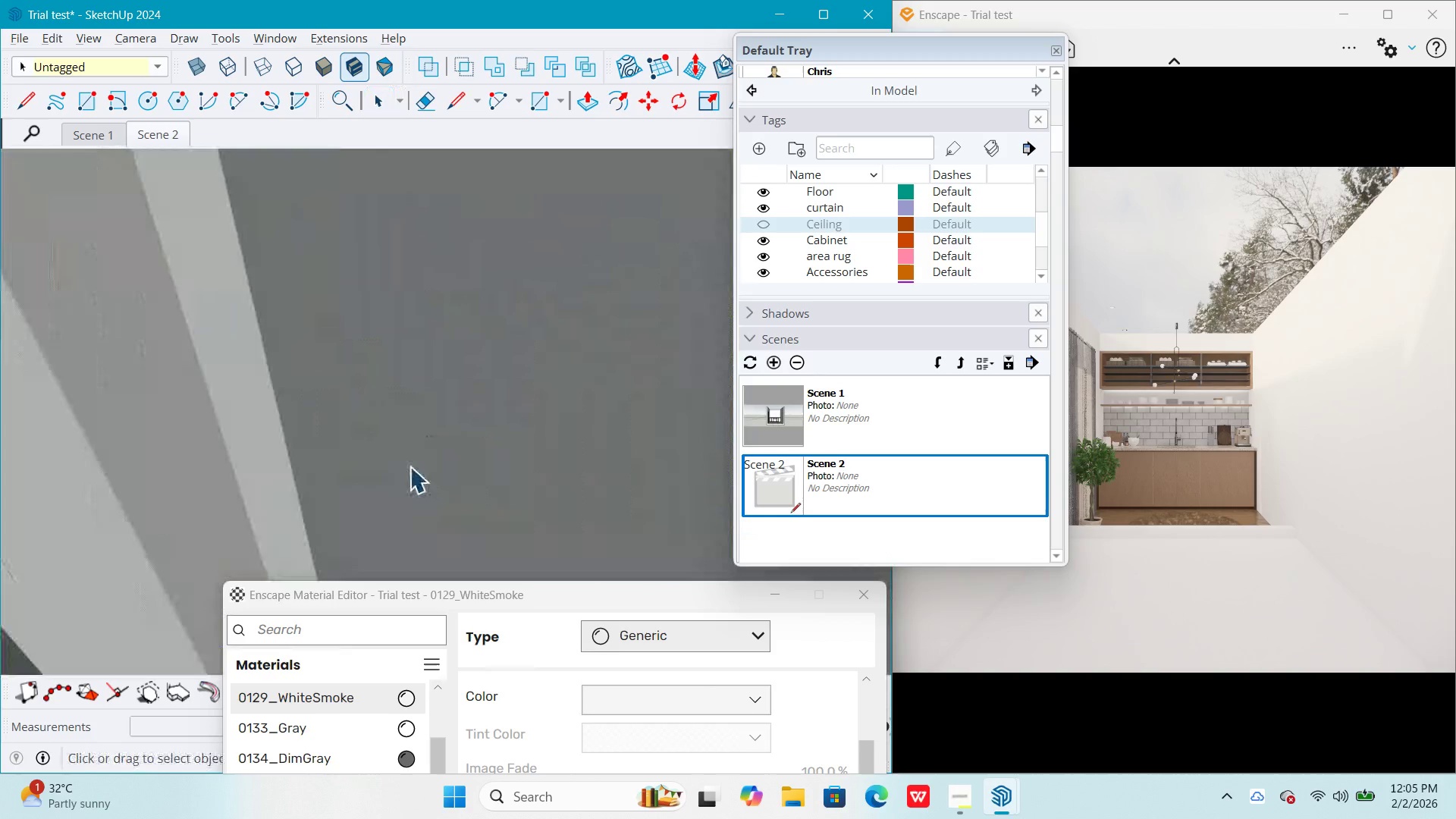 
scroll: coordinate [416, 357], scroll_direction: down, amount: 29.0
 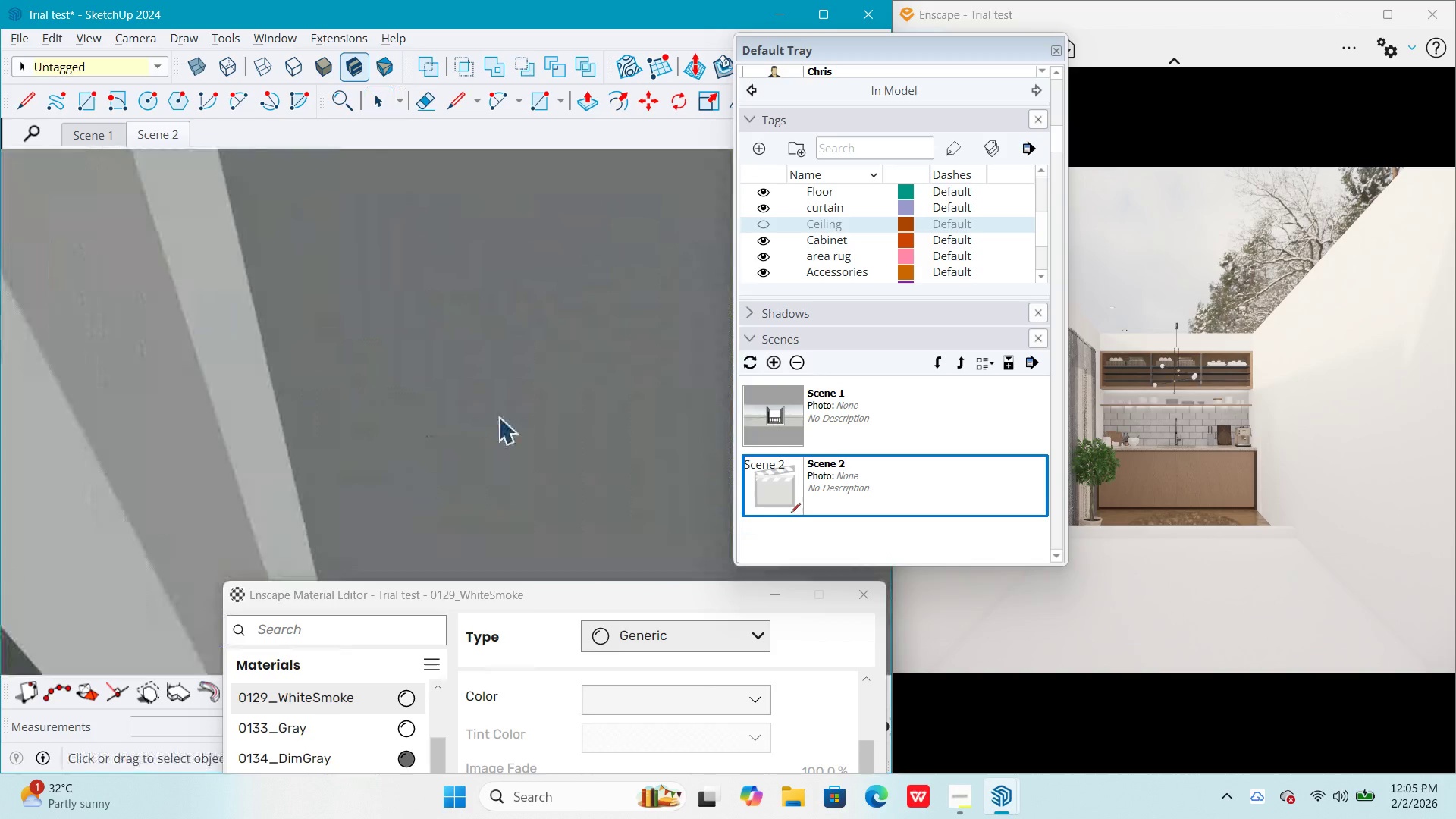 
key(Shift+ShiftLeft)
 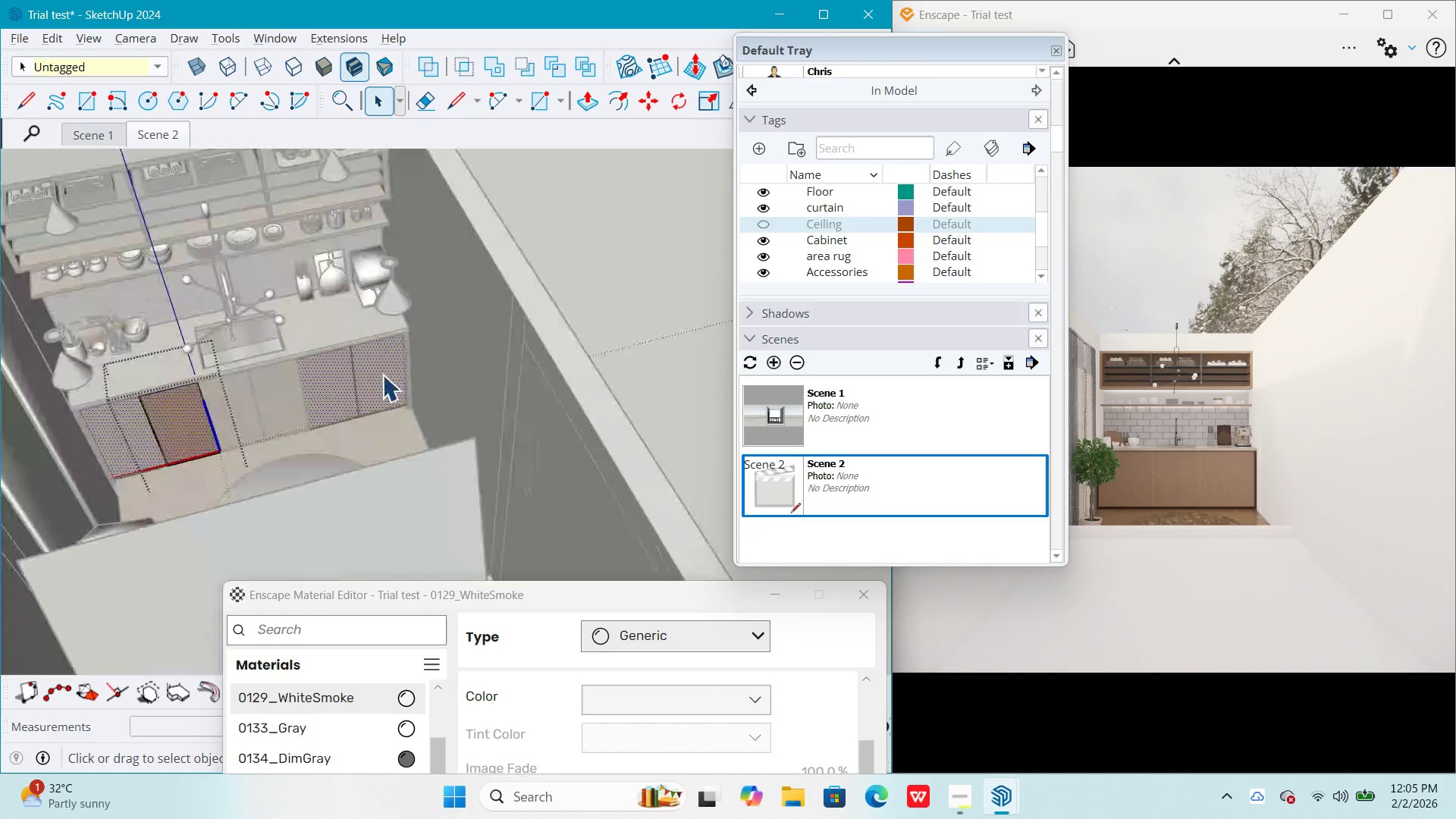 
scroll: coordinate [287, 426], scroll_direction: down, amount: 79.0
 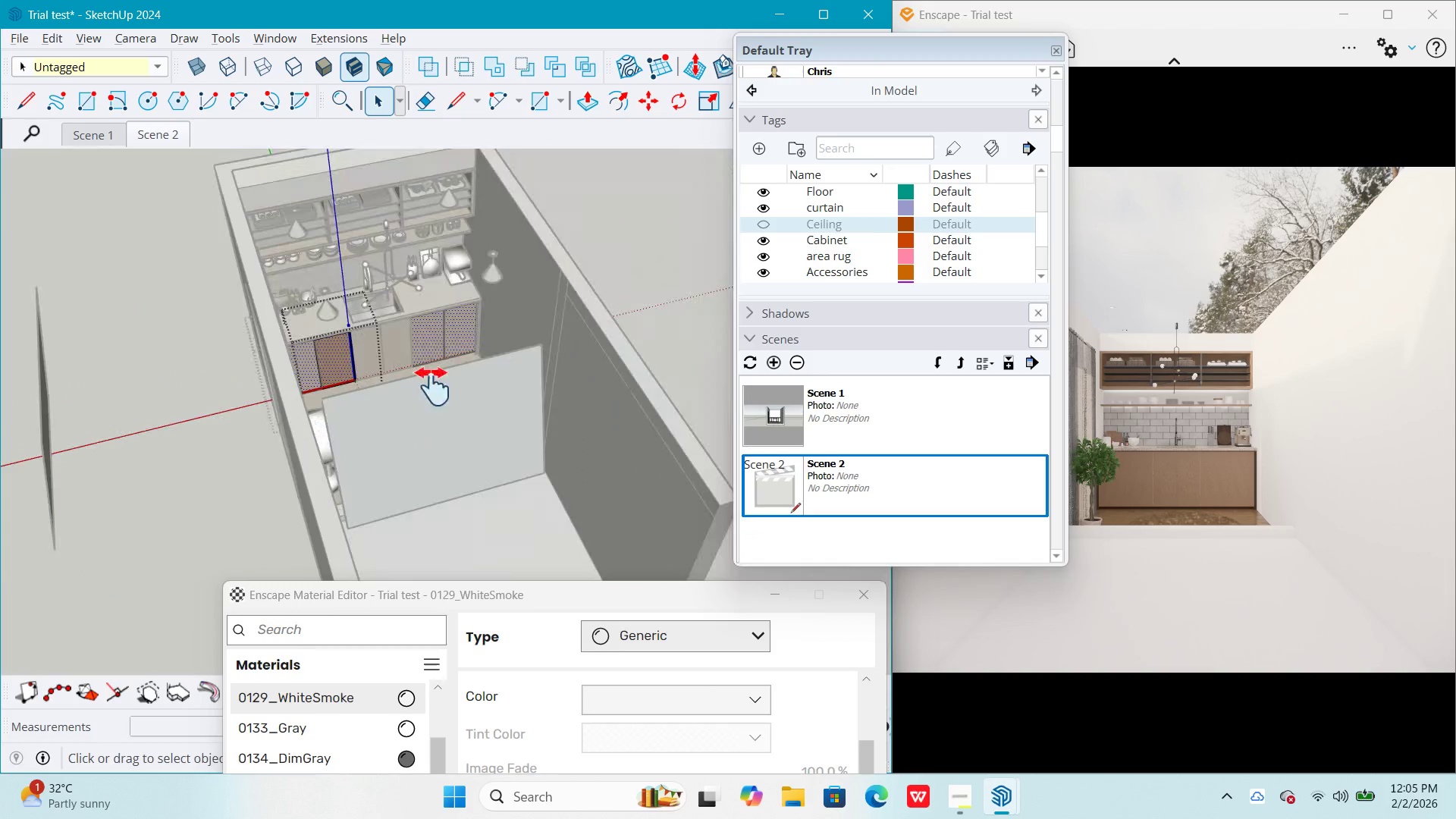 
key(Escape)
 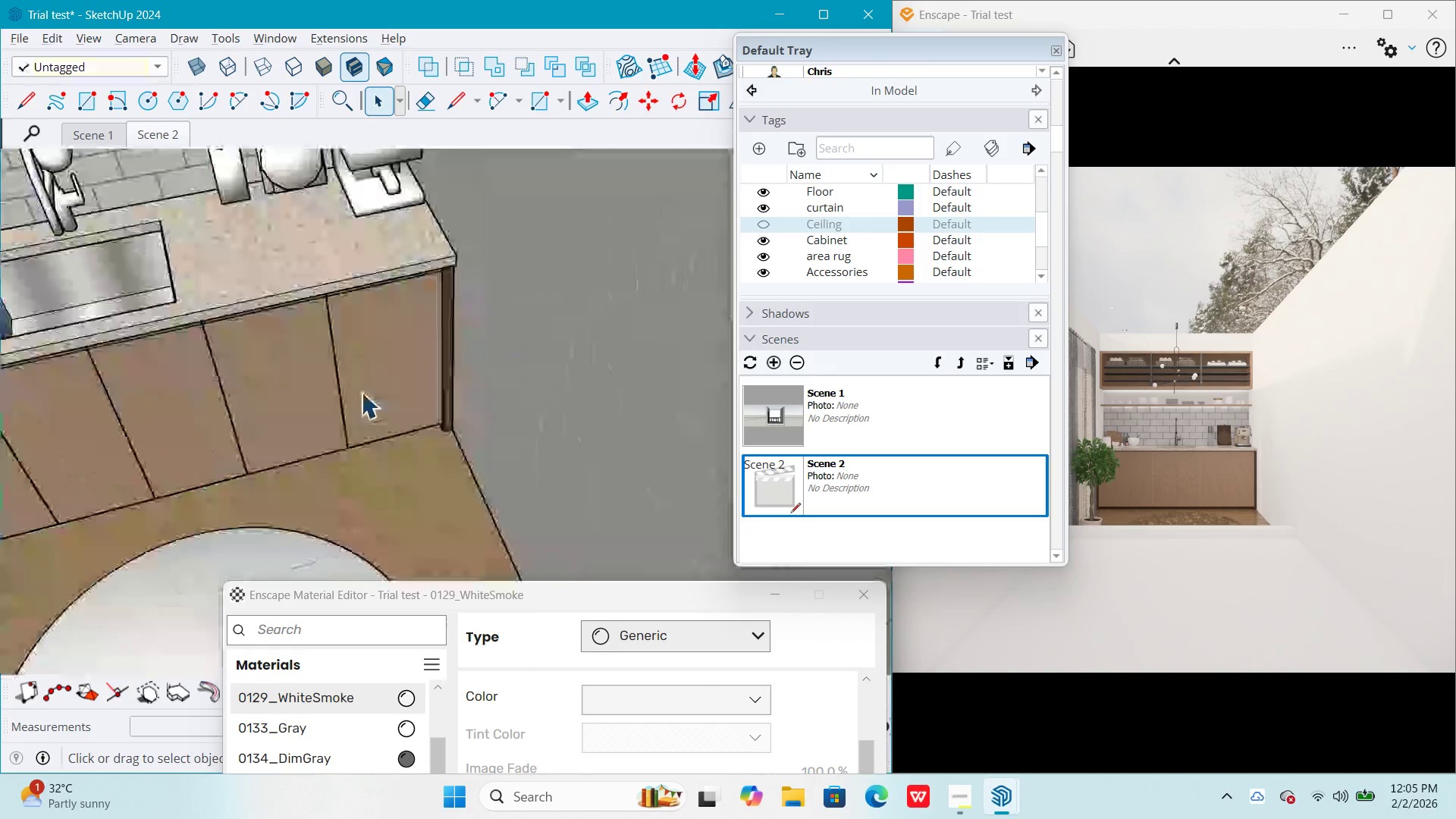 
key(Escape)
 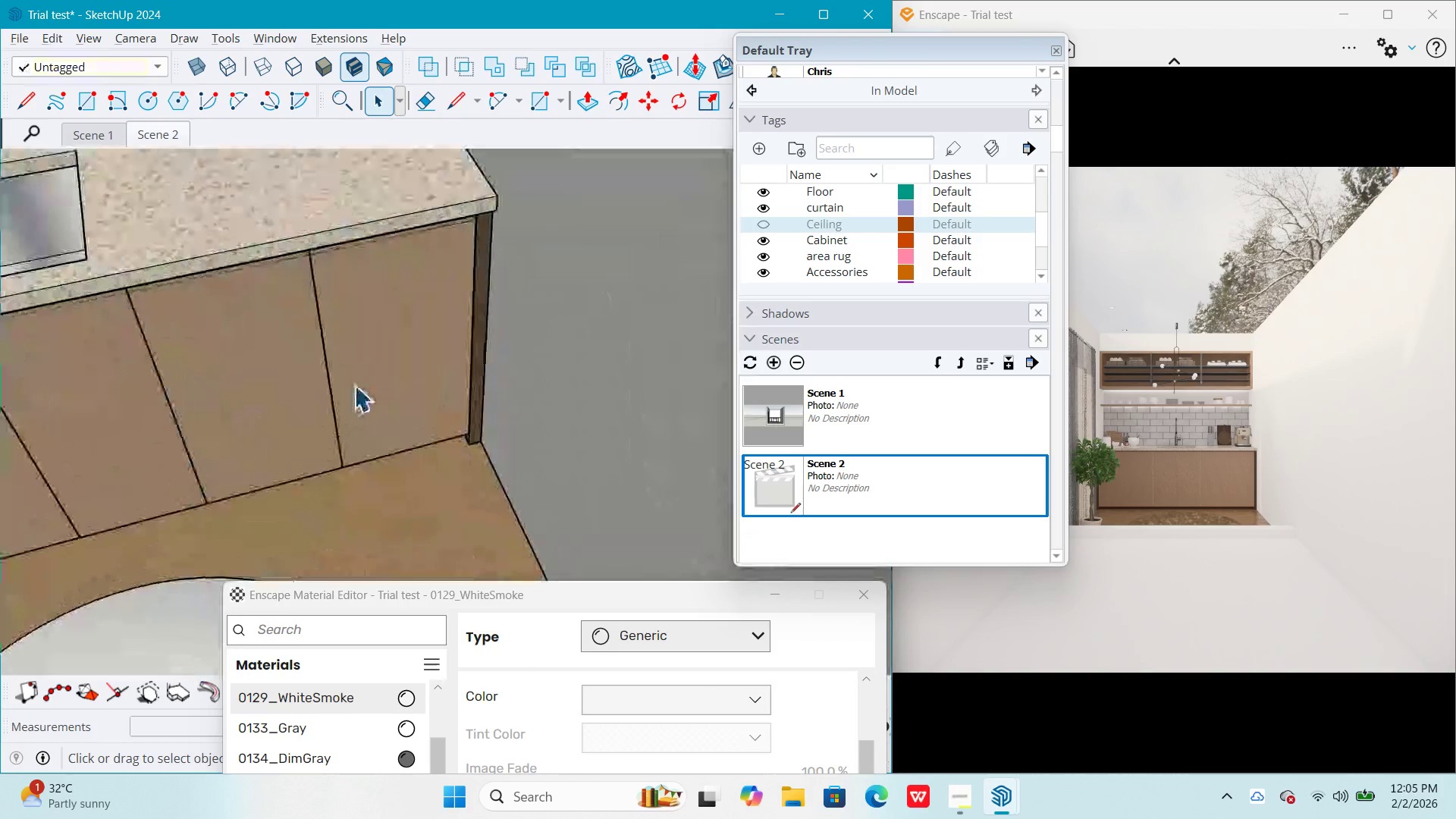 
key(Shift+ShiftLeft)
 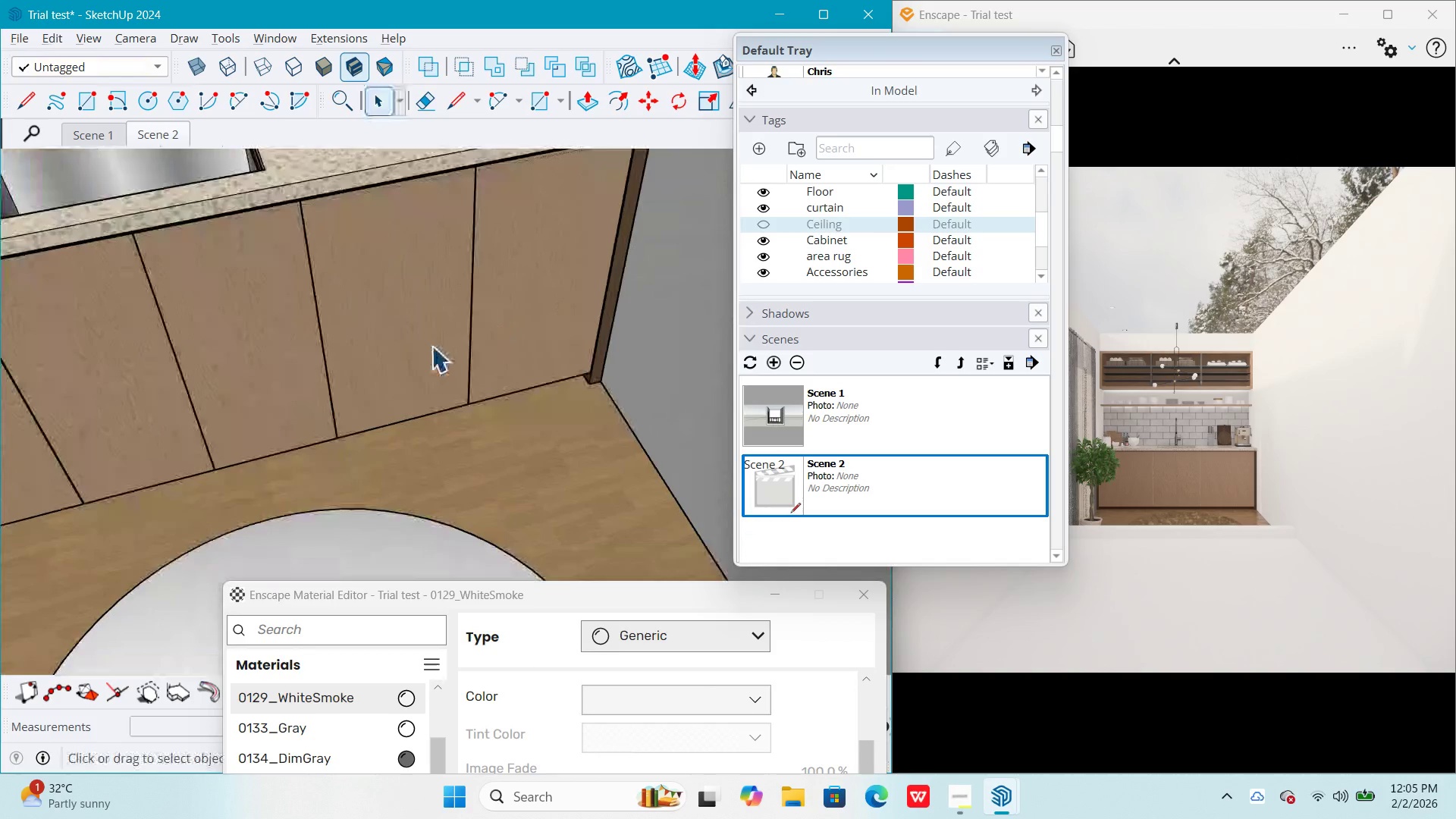 
scroll: coordinate [362, 391], scroll_direction: up, amount: 14.0
 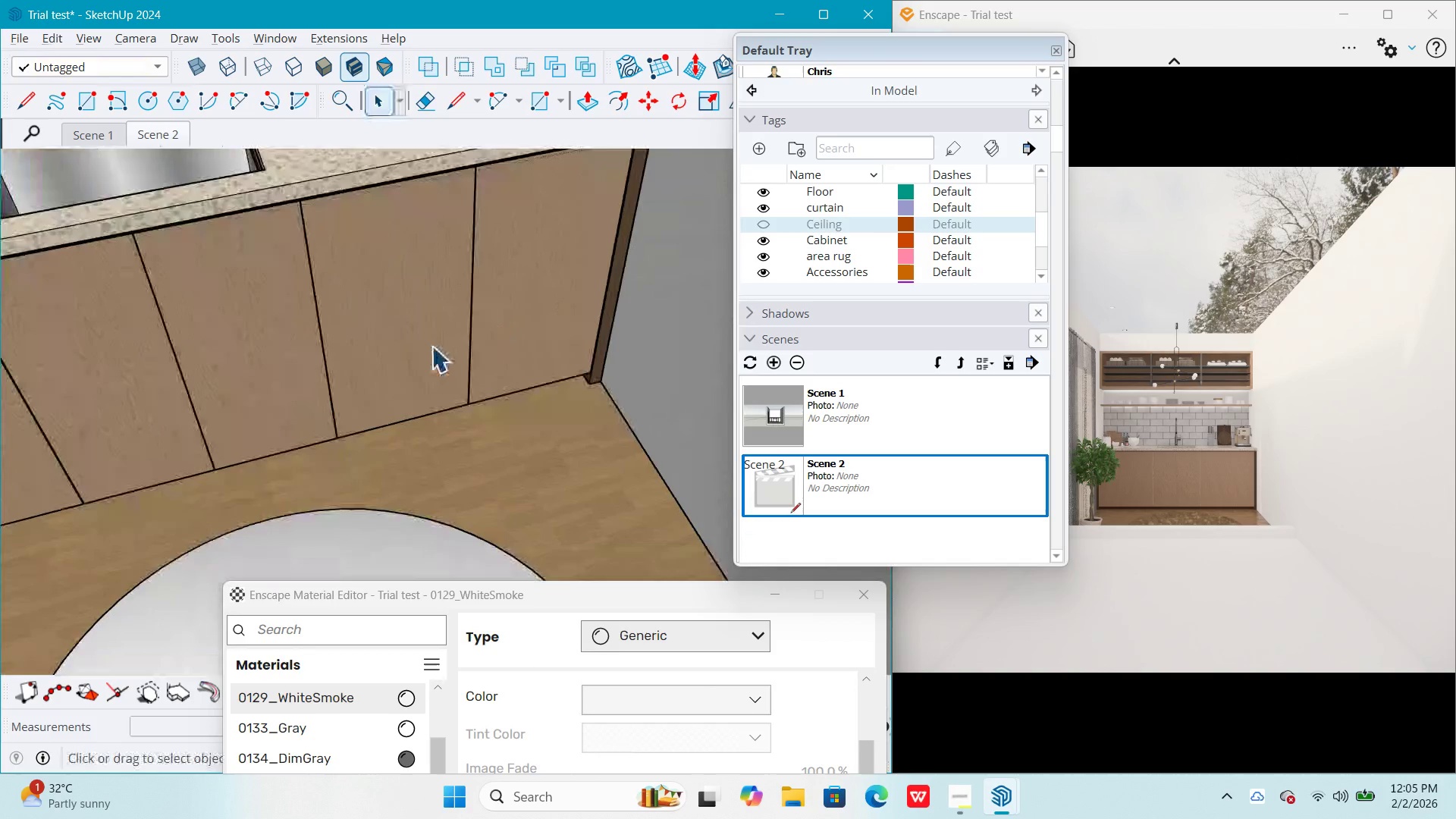 
left_click([428, 346])
 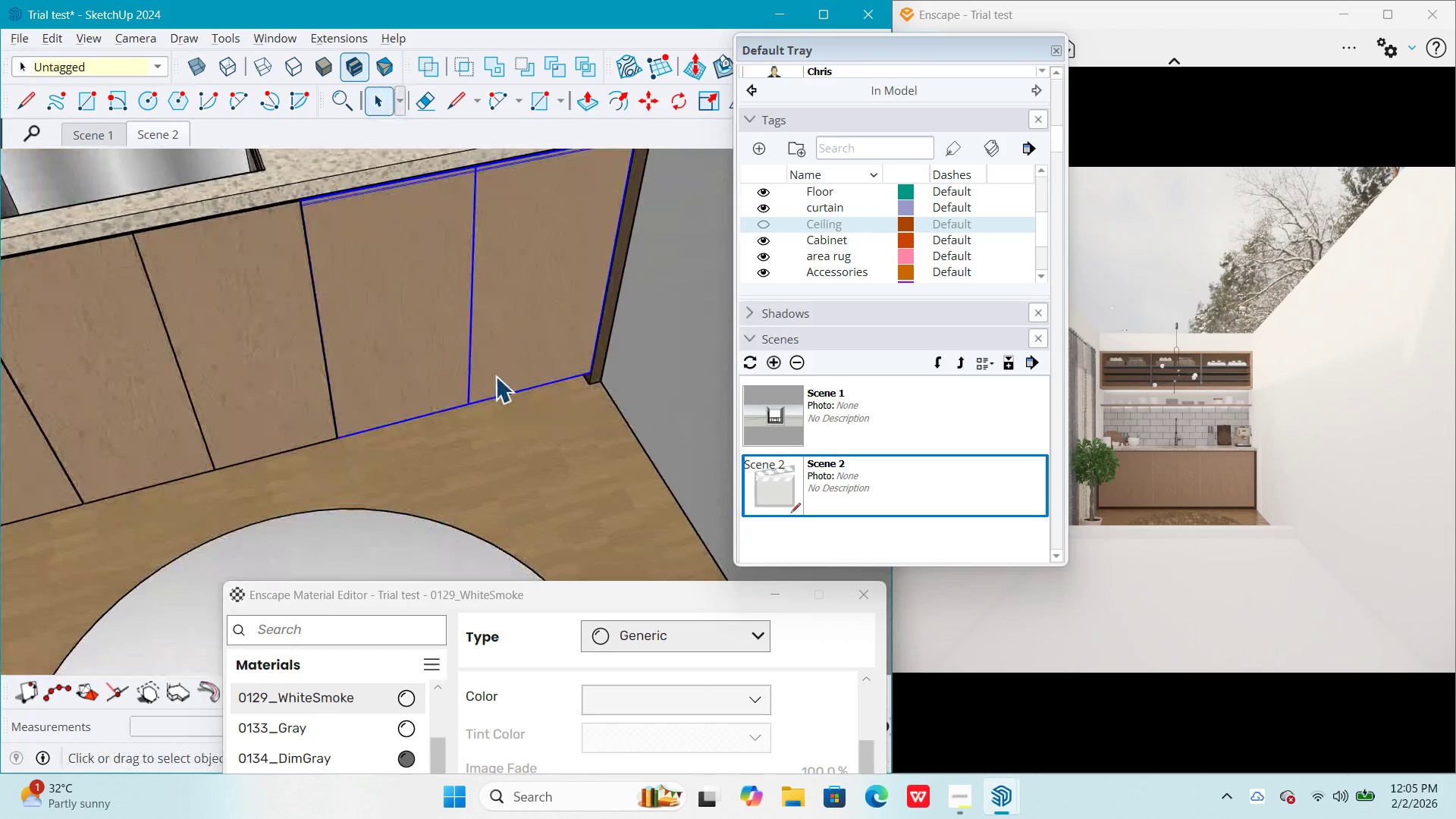 
key(M)
 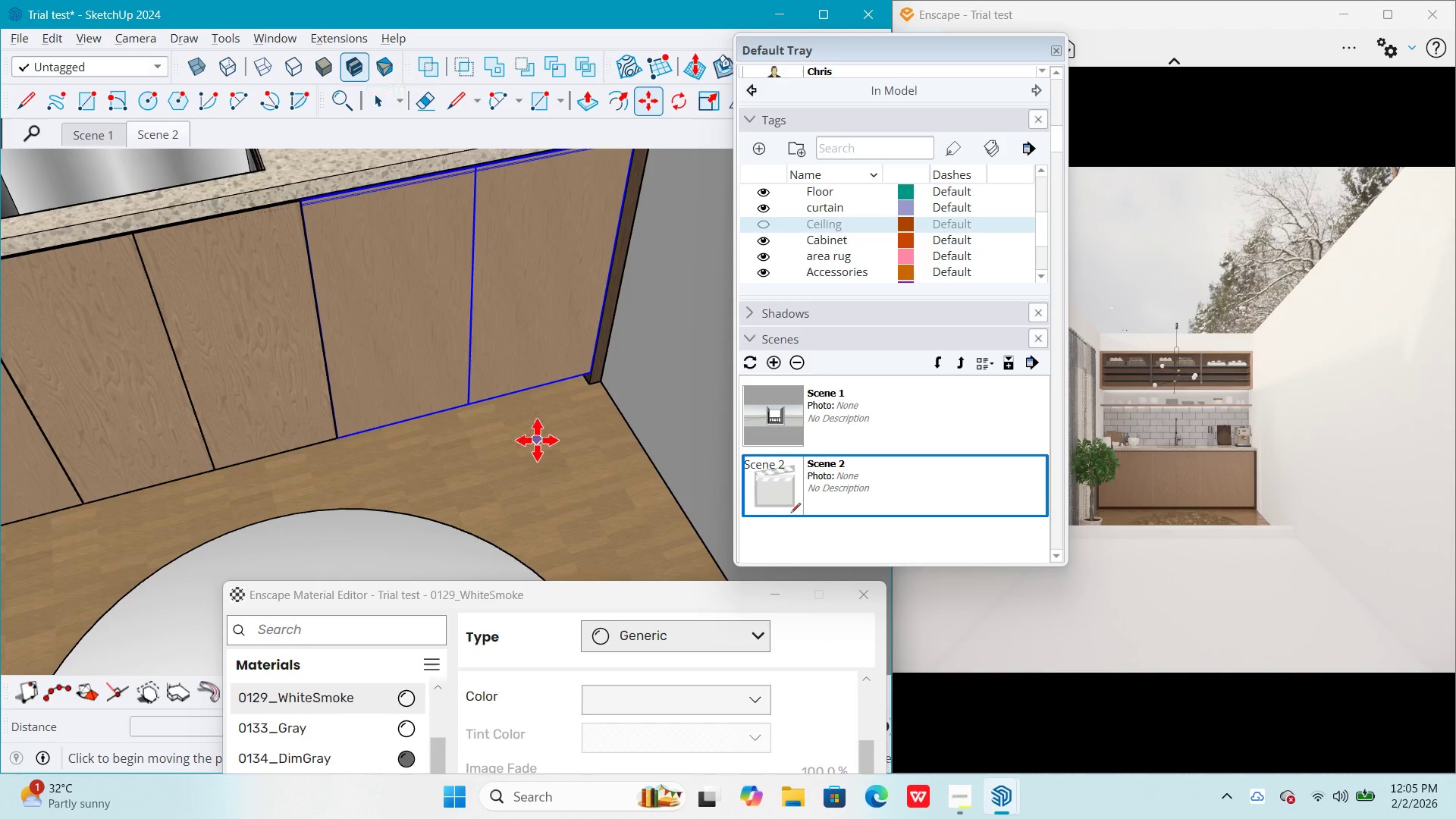 
left_click([537, 440])
 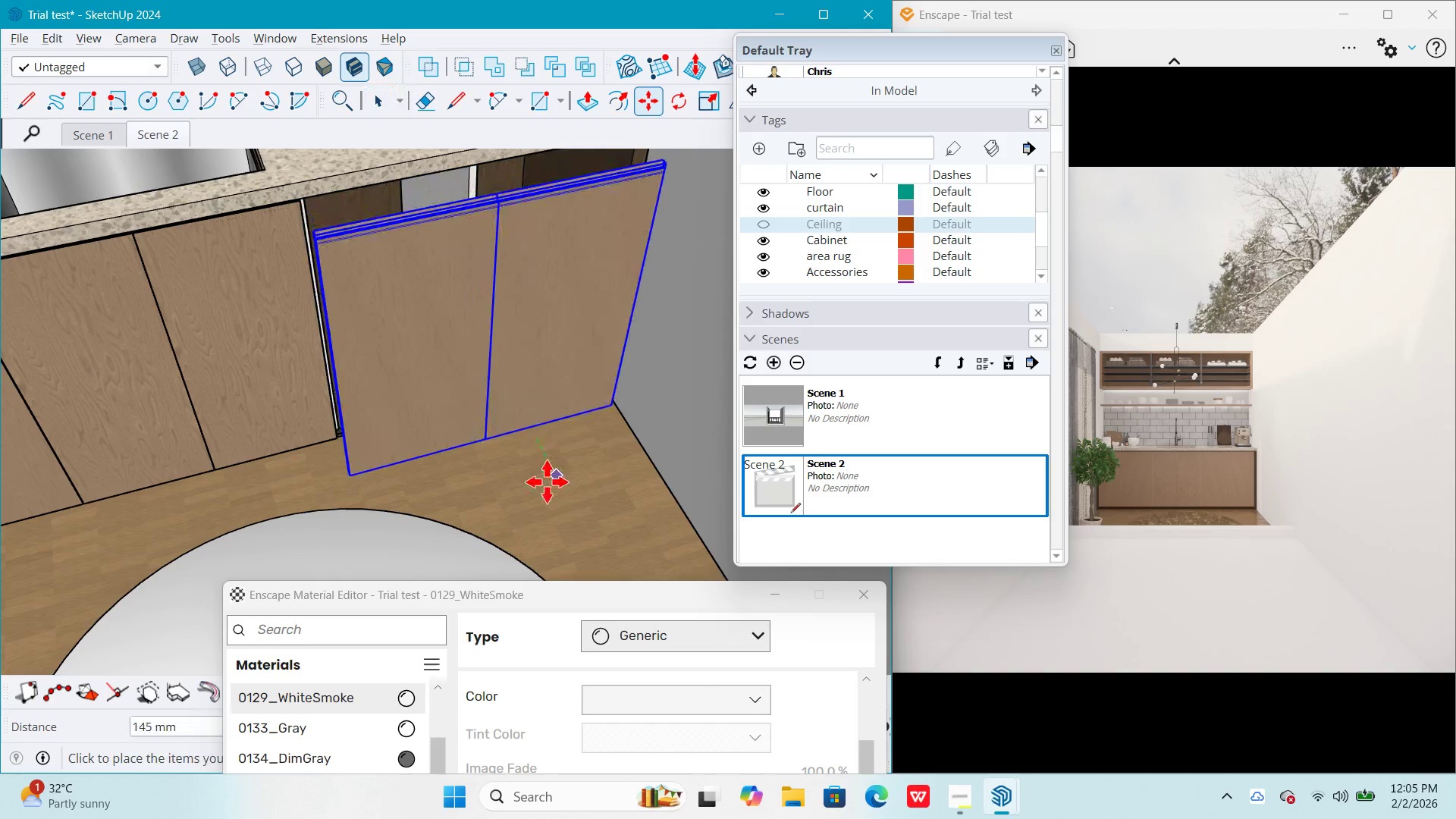 
left_click([547, 482])
 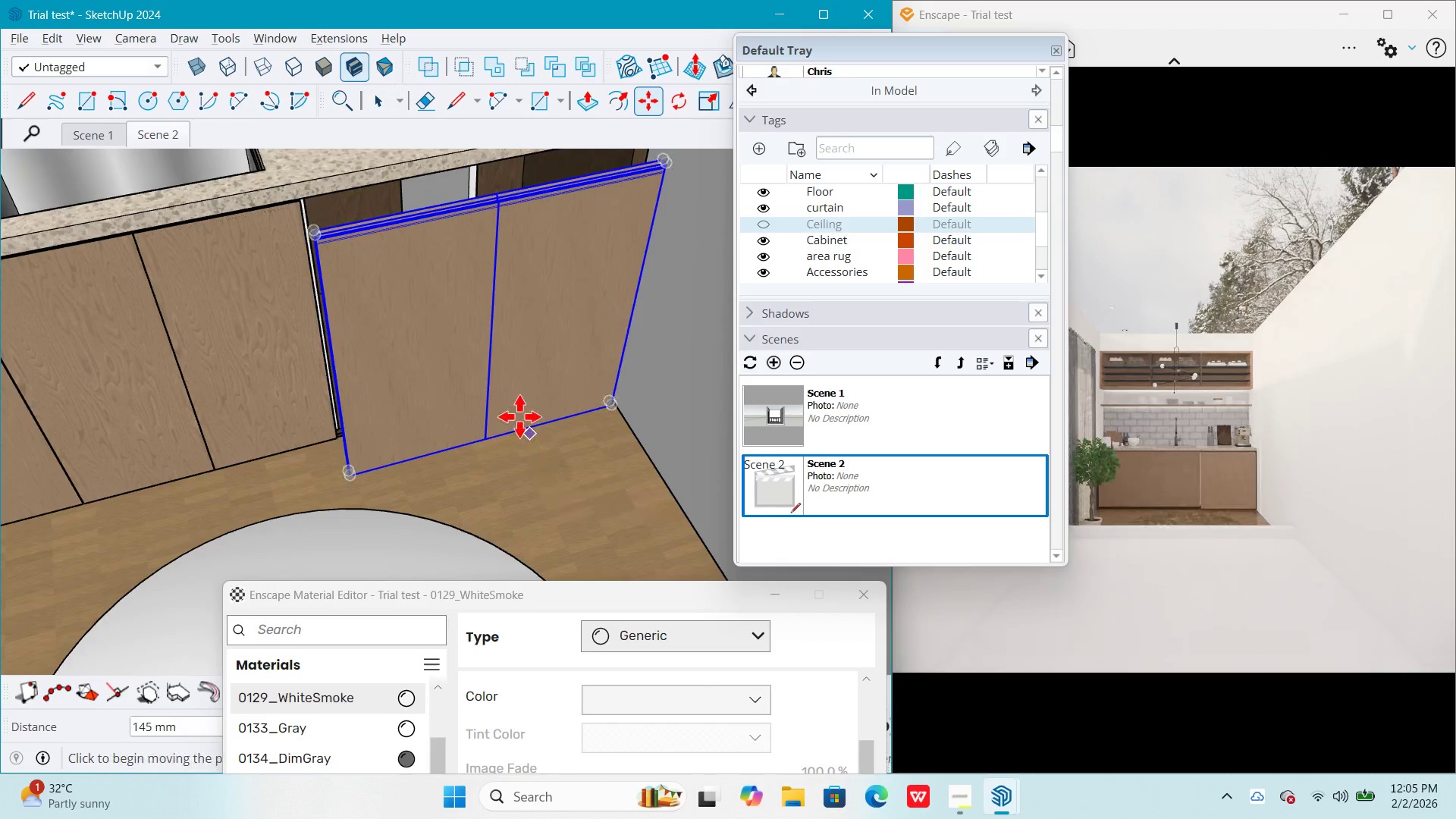 
scroll: coordinate [577, 324], scroll_direction: up, amount: 4.0
 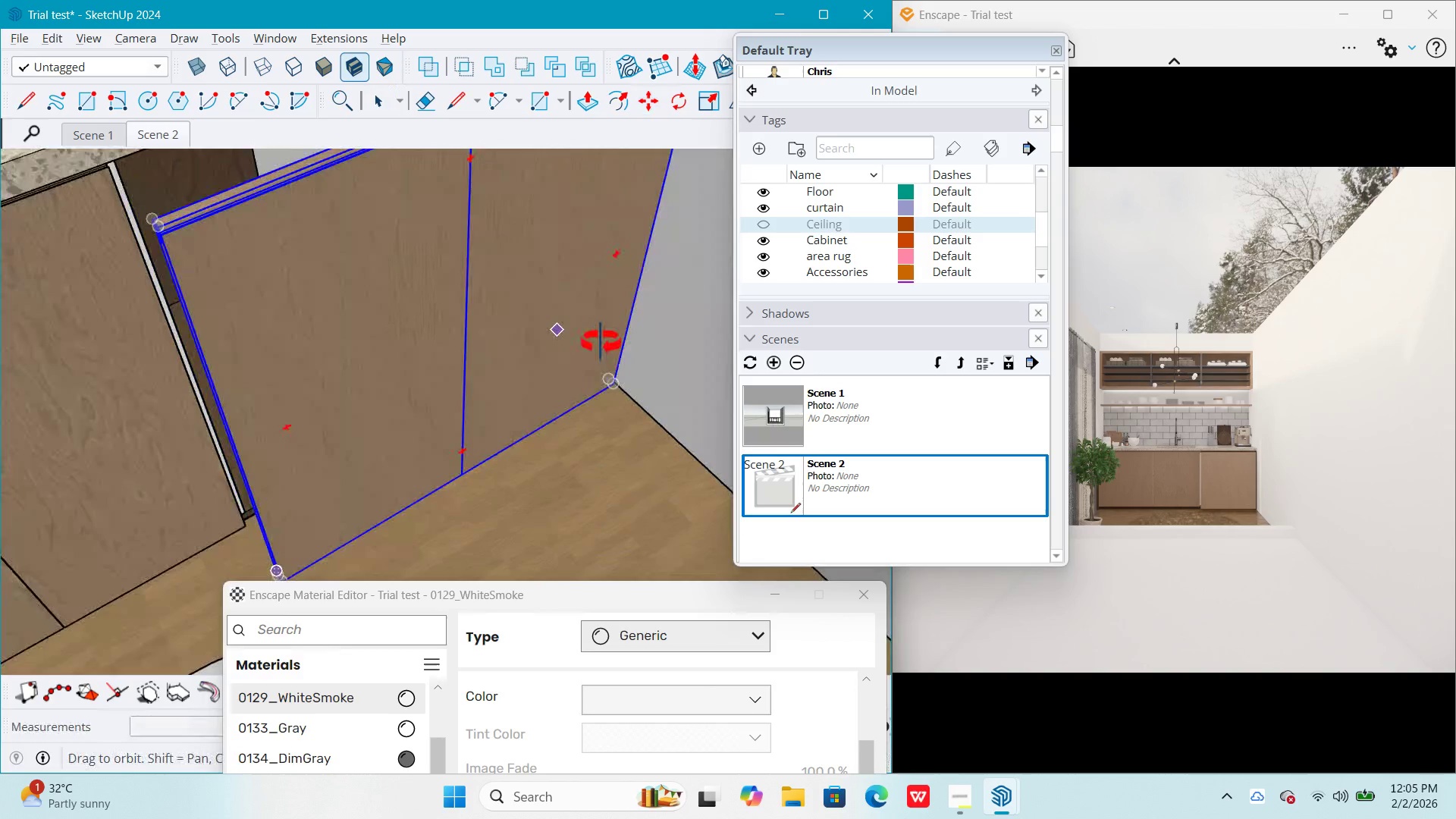 
key(Space)
 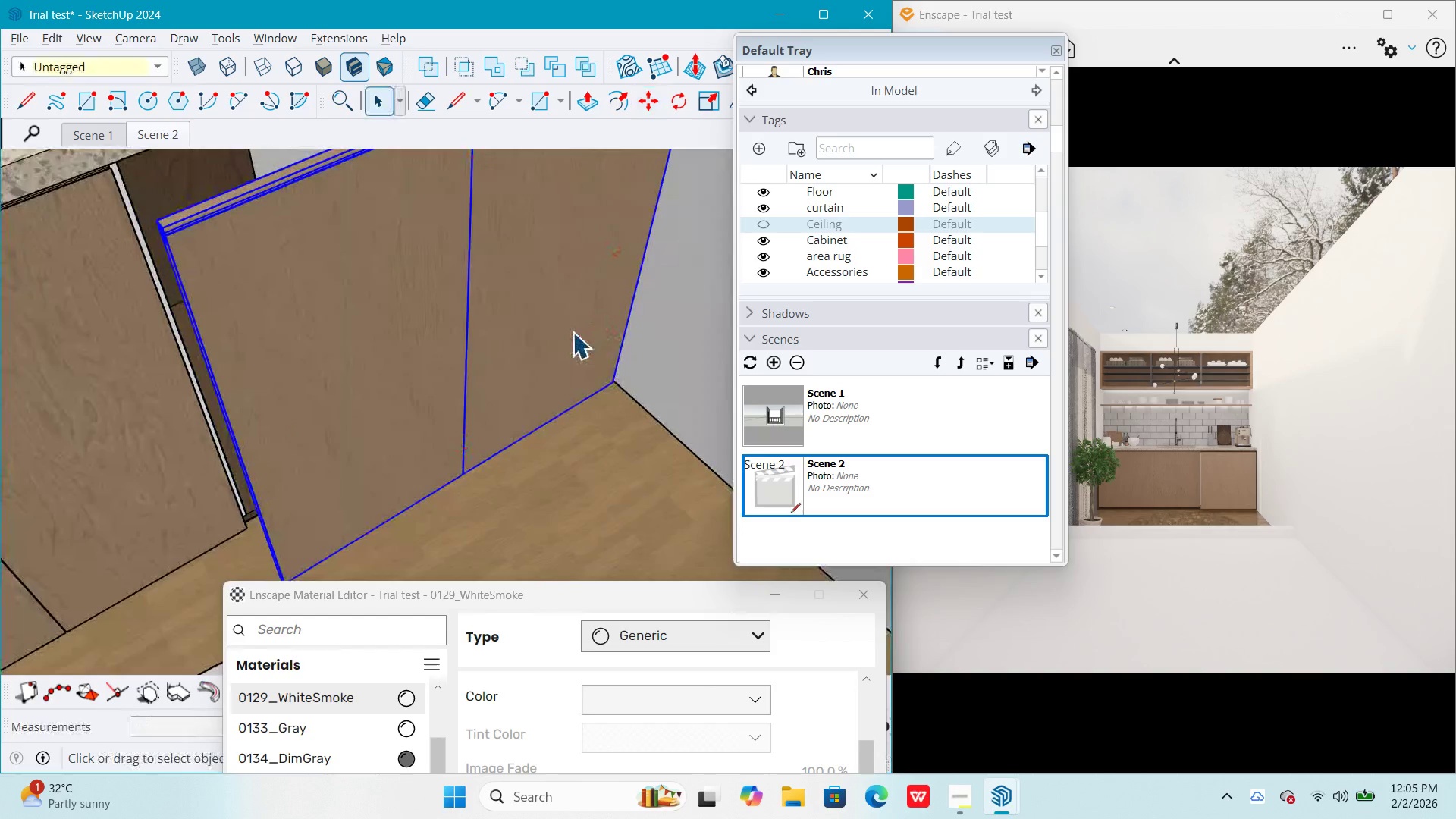 
double_click([573, 332])
 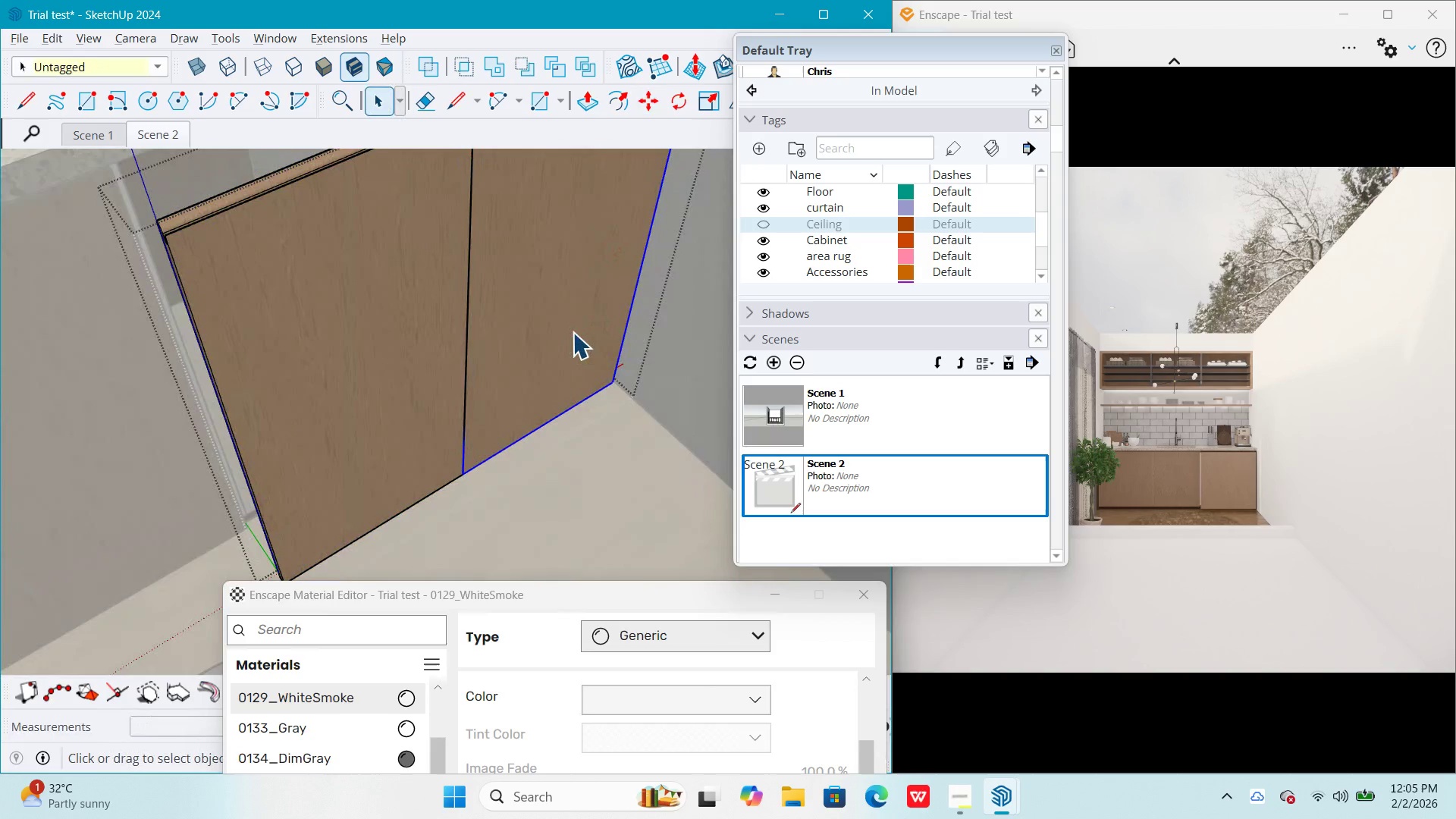 
triple_click([573, 332])
 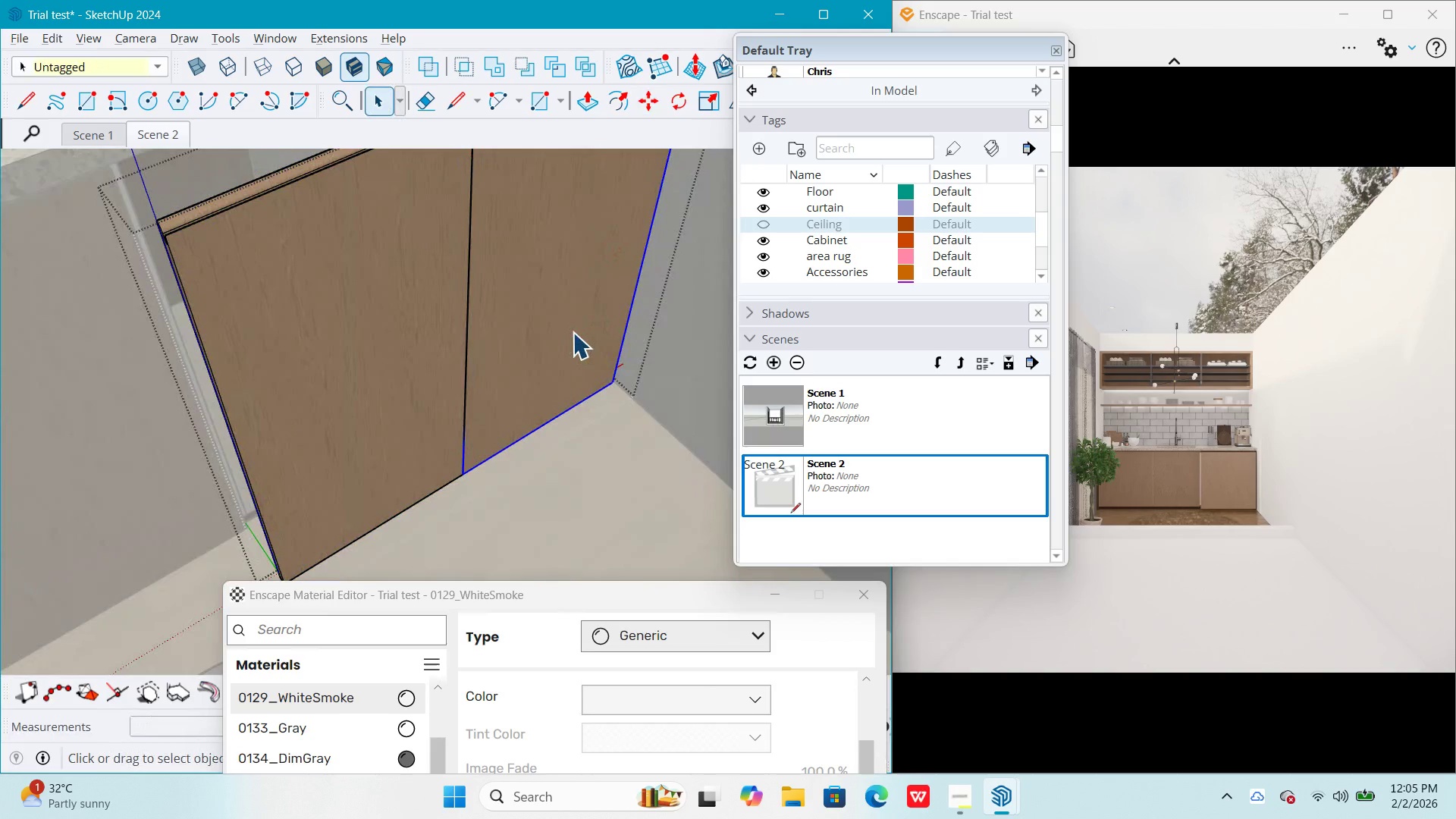 
triple_click([573, 332])
 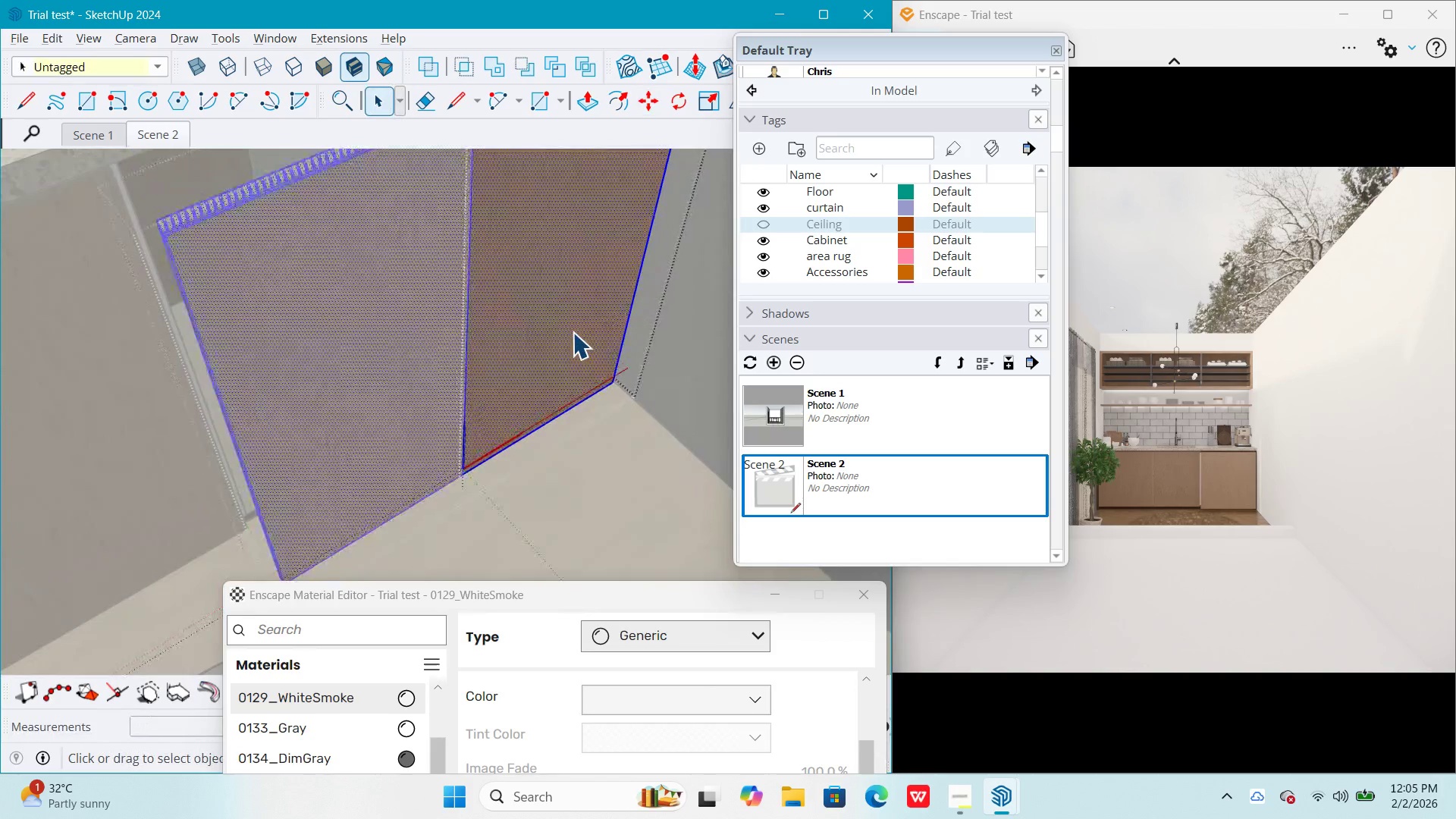 
triple_click([573, 332])
 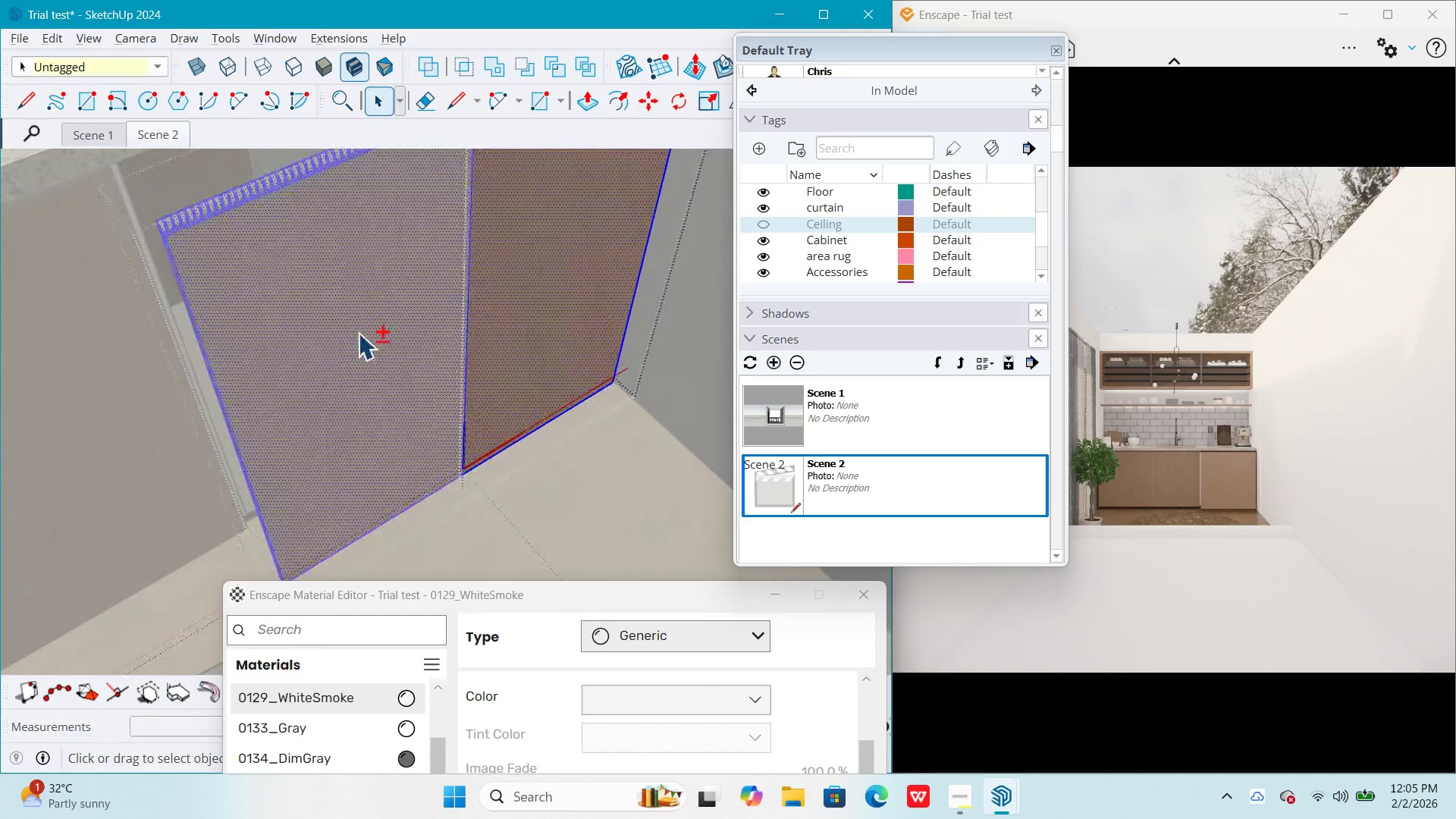 
hold_key(key=ShiftLeft, duration=0.36)
scroll: coordinate [409, 269], scroll_direction: up, amount: 7.0
 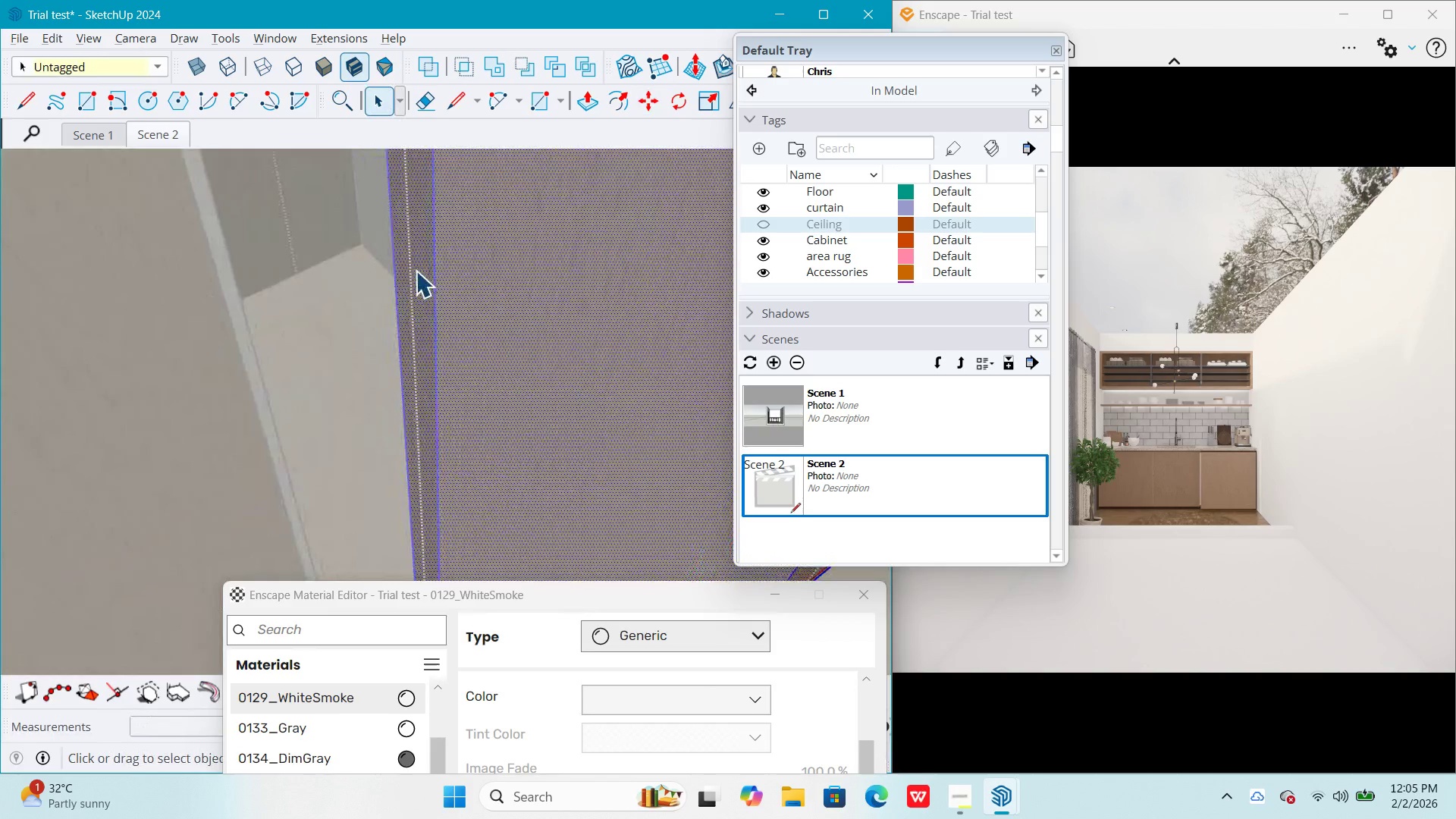 
key(P)
 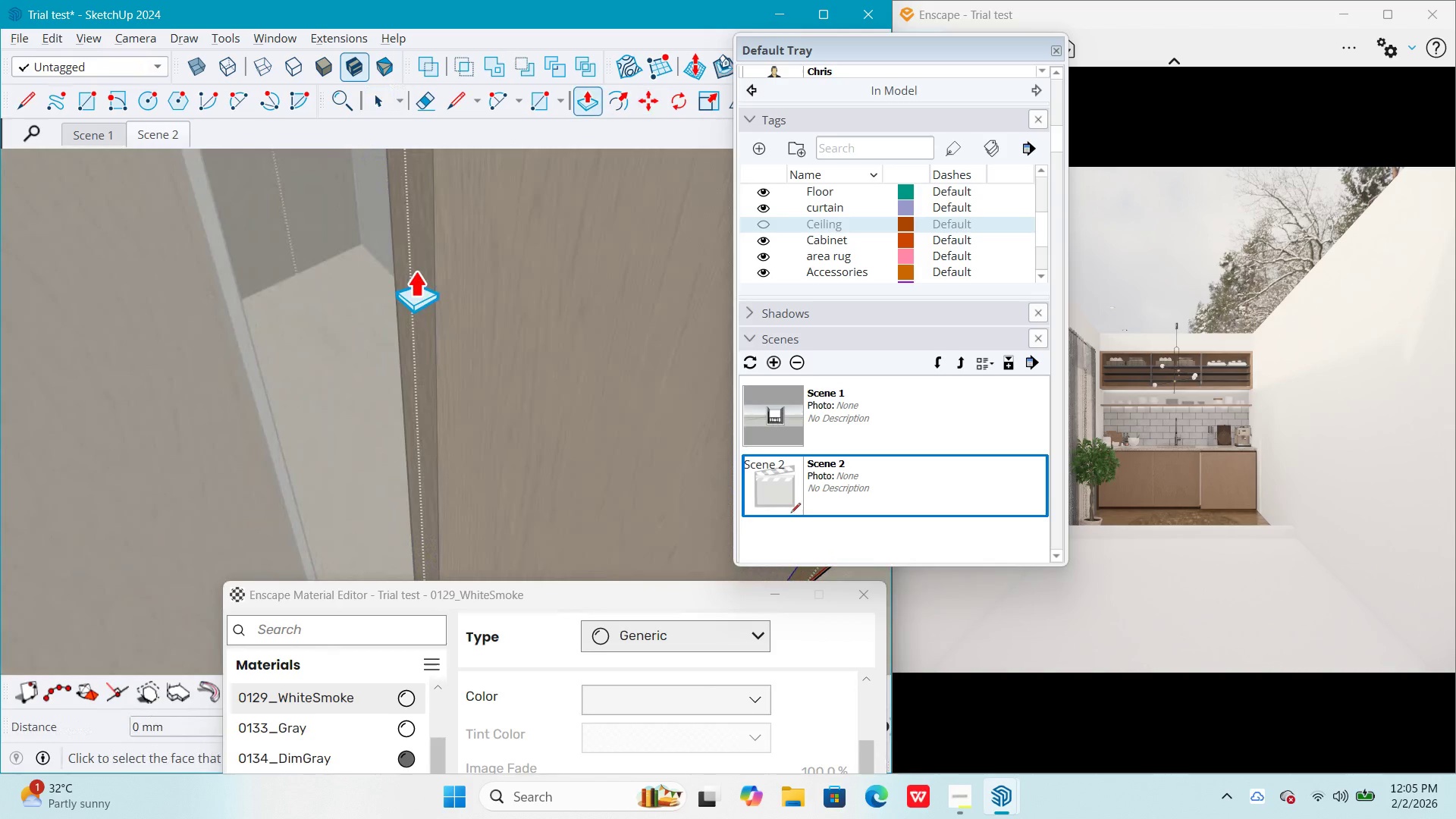 
left_click([415, 271])
 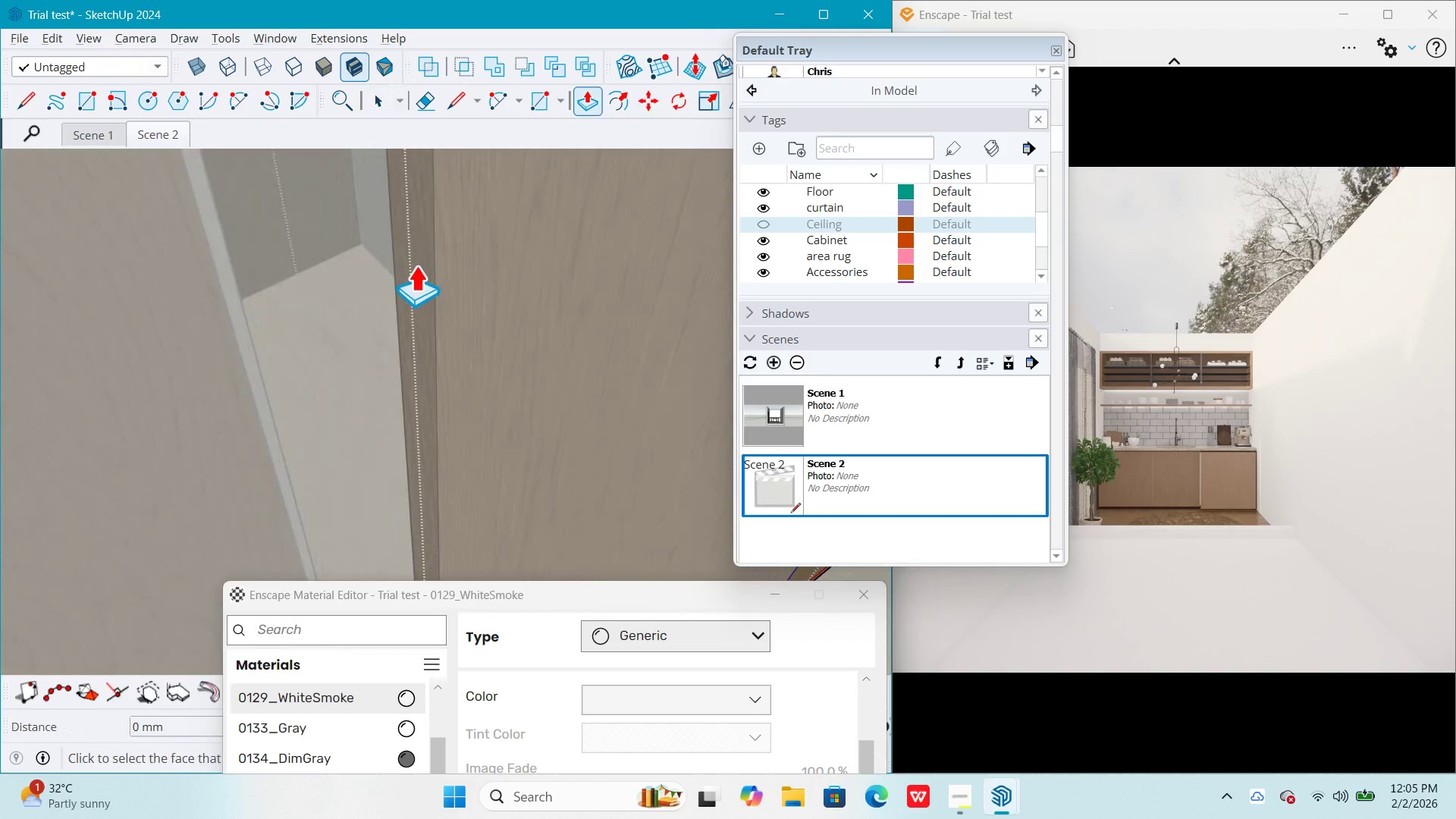 
key(Space)
 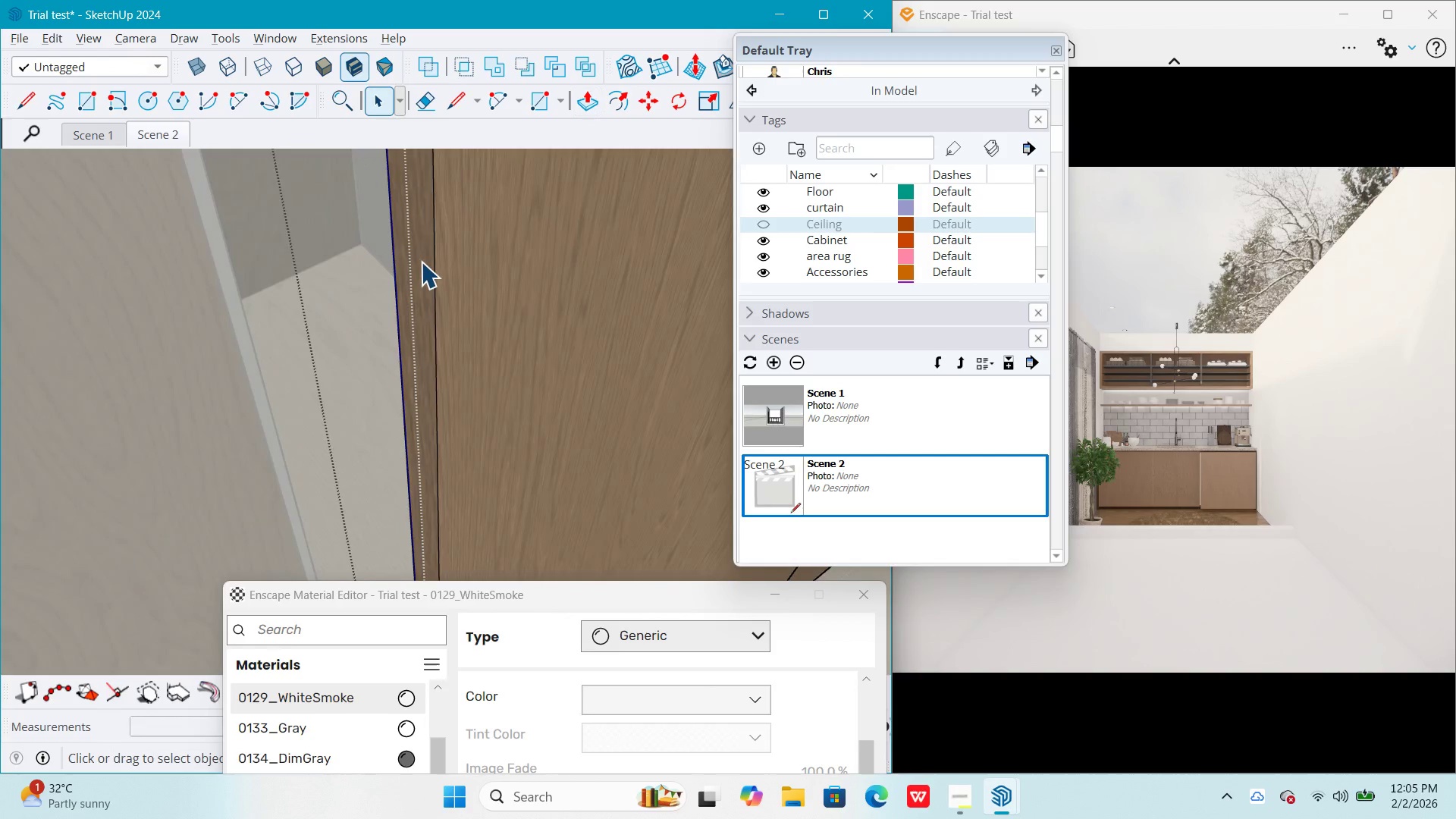 
double_click([421, 262])
 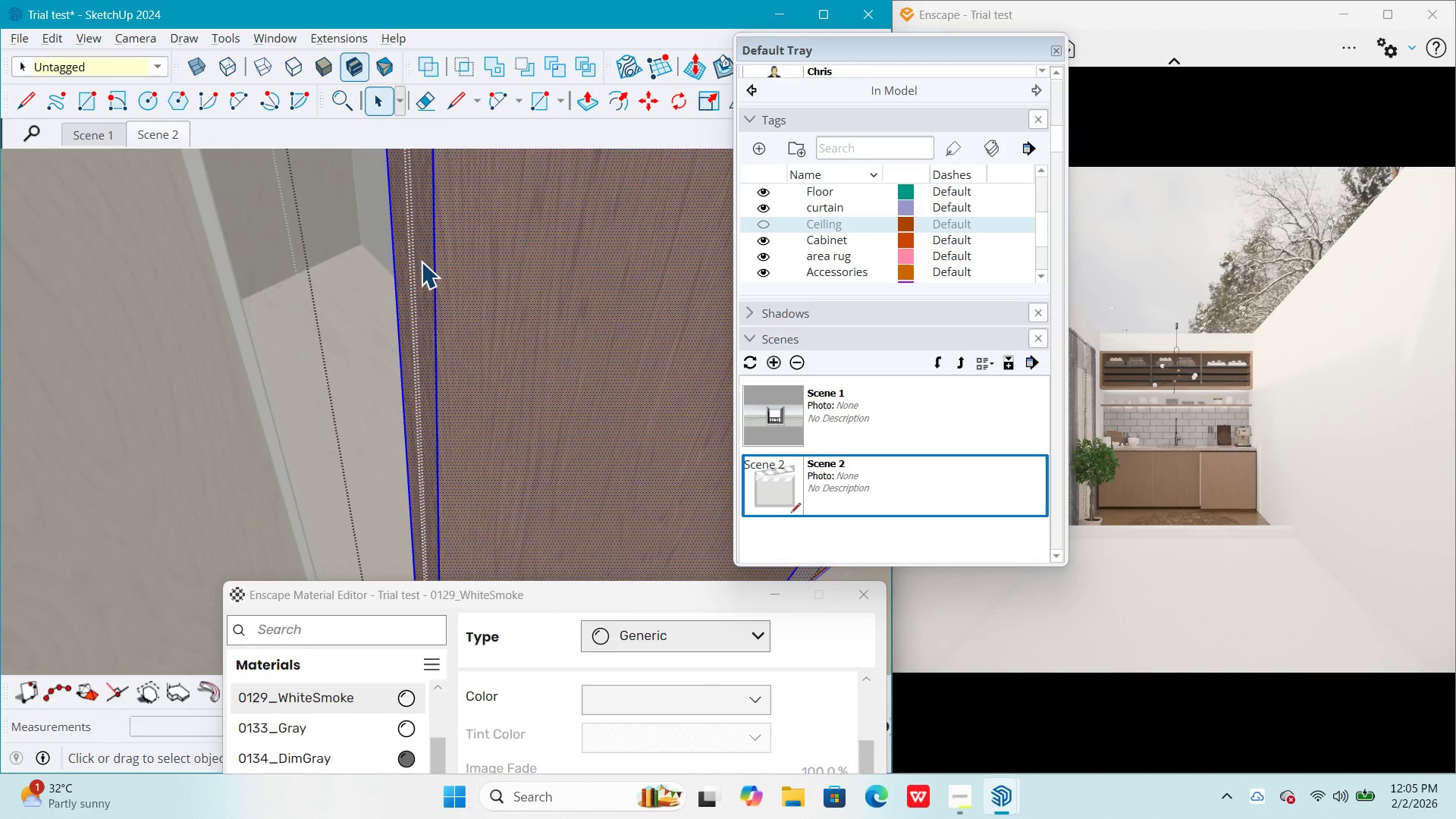 
triple_click([421, 262])
 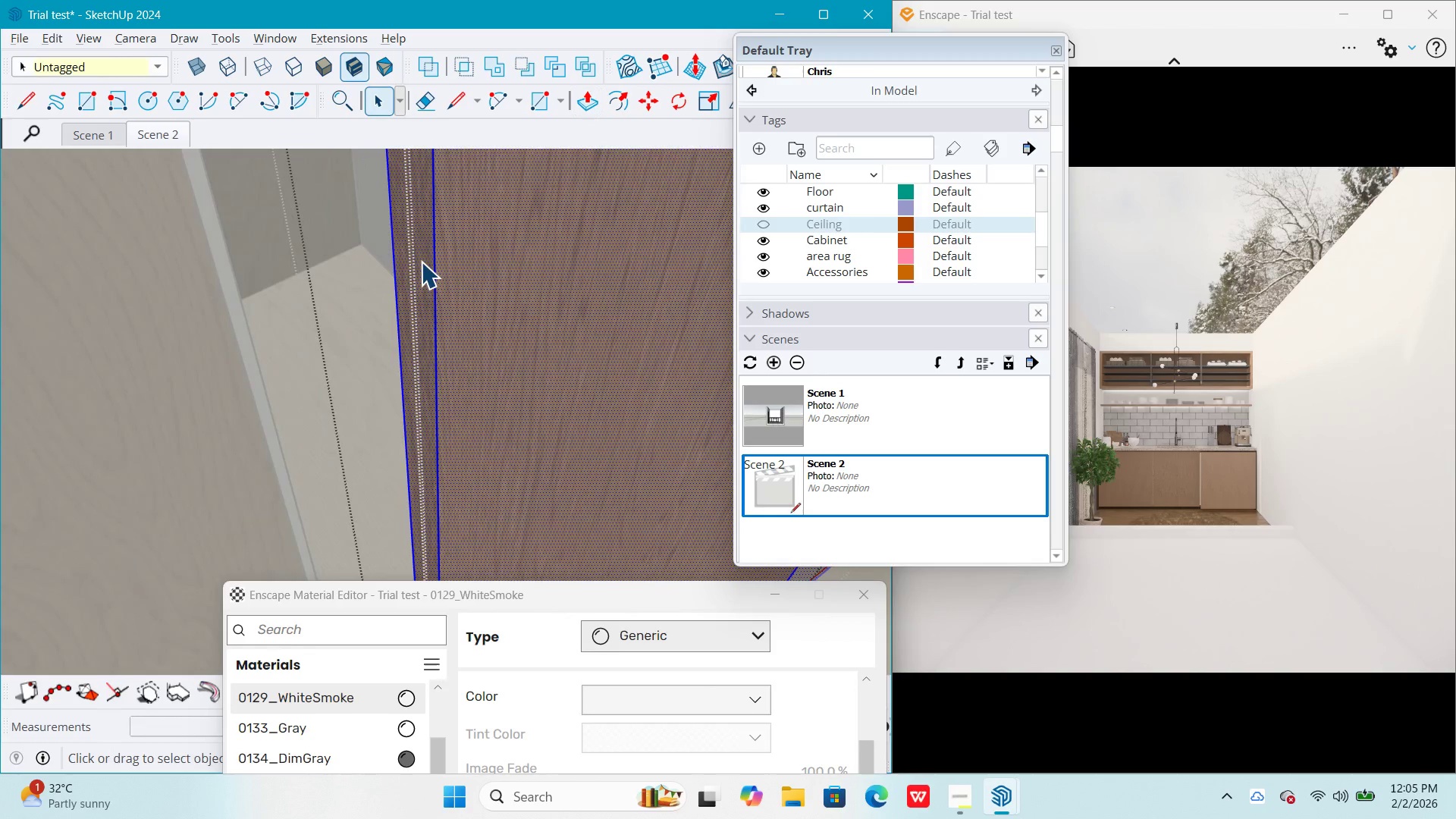 
triple_click([421, 262])
 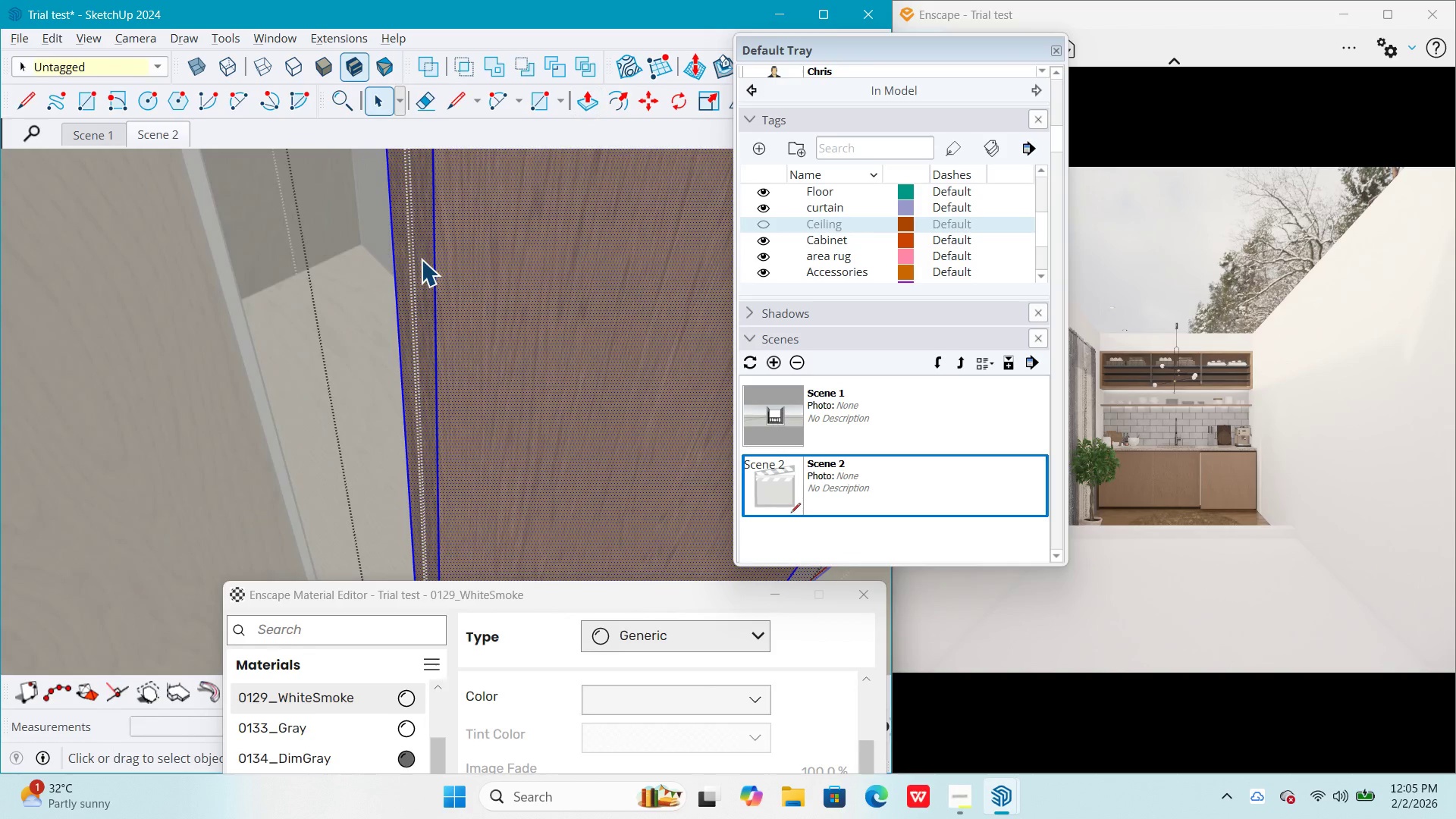 
key(P)
 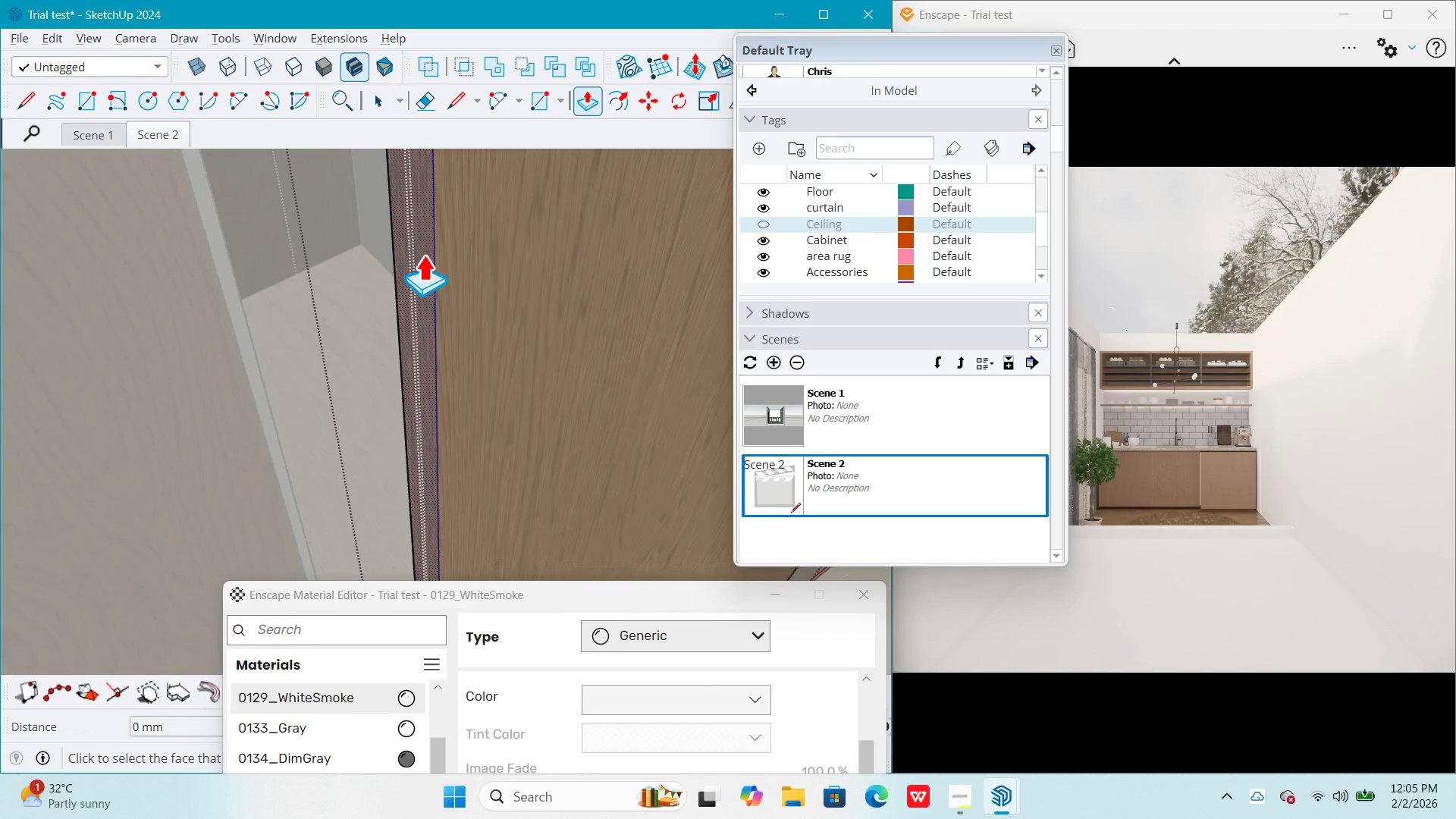 
left_click([423, 255])
 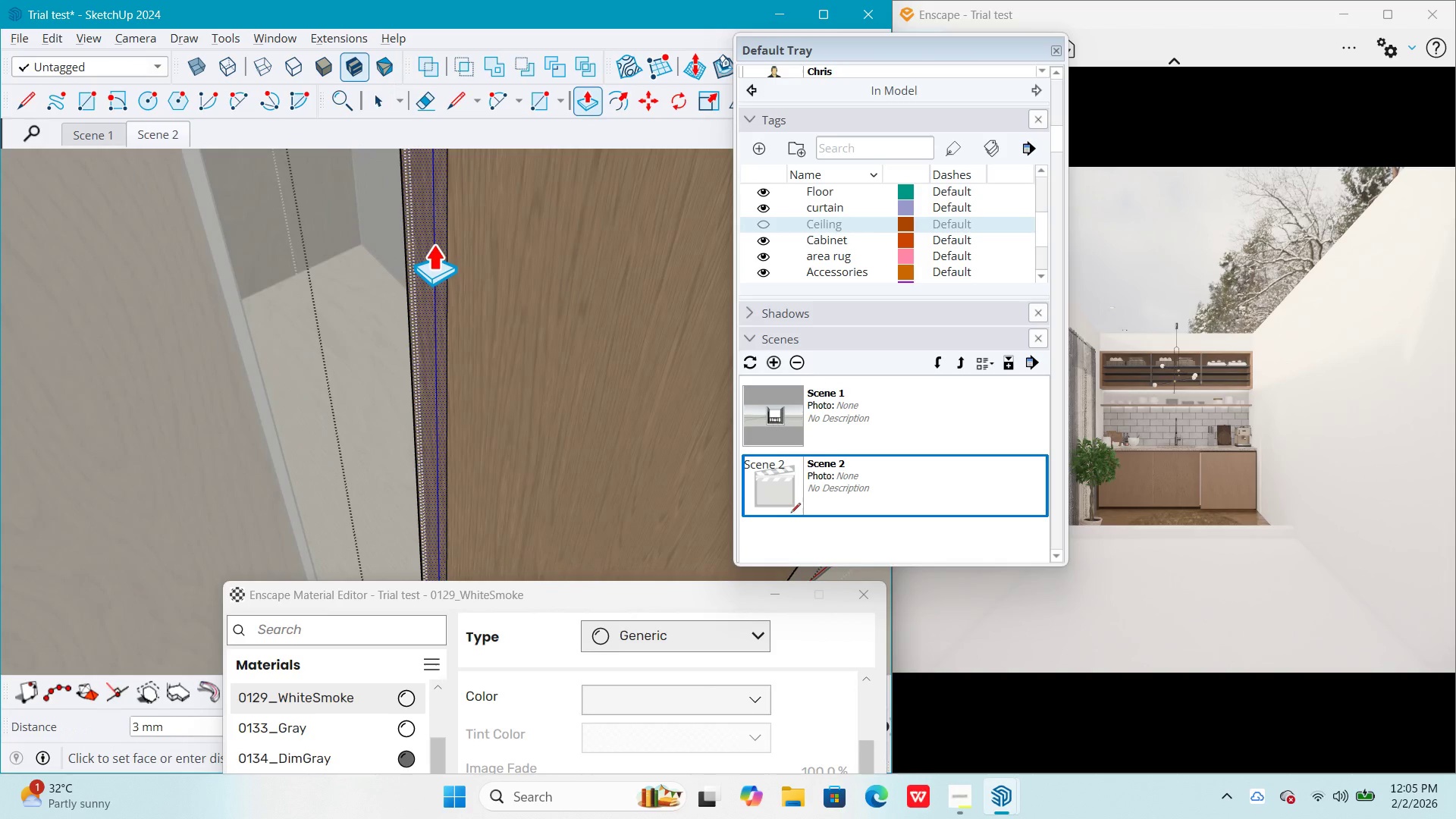 
key(Numpad1)
 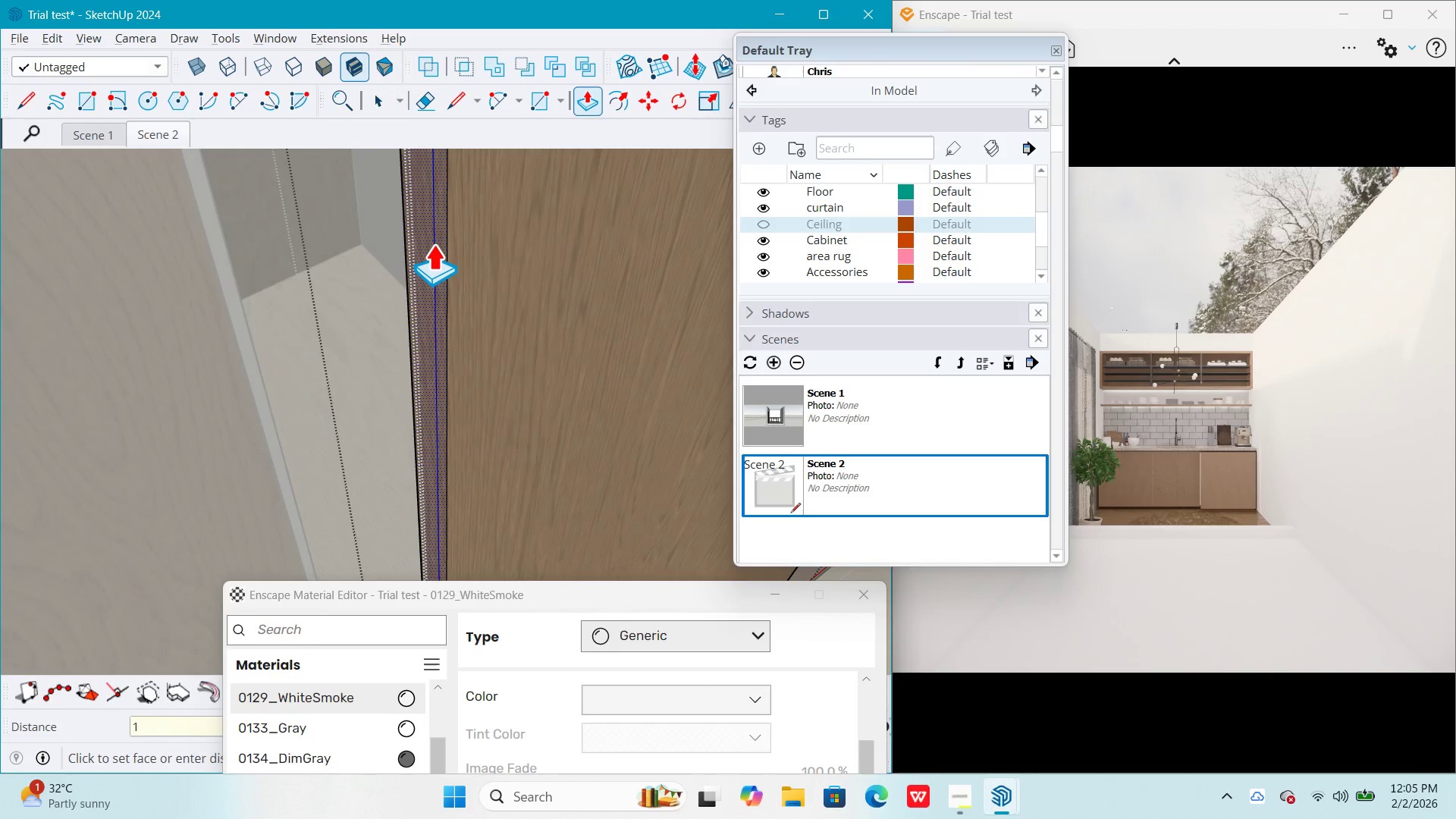 
key(NumpadEnter)
 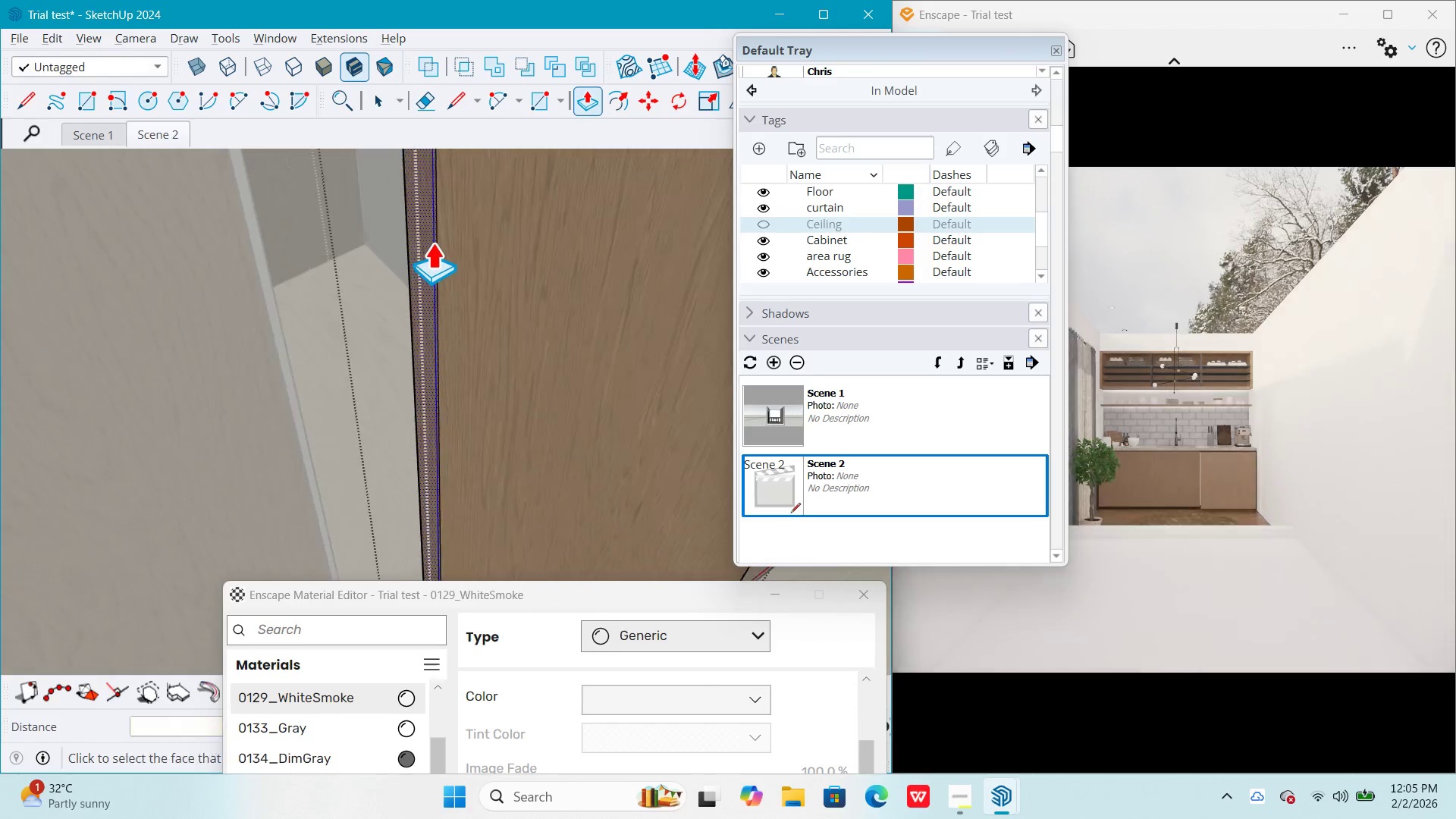 
key(Space)
 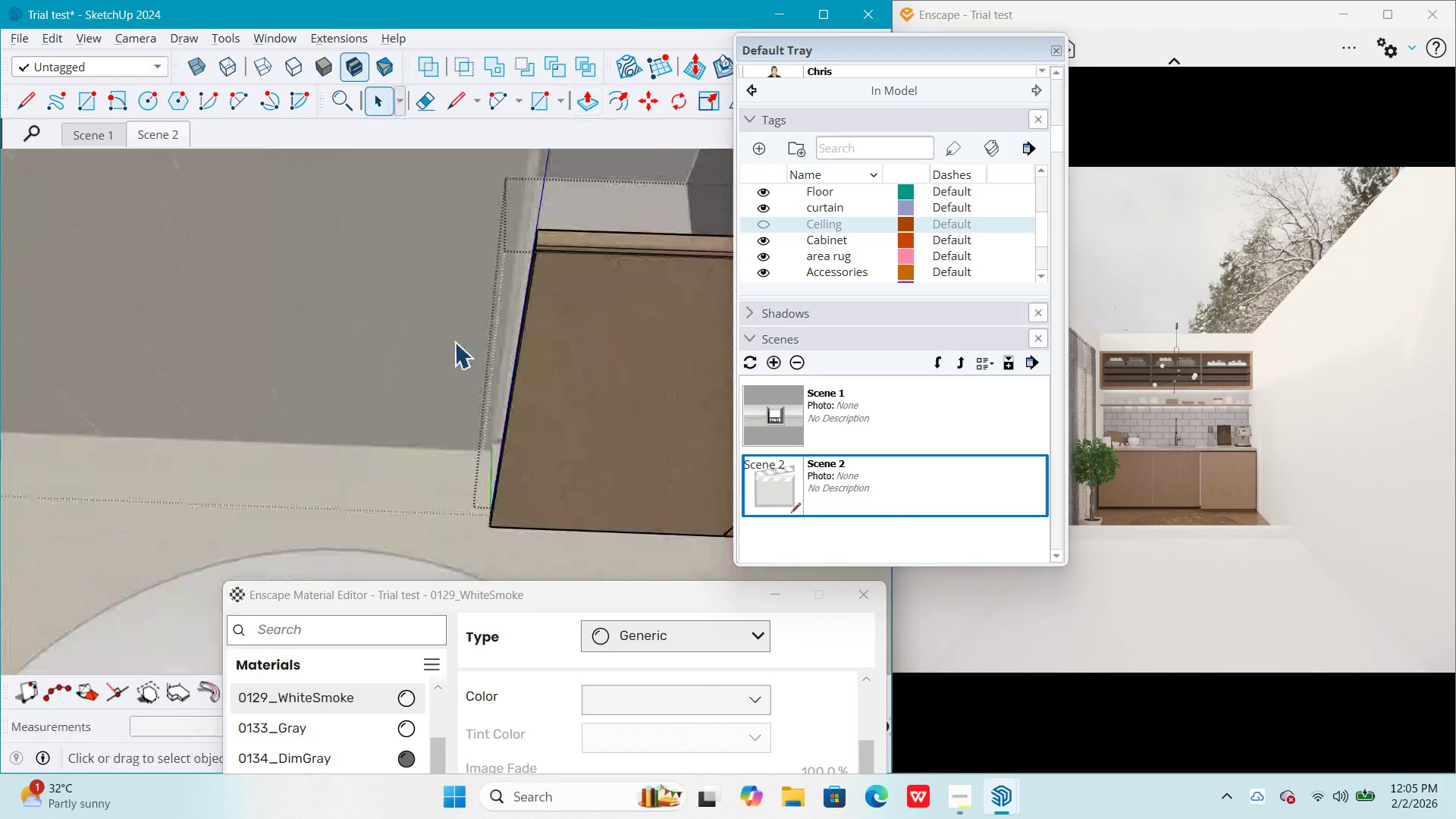 
key(Escape)
 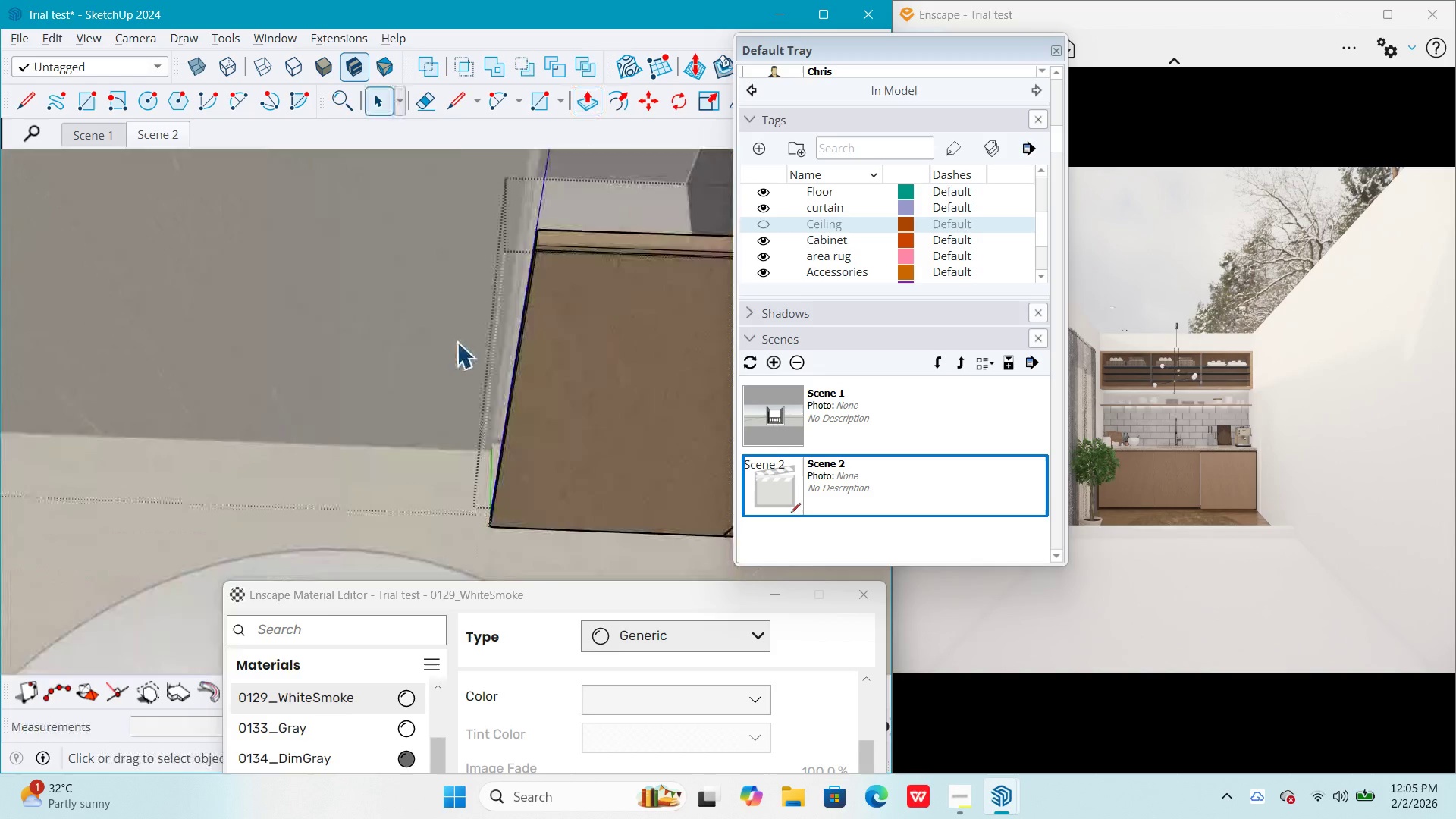 
key(Escape)
 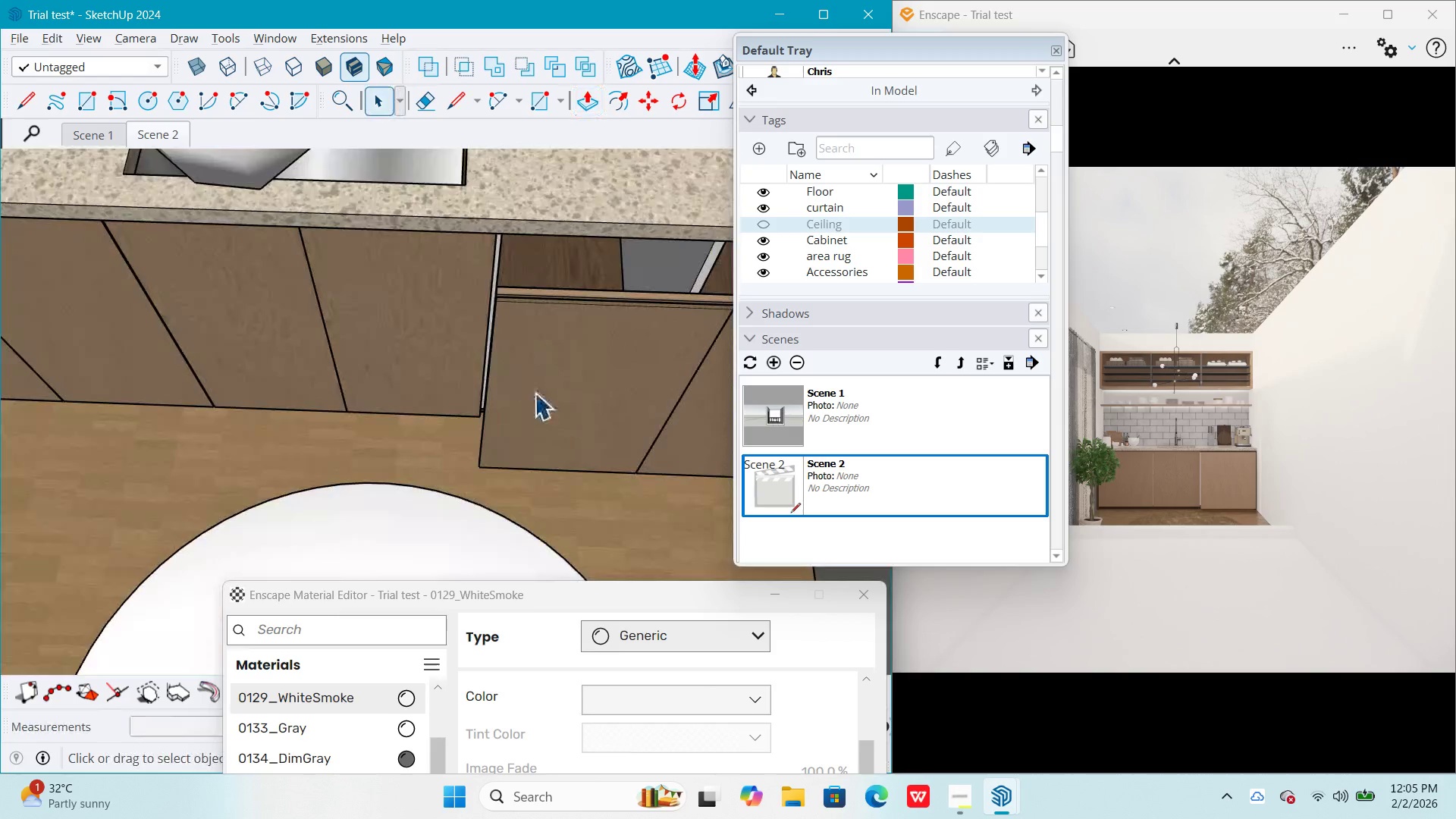 
key(Shift+ShiftLeft)
 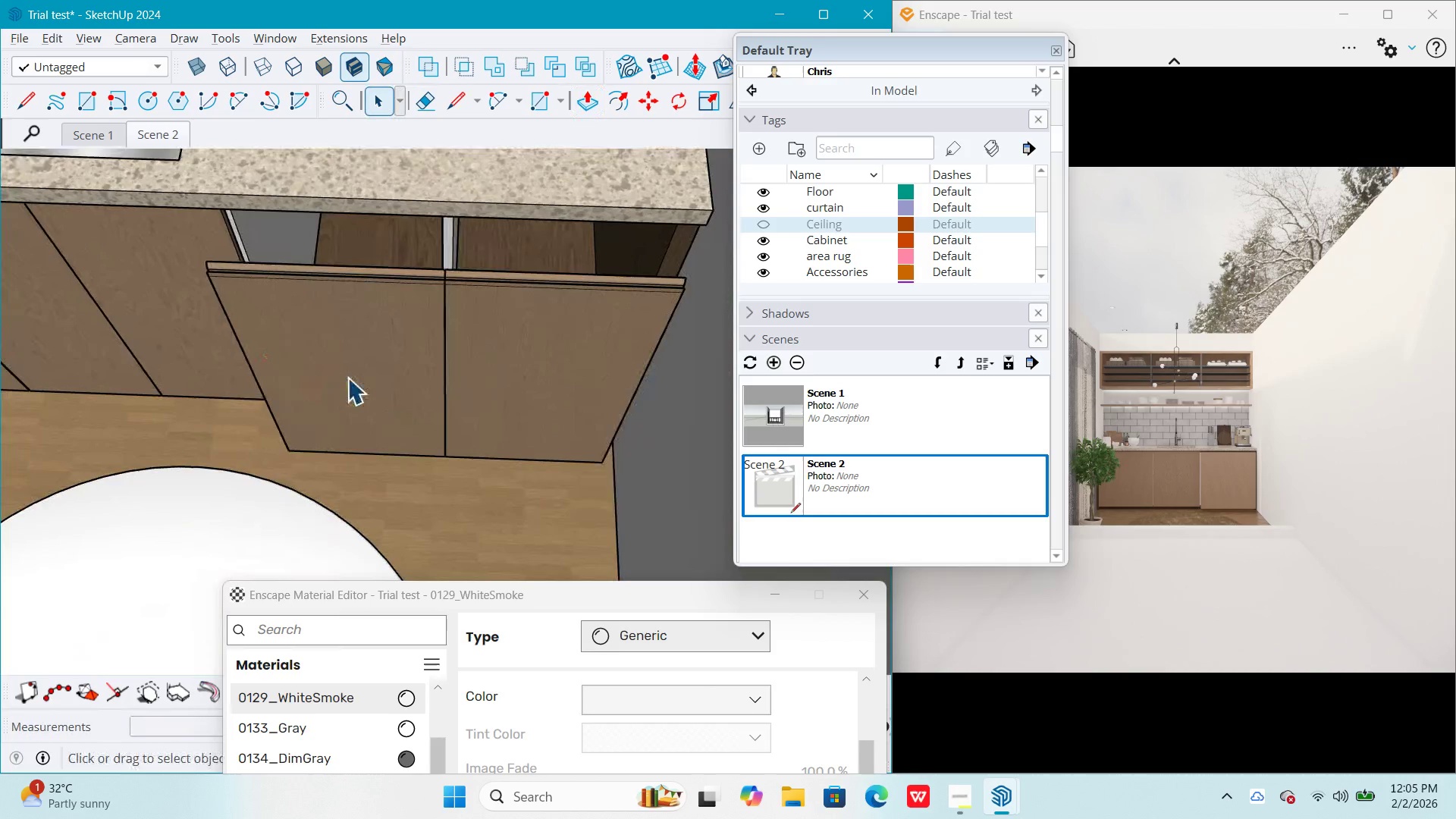 
scroll: coordinate [457, 346], scroll_direction: down, amount: 20.0
 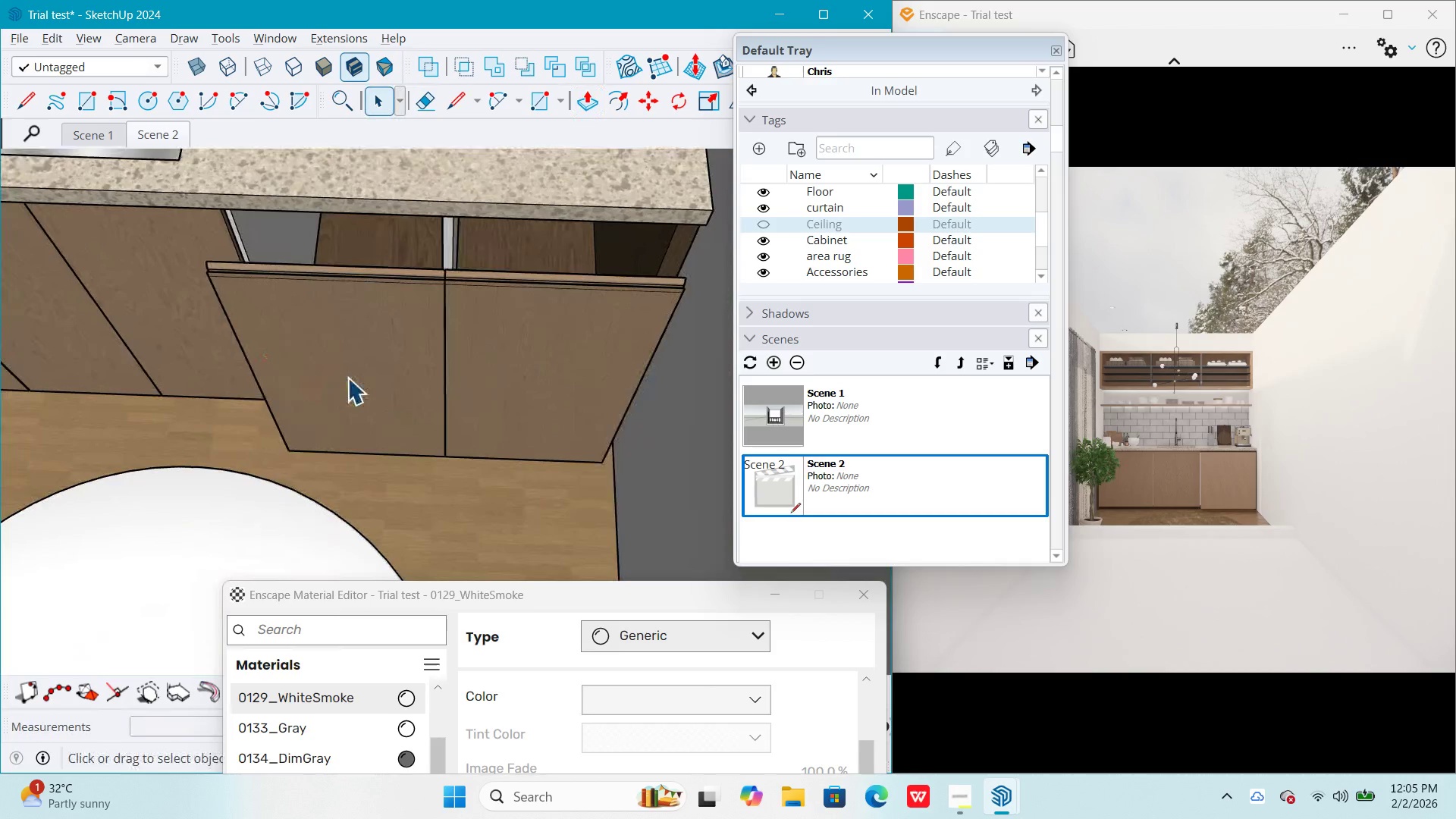 
left_click([347, 378])
 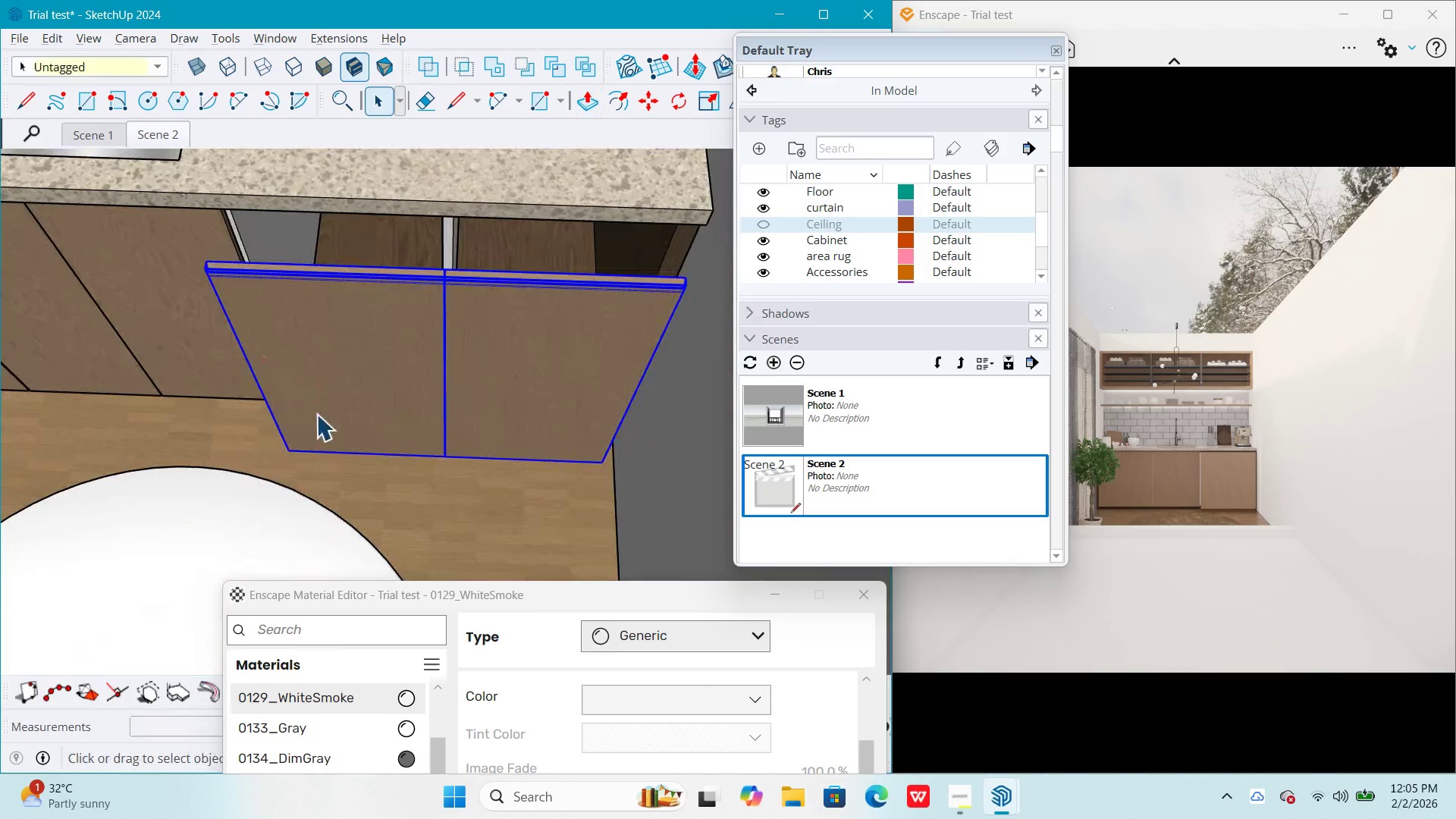 
scroll: coordinate [317, 414], scroll_direction: up, amount: 1.0
 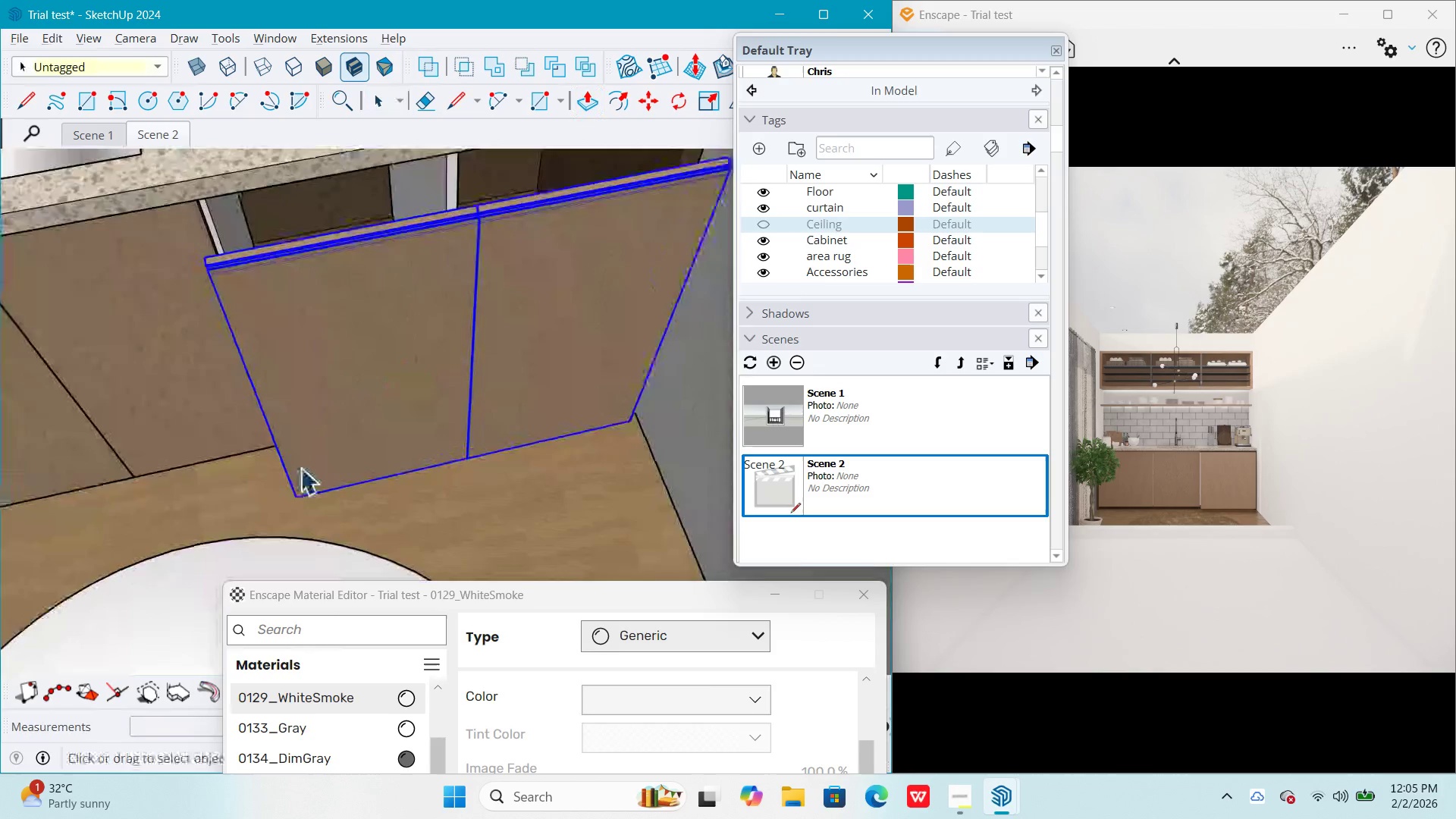 
hold_key(key=ShiftLeft, duration=0.5)
 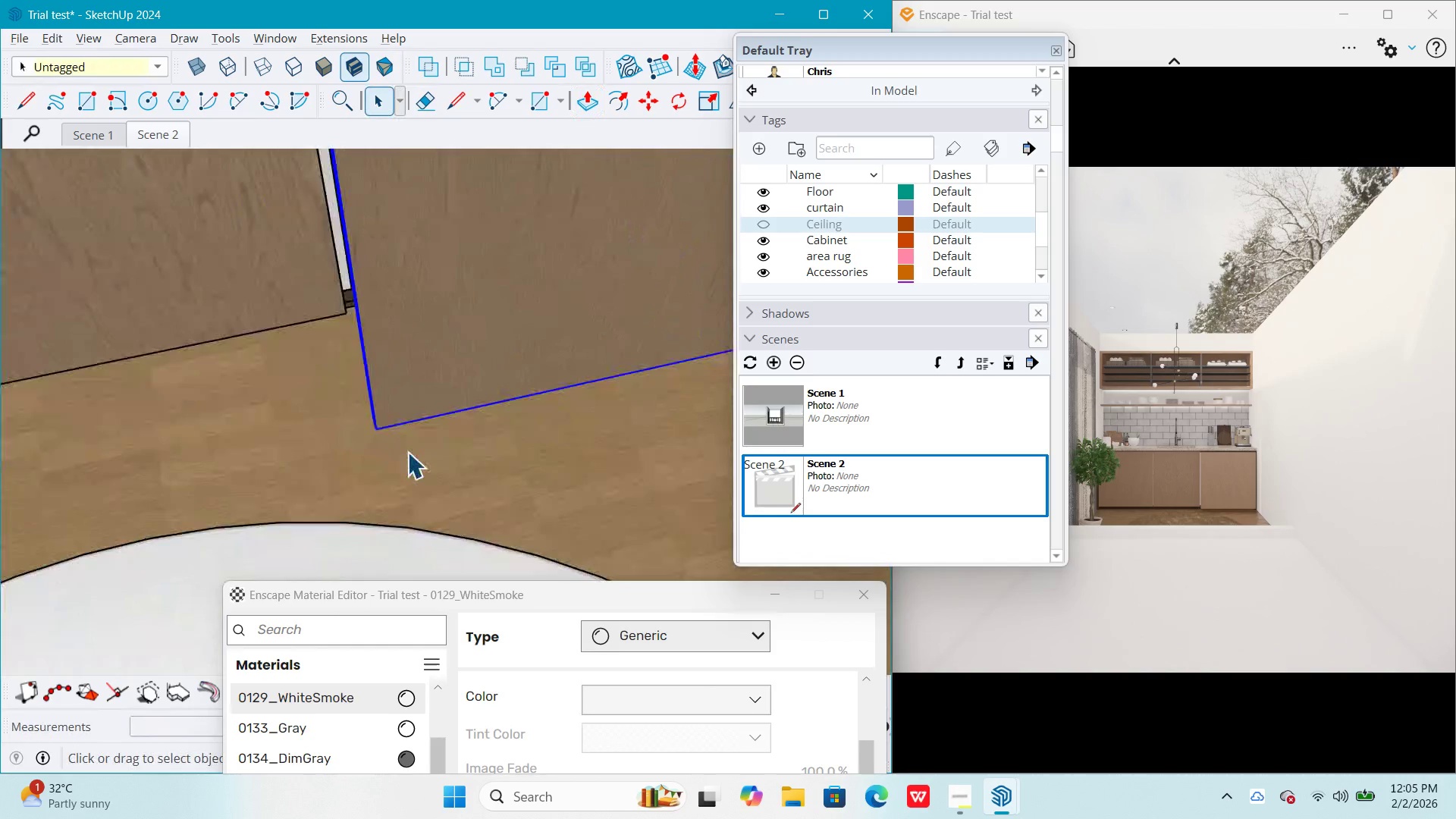 
scroll: coordinate [249, 517], scroll_direction: up, amount: 4.0
 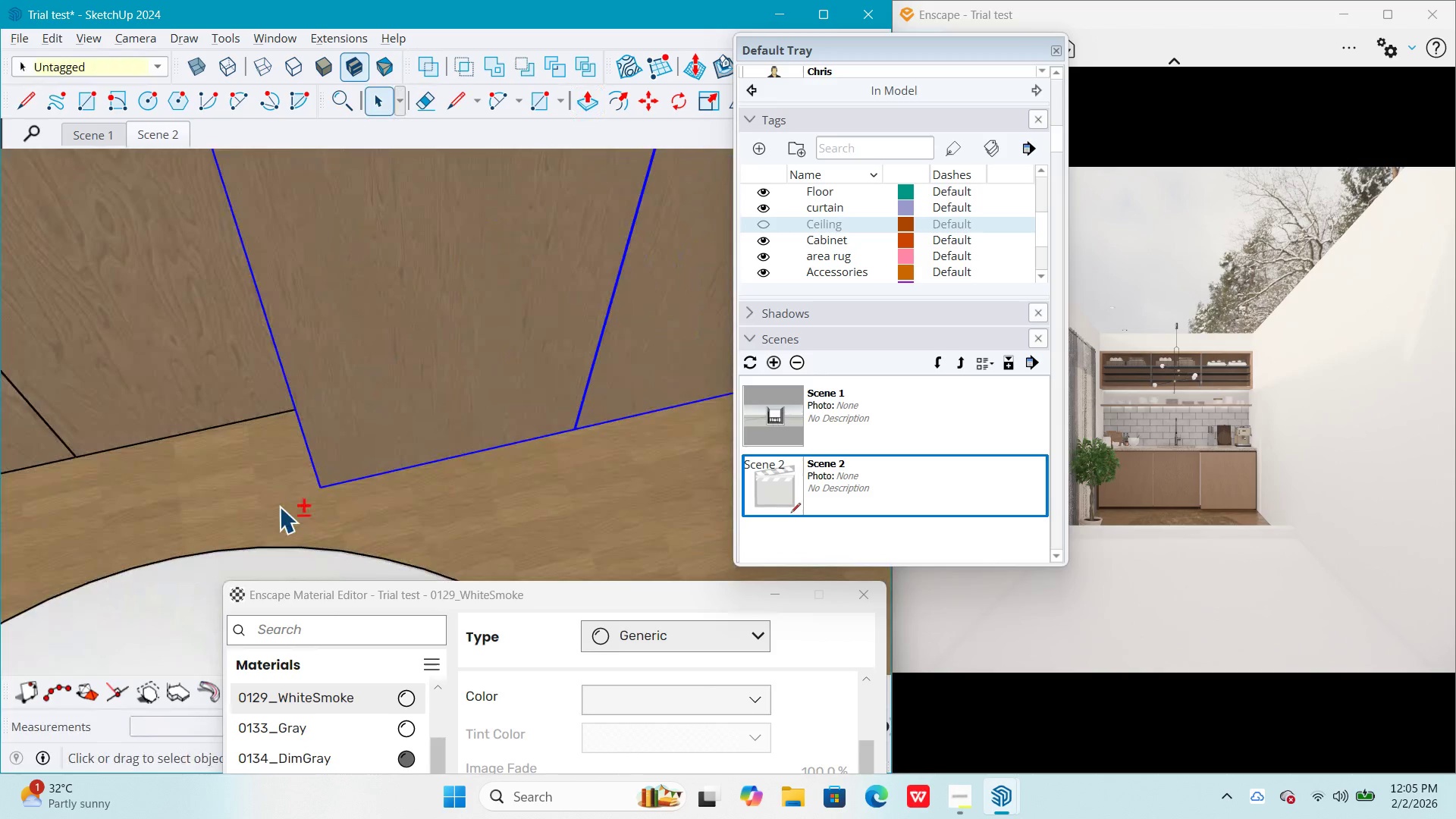 
key(M)
 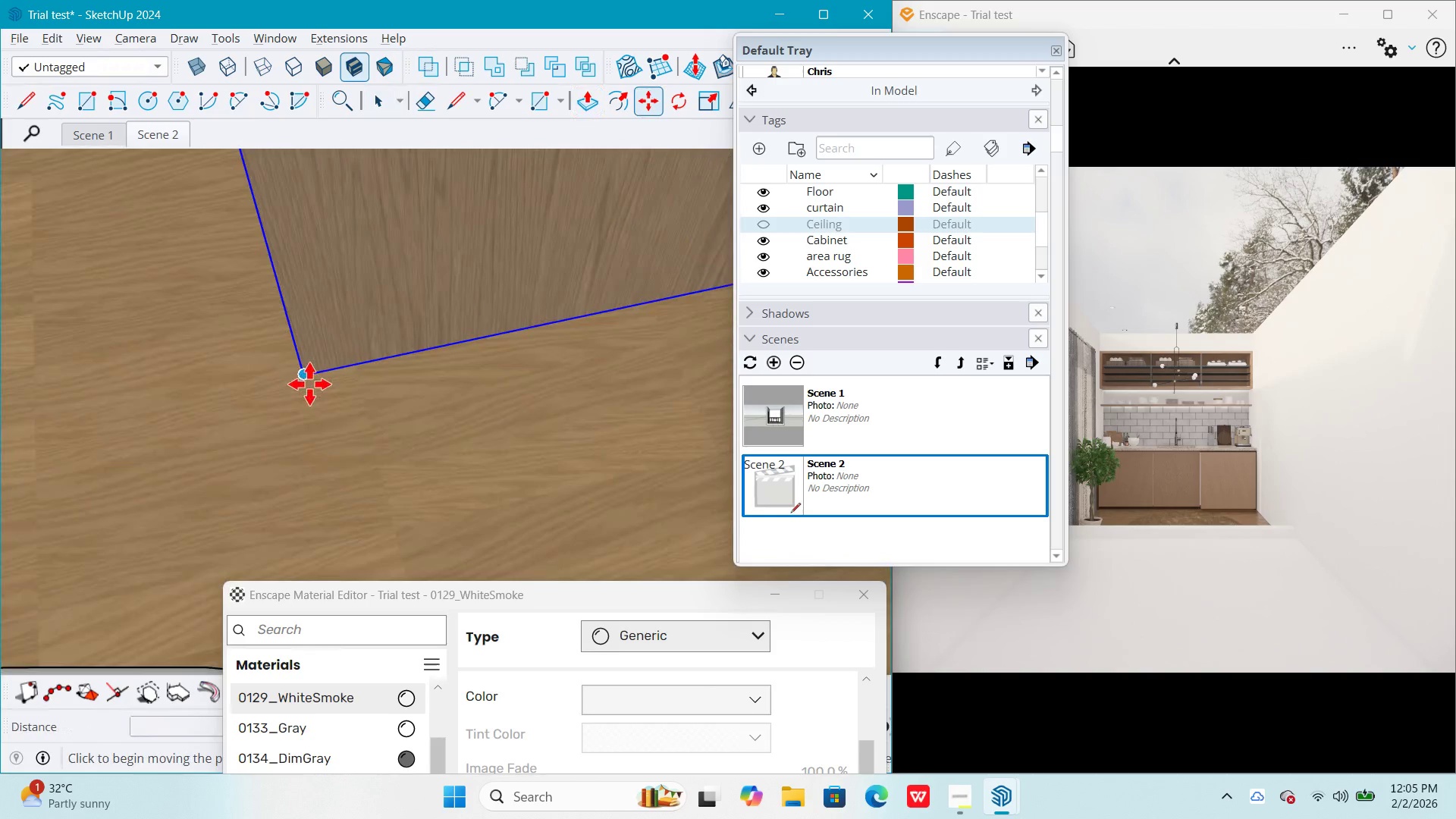 
scroll: coordinate [416, 455], scroll_direction: up, amount: 14.0
 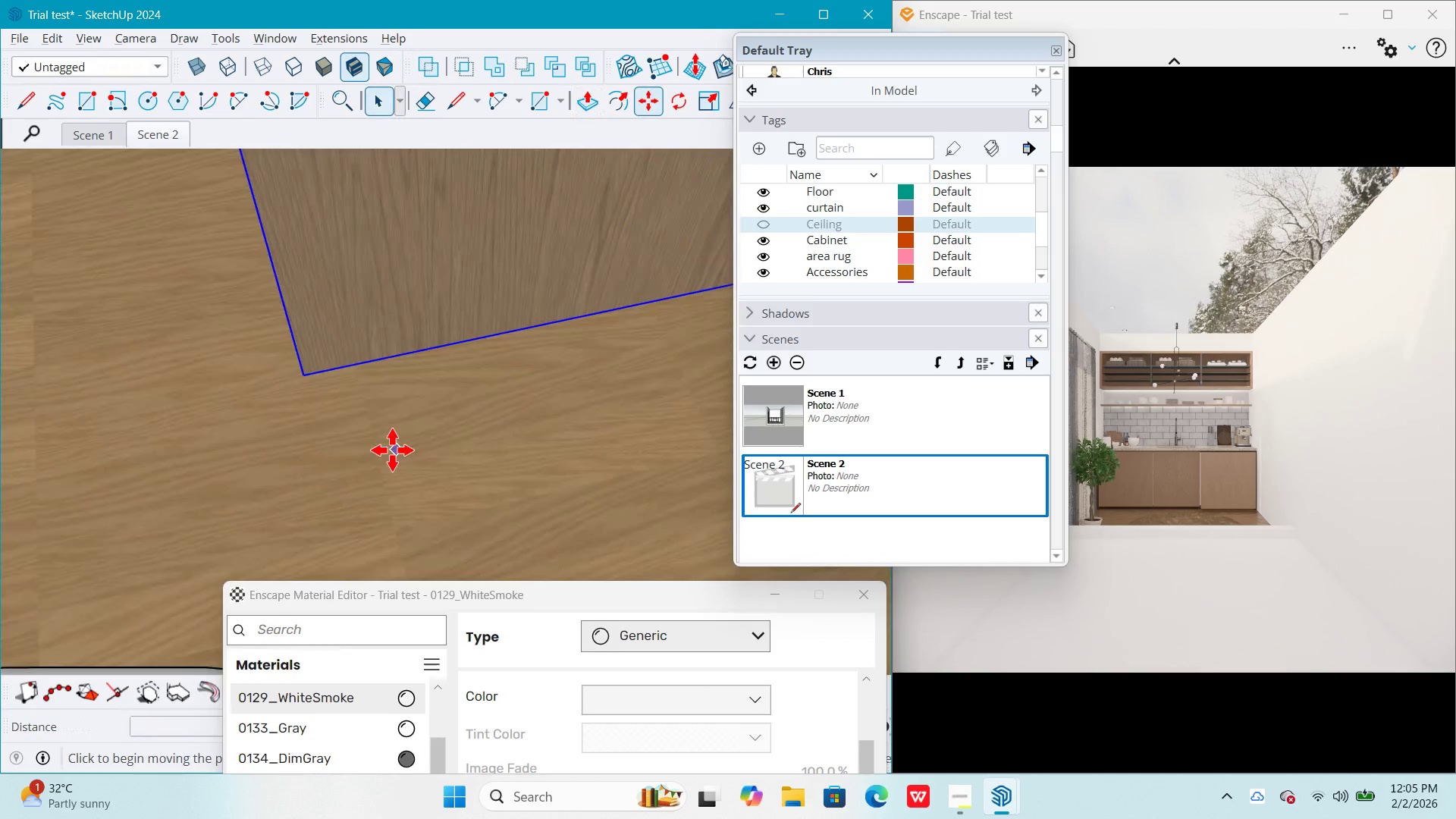 
left_click([308, 382])
 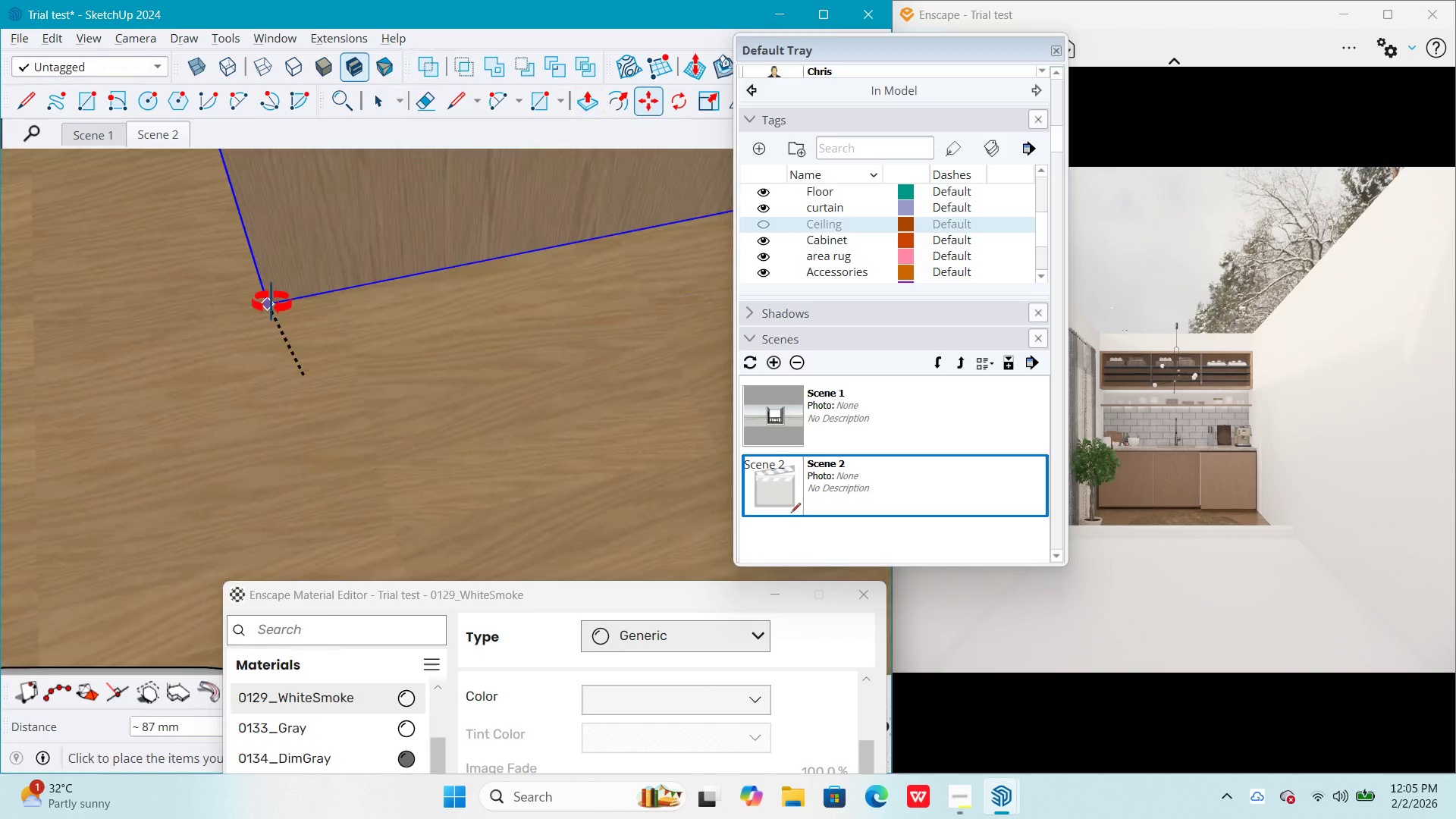 
hold_key(key=ShiftLeft, duration=0.52)
scroll: coordinate [513, 457], scroll_direction: none, amount: 0.0
 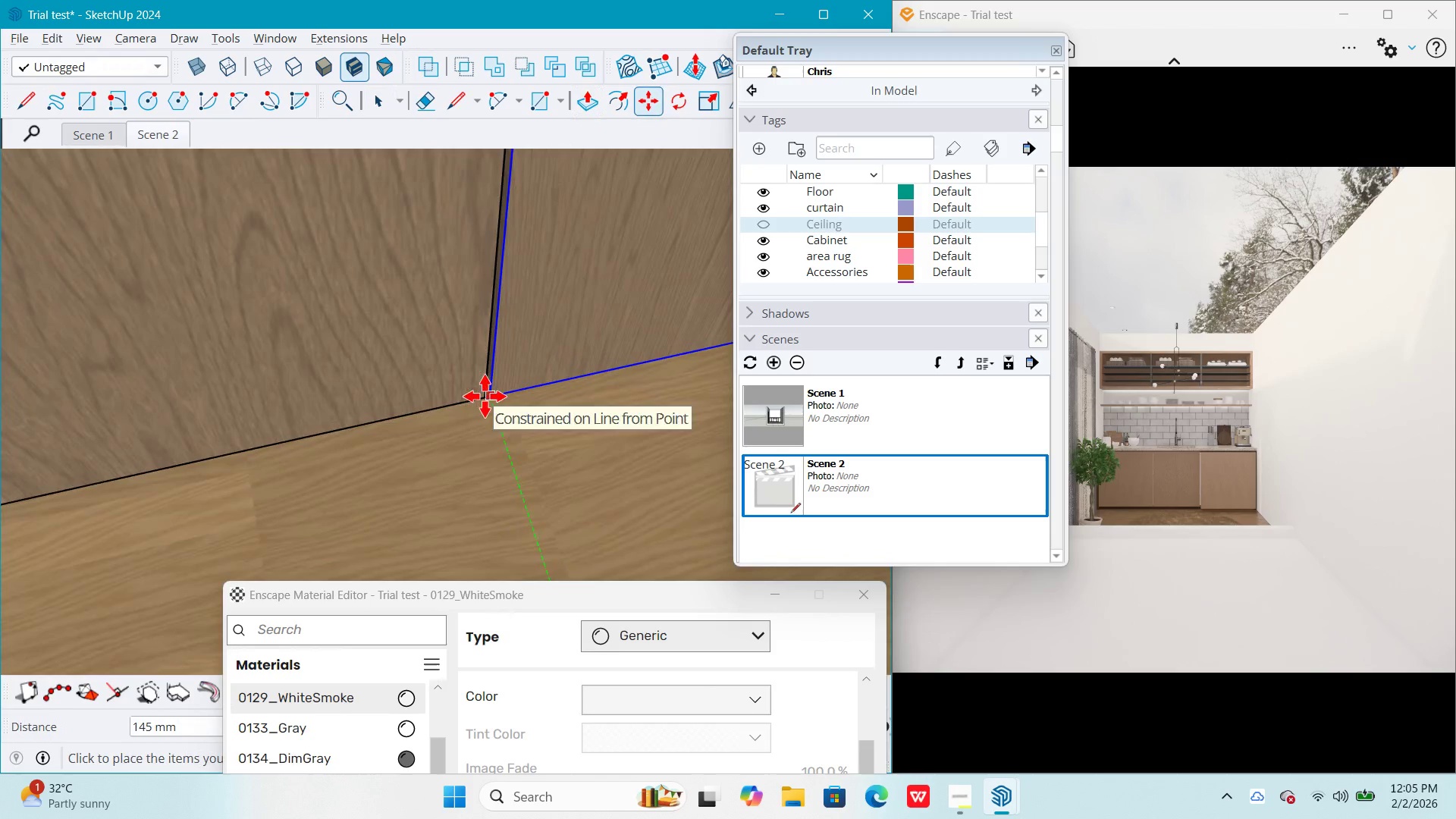 
left_click([485, 397])
 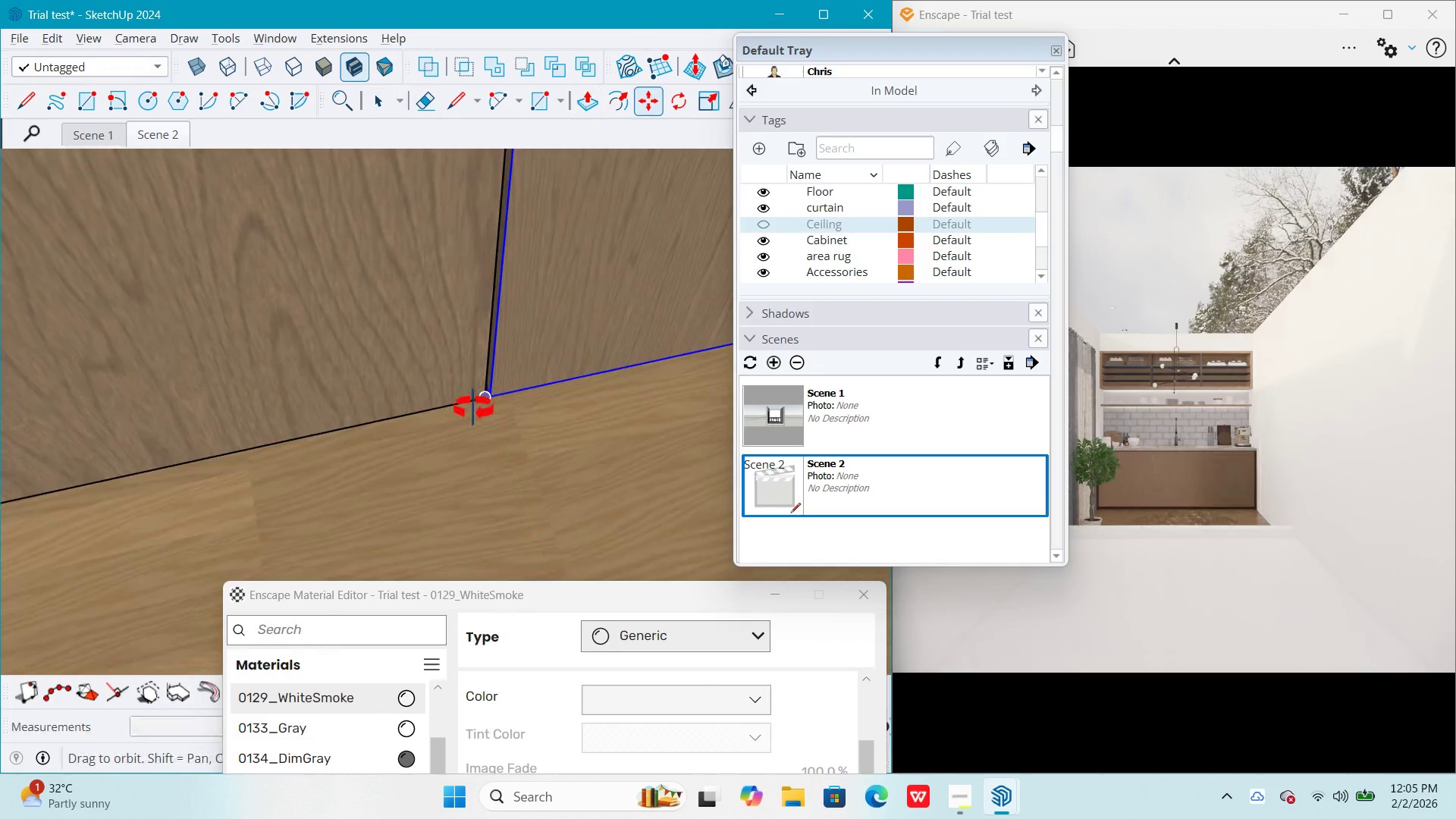 
key(Shift+ShiftLeft)
 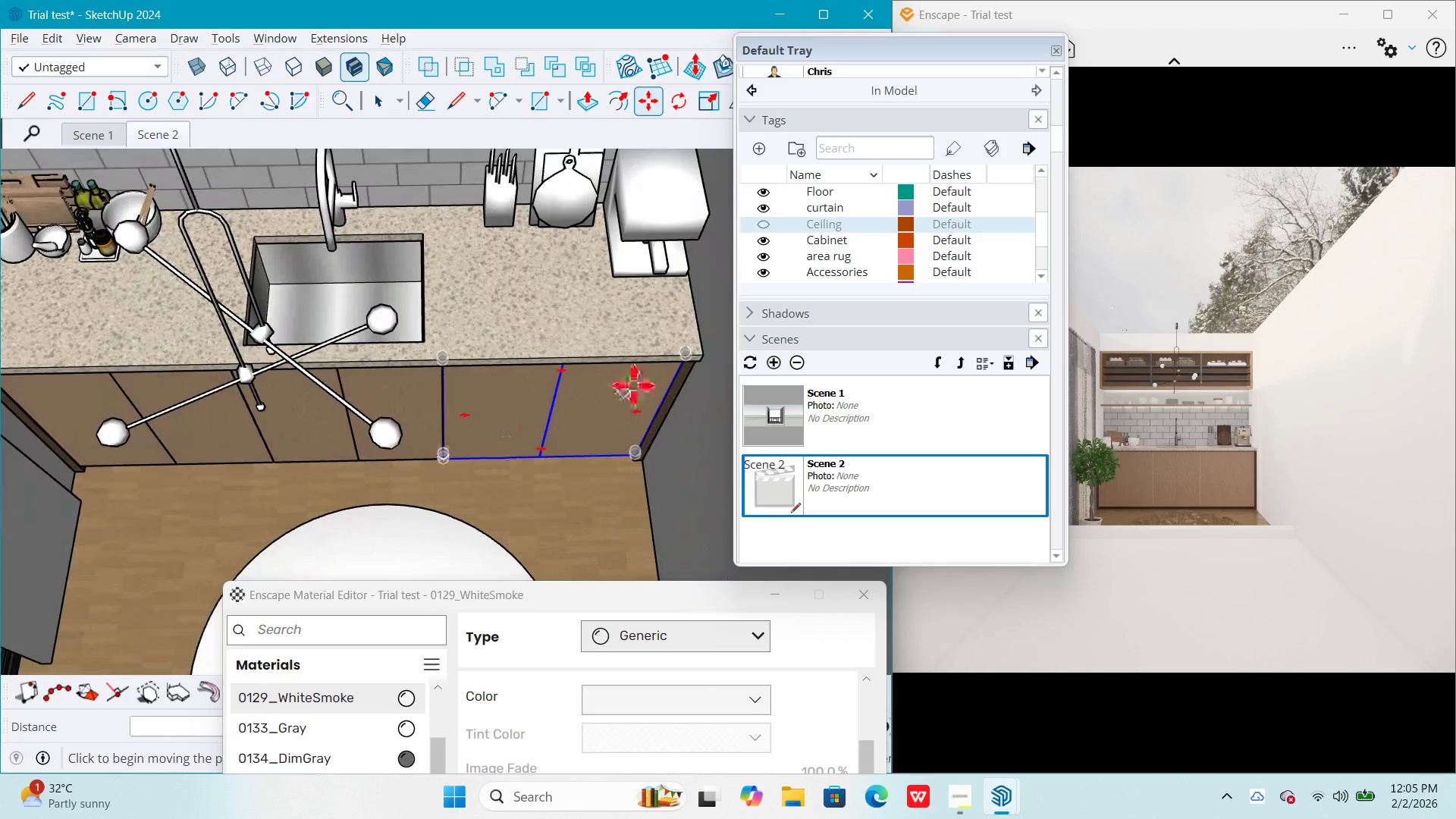 
key(Space)
 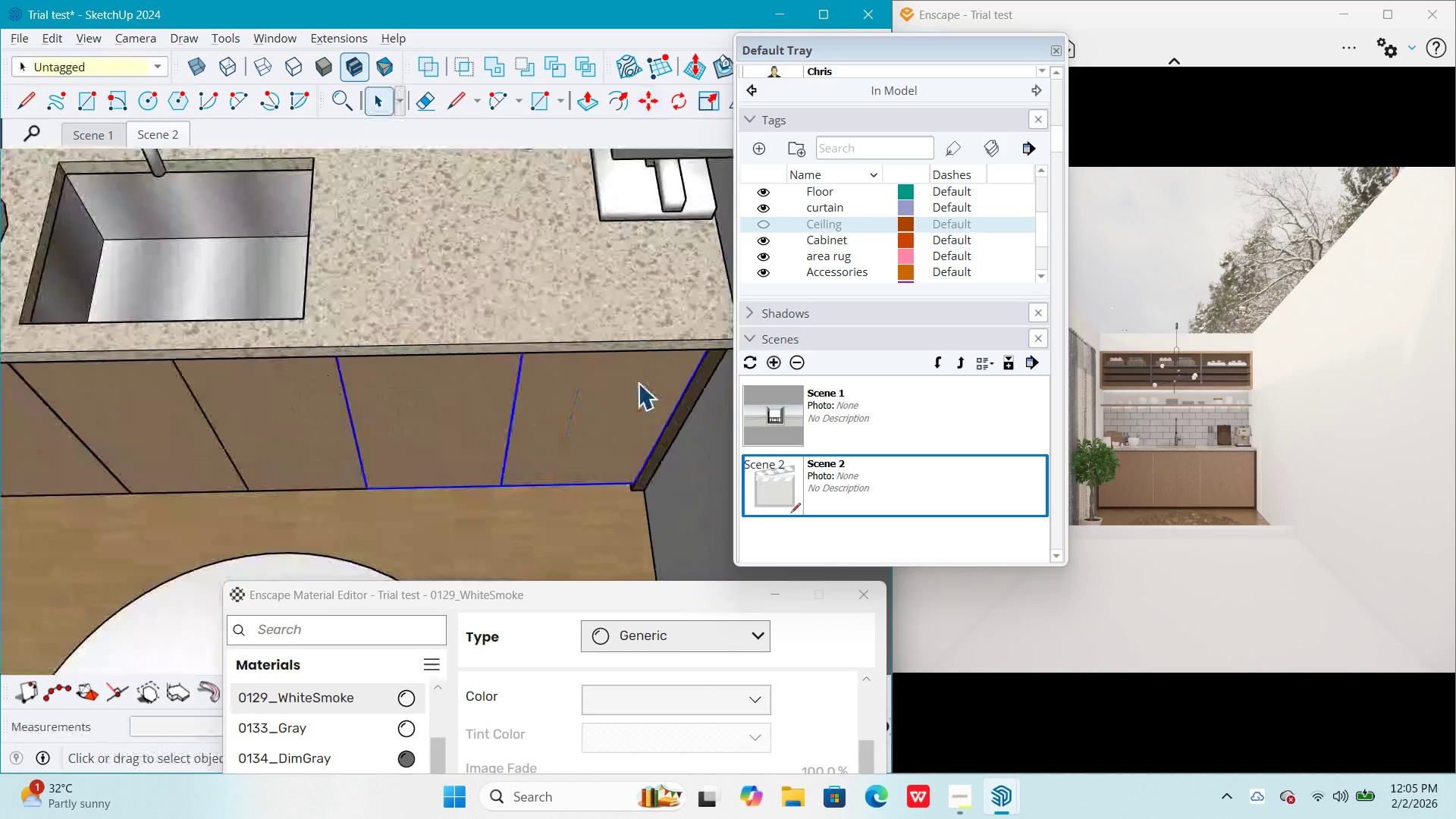 
key(Escape)
 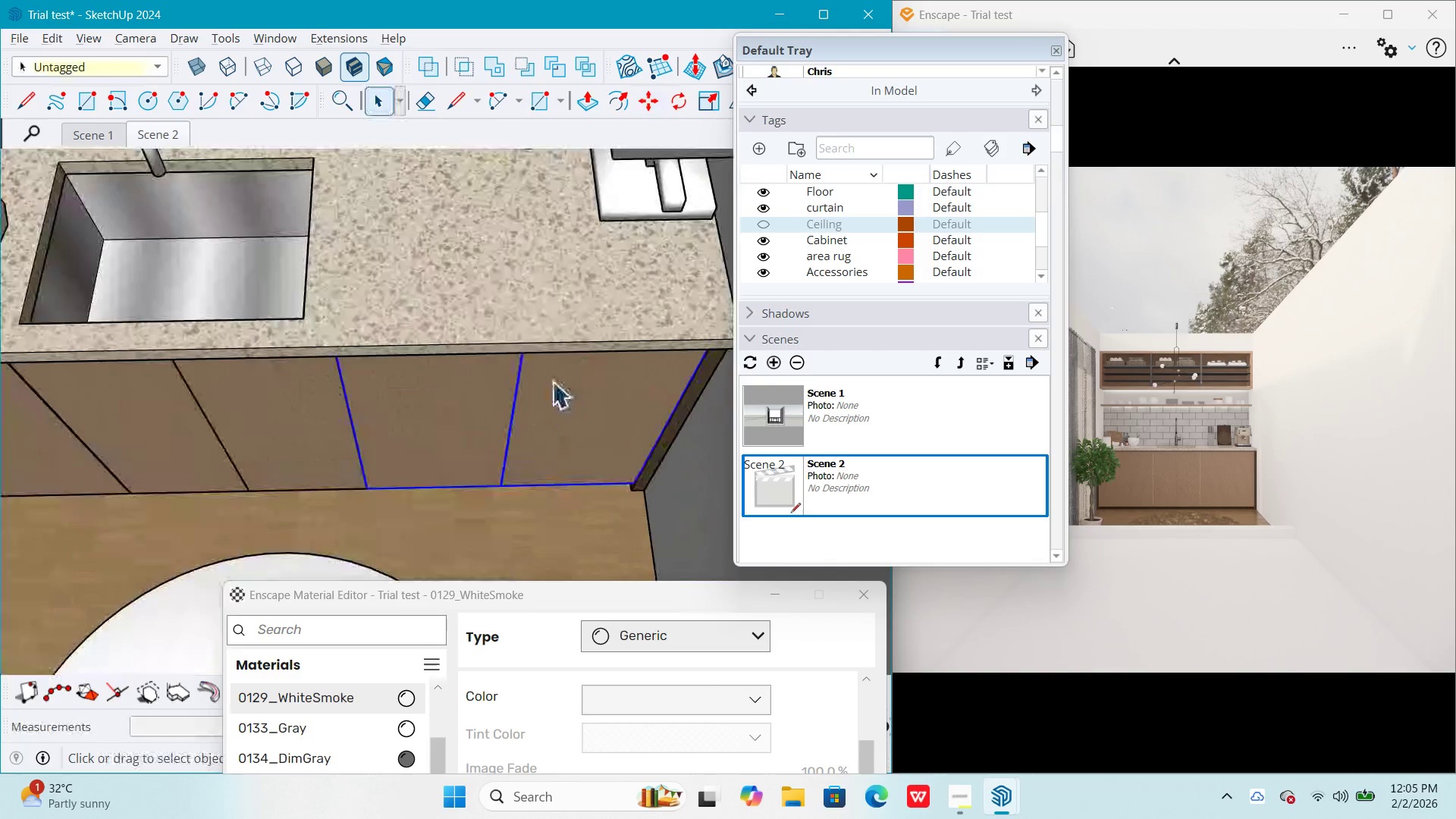 
key(Escape)
 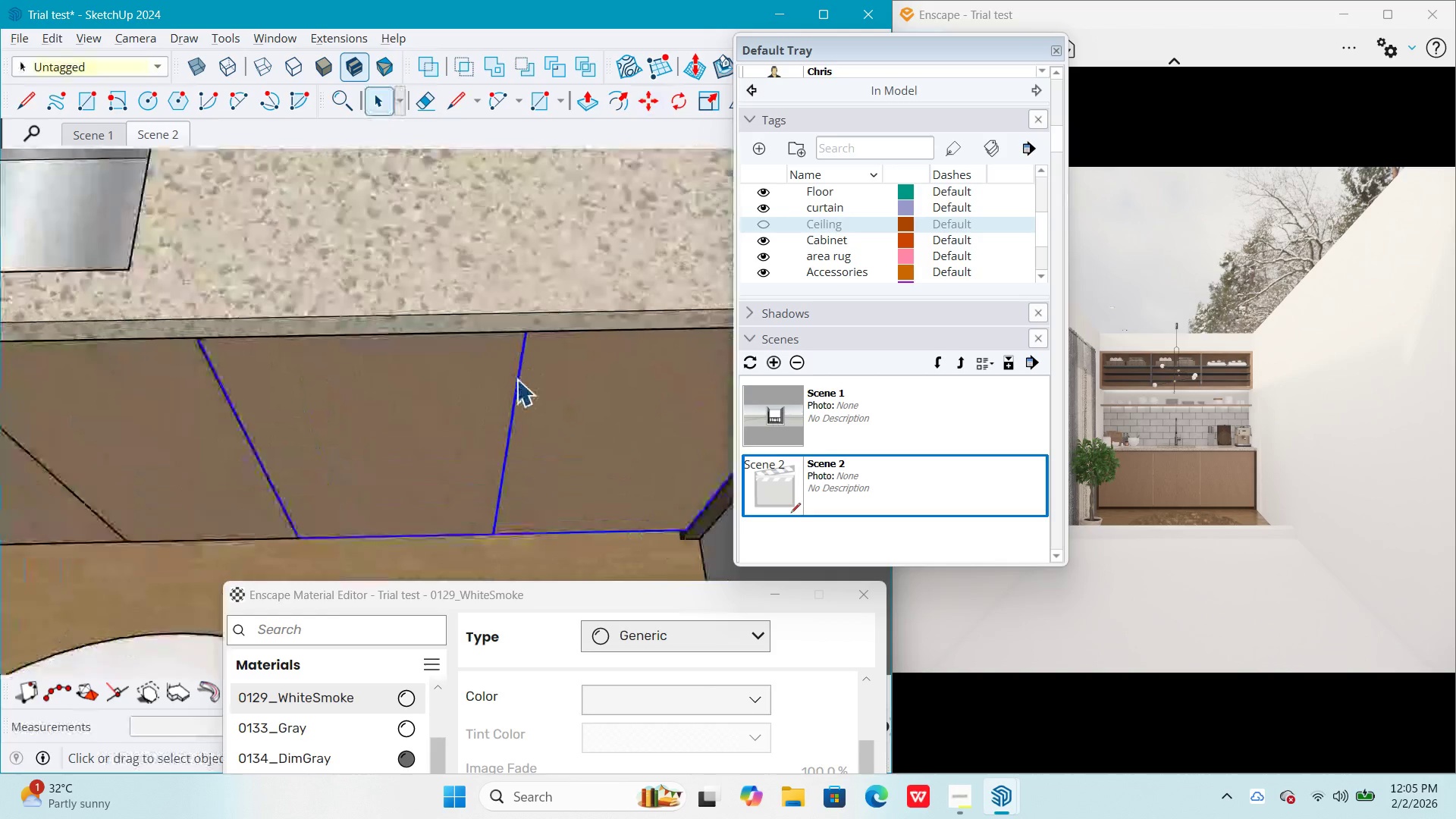 
key(Escape)
 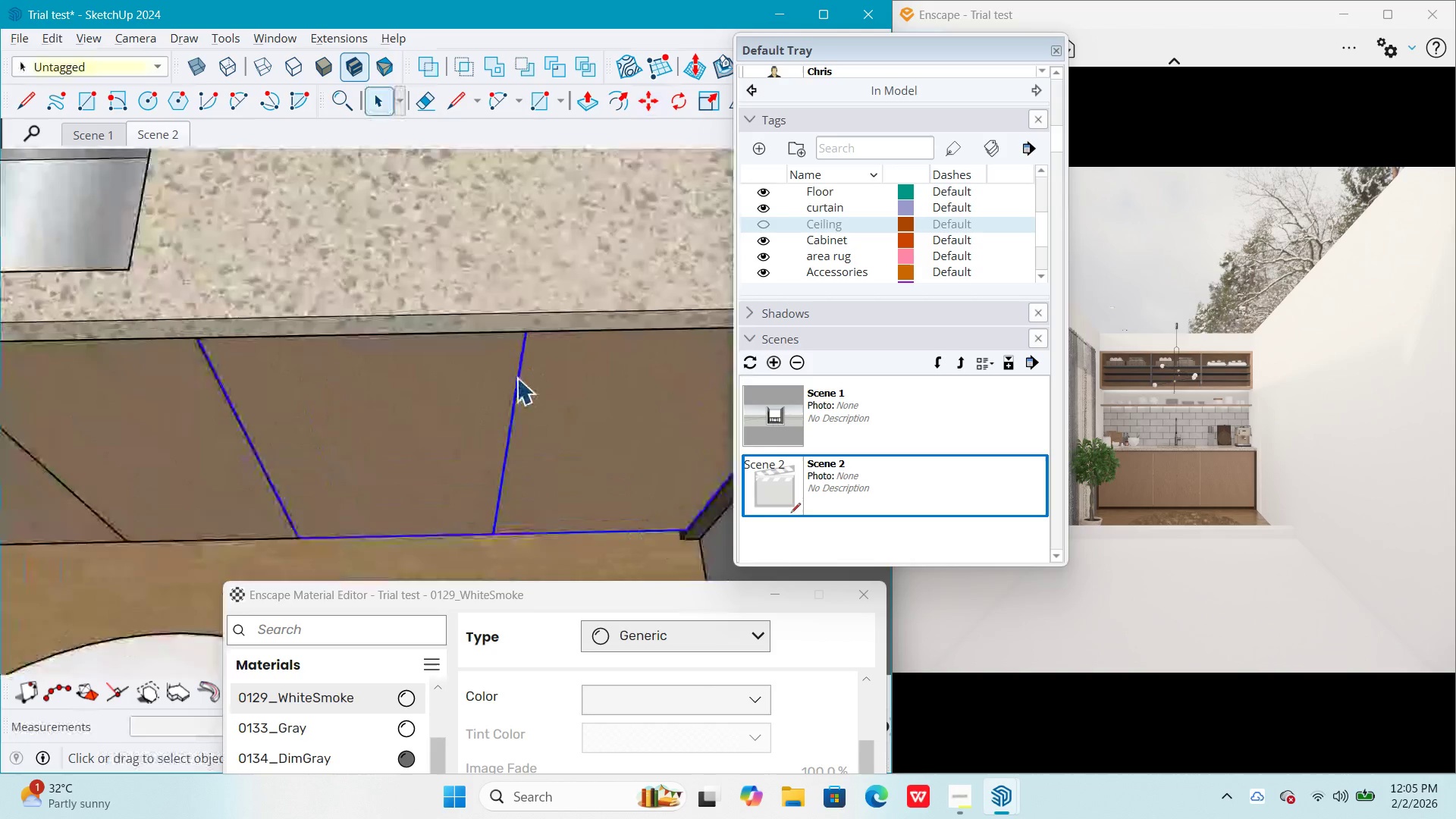 
key(Escape)
 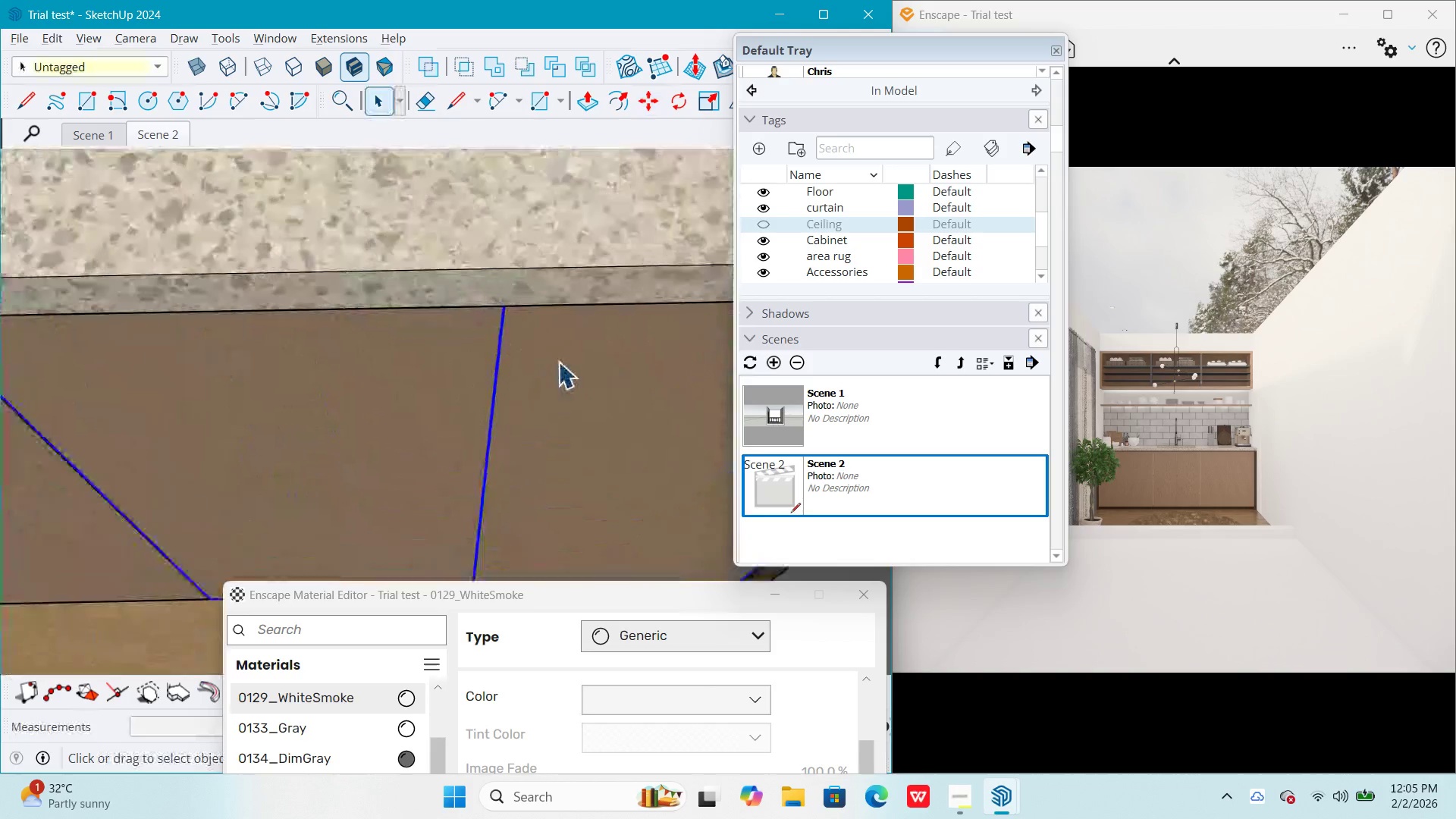 
key(Escape)
 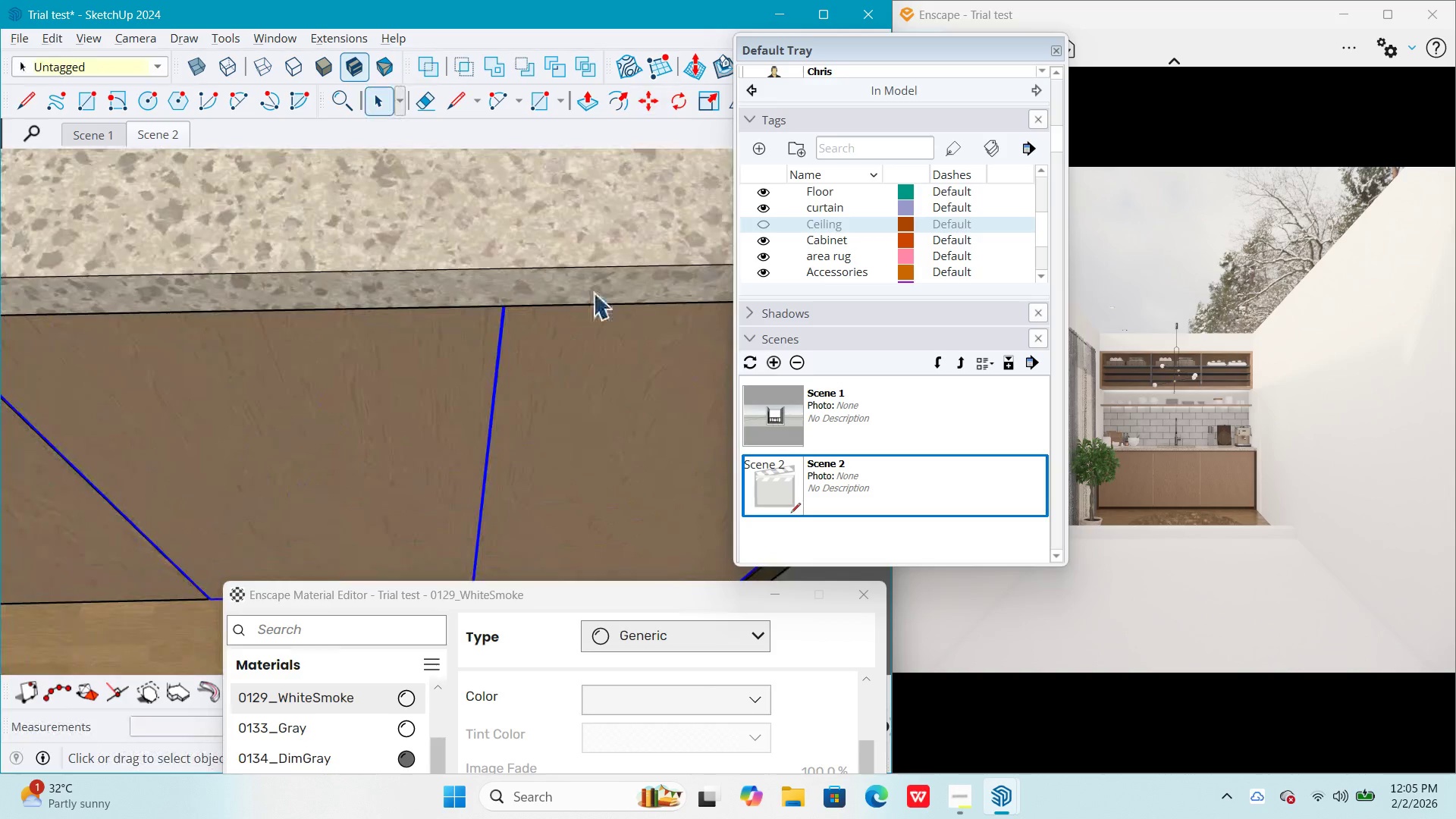 
left_click([593, 293])
 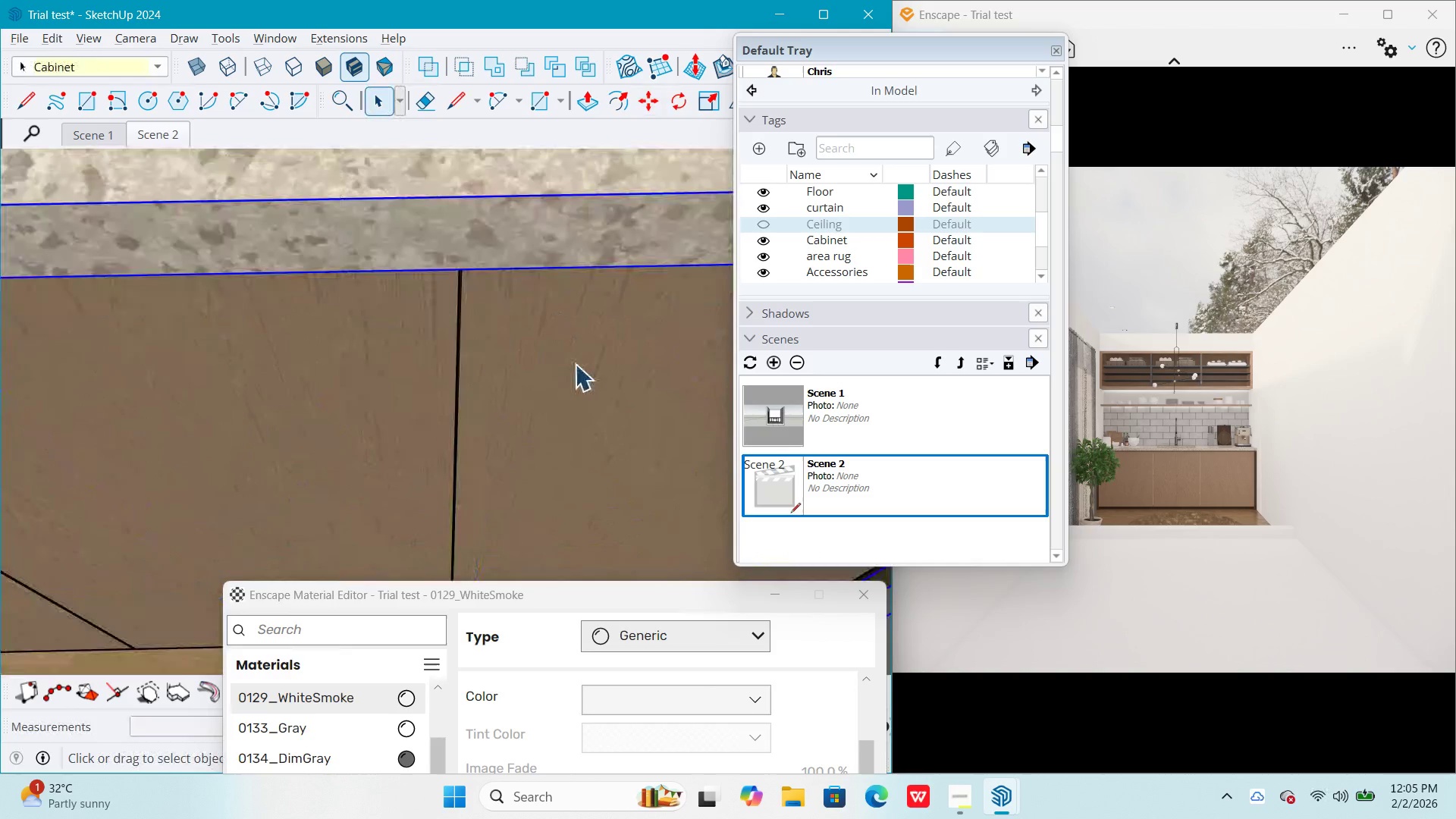 
scroll: coordinate [555, 362], scroll_direction: down, amount: 12.0
 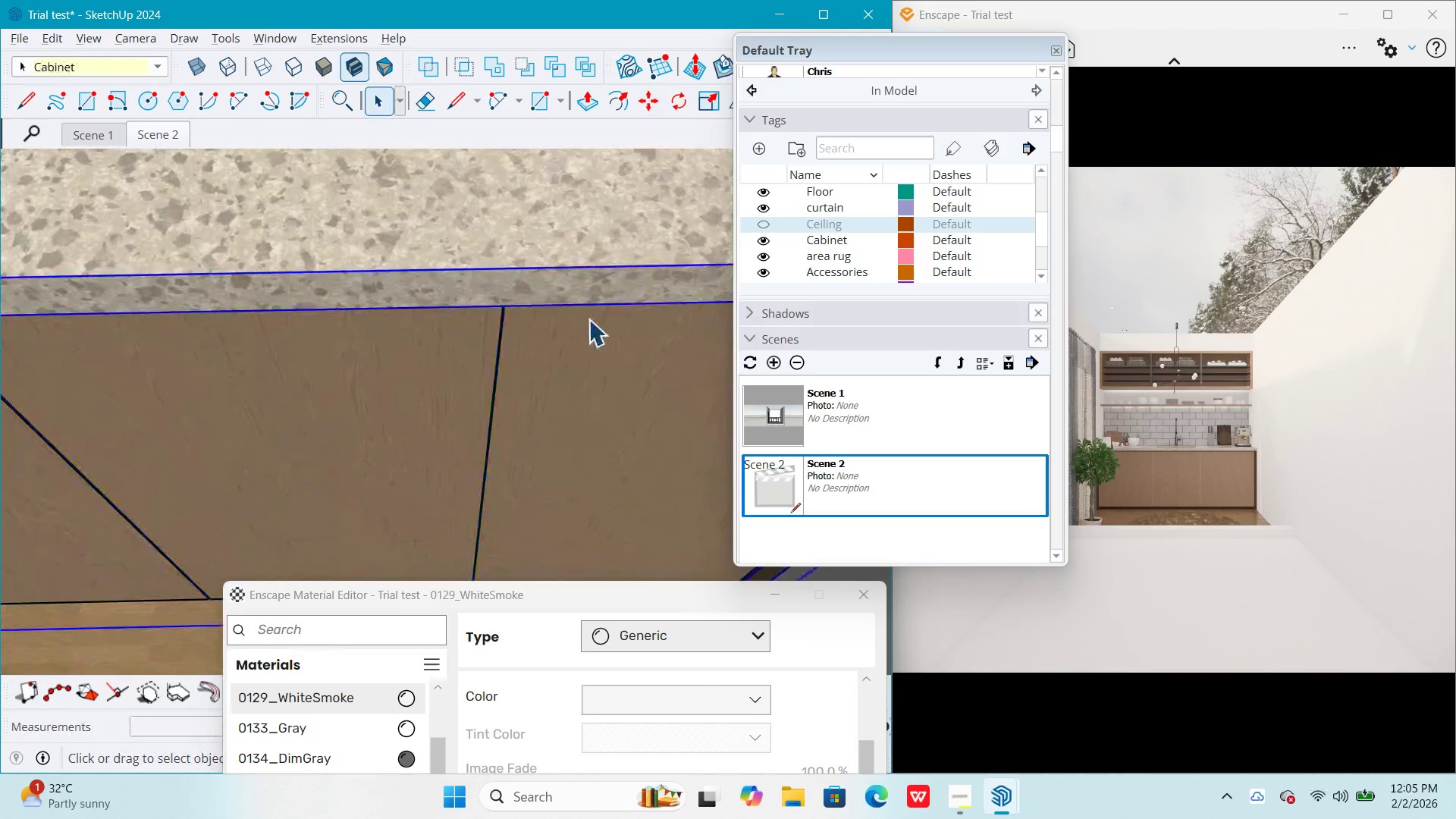 
scroll: coordinate [578, 375], scroll_direction: up, amount: 6.0
 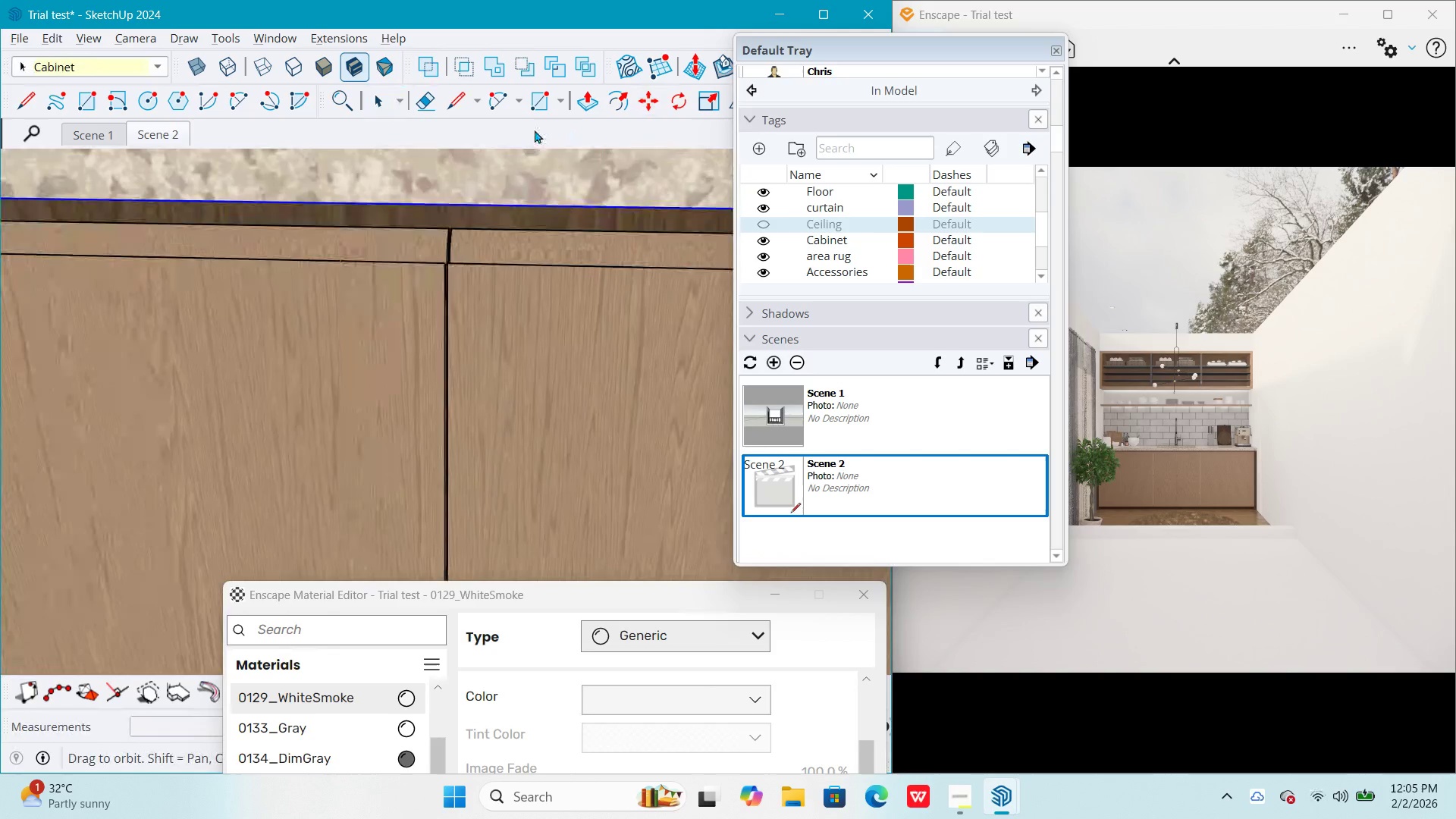 
hold_key(key=ShiftLeft, duration=0.39)
scroll: coordinate [521, 268], scroll_direction: down, amount: 7.0
 